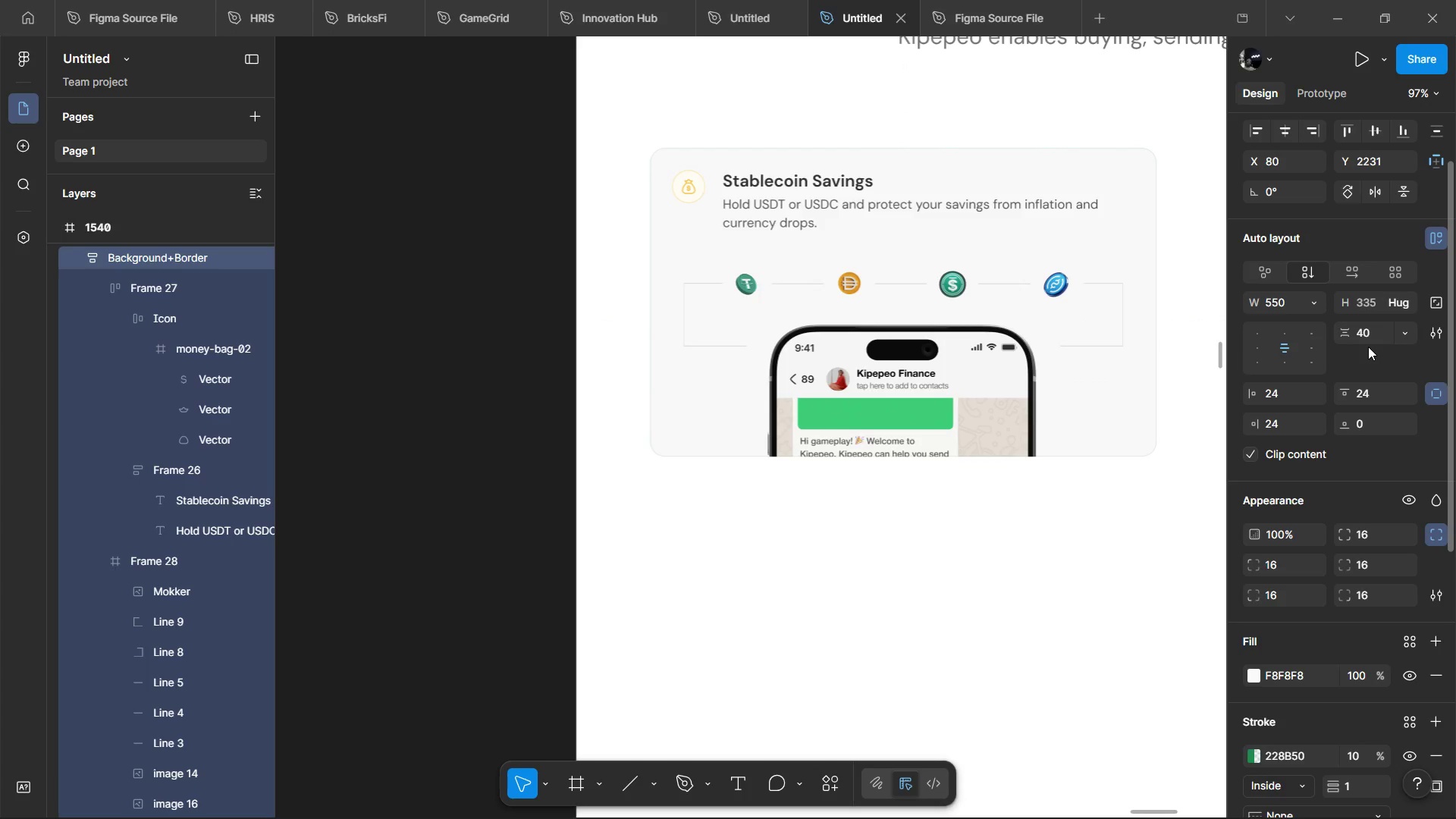 
hold_key(key=ShiftLeft, duration=0.67)
 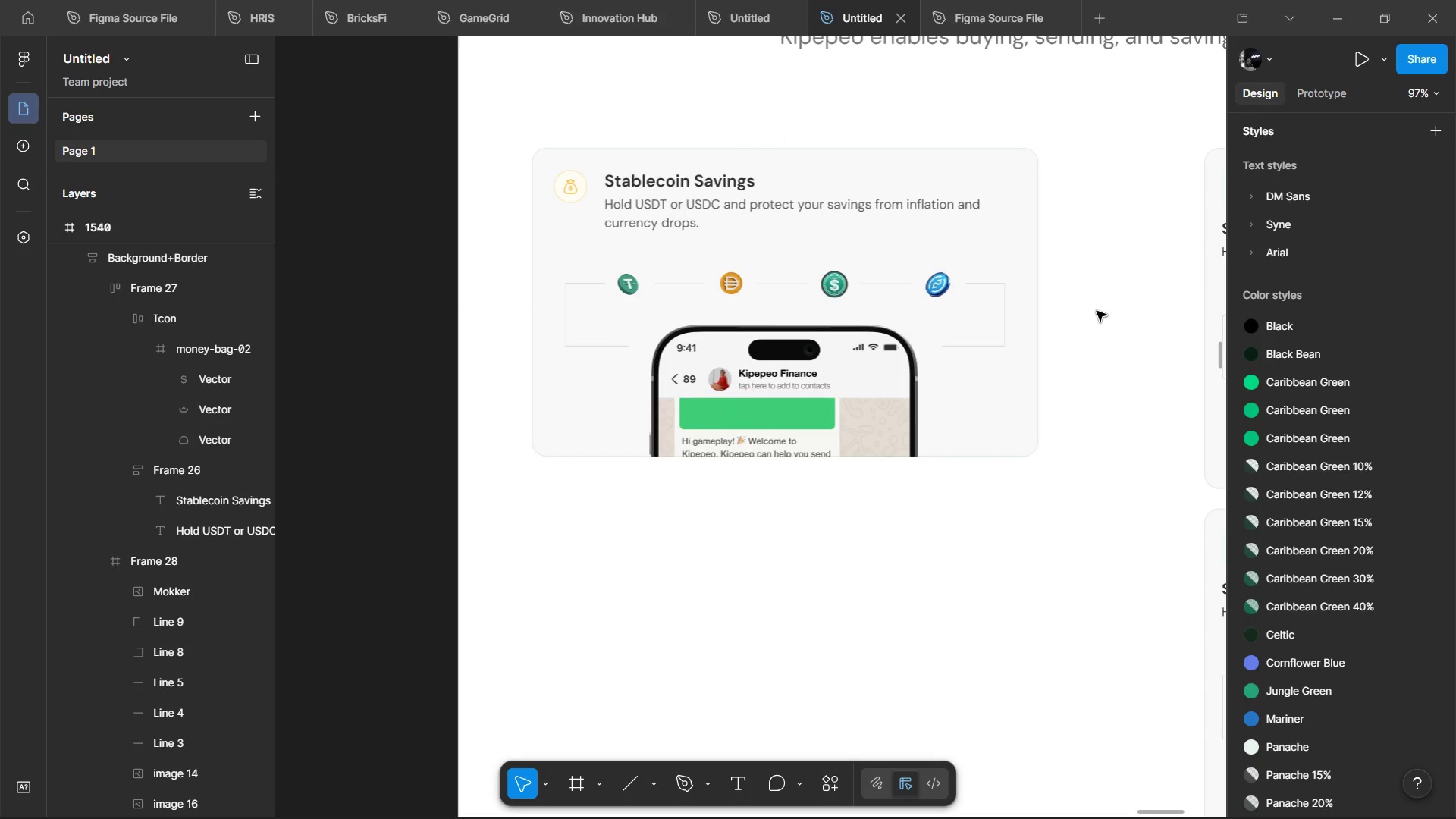 
left_click([1099, 309])
 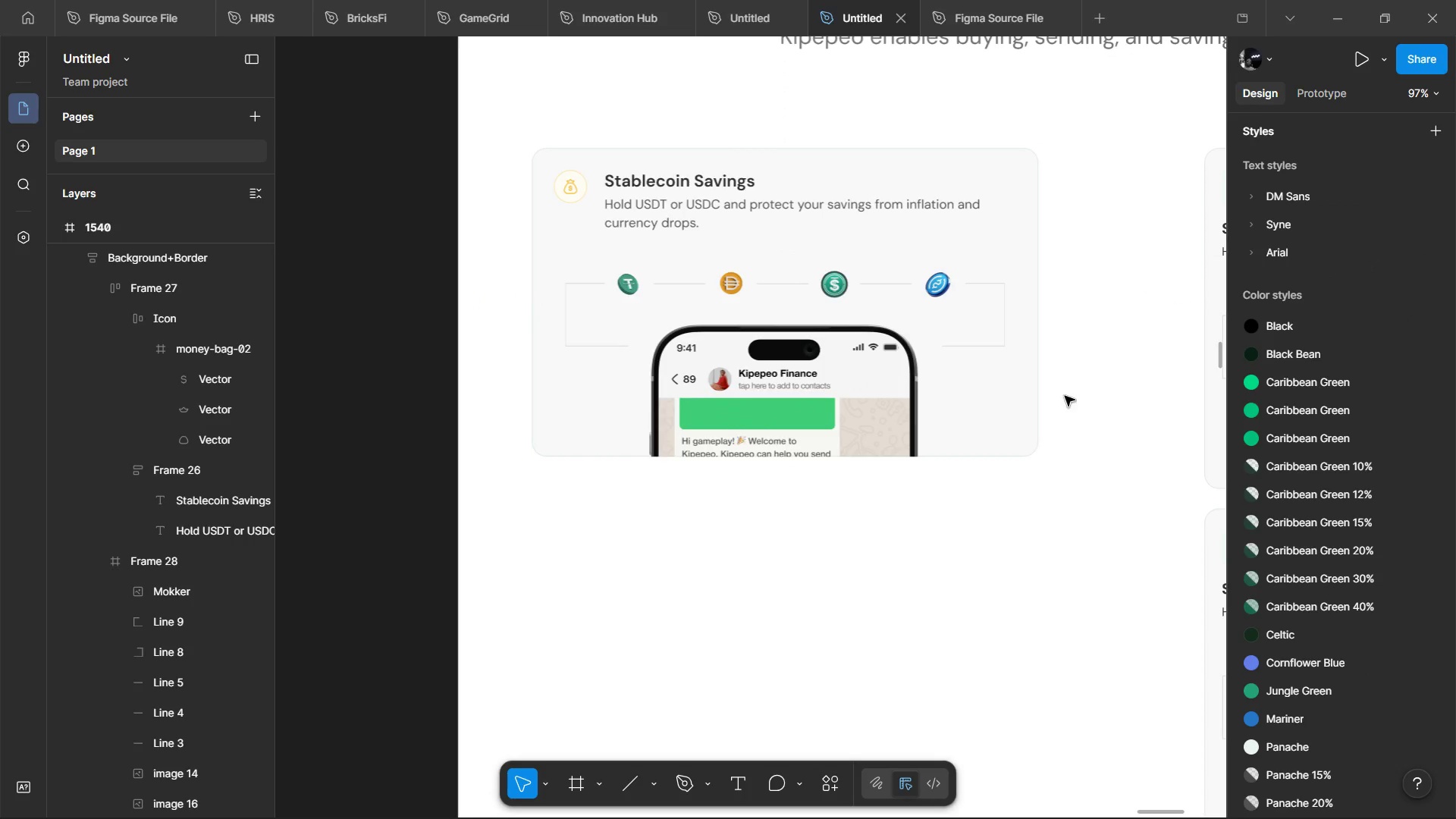 
scroll: coordinate [999, 394], scroll_direction: down, amount: 2.0
 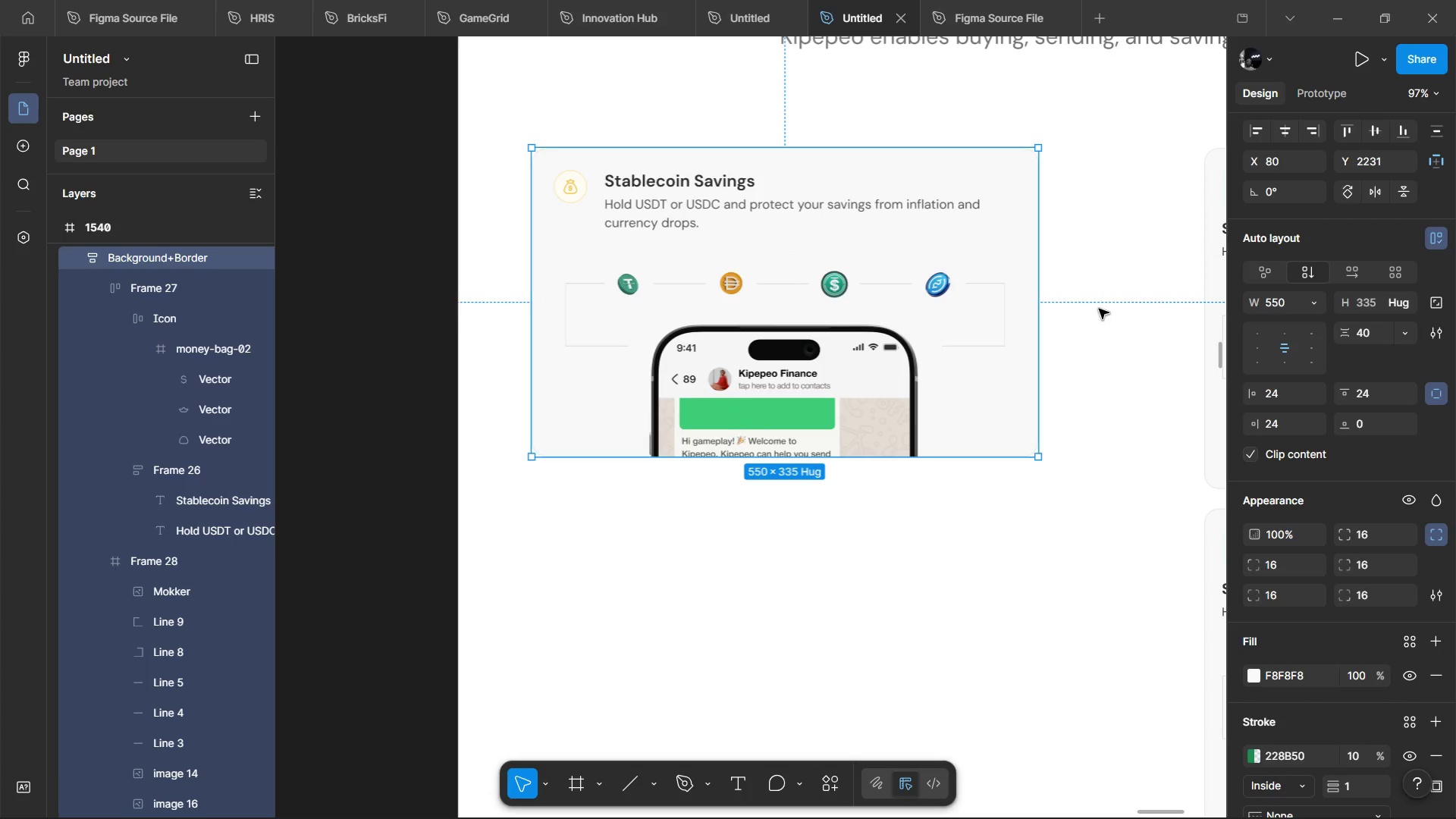 
hold_key(key=ControlLeft, duration=0.47)
left_click([1050, 450])
 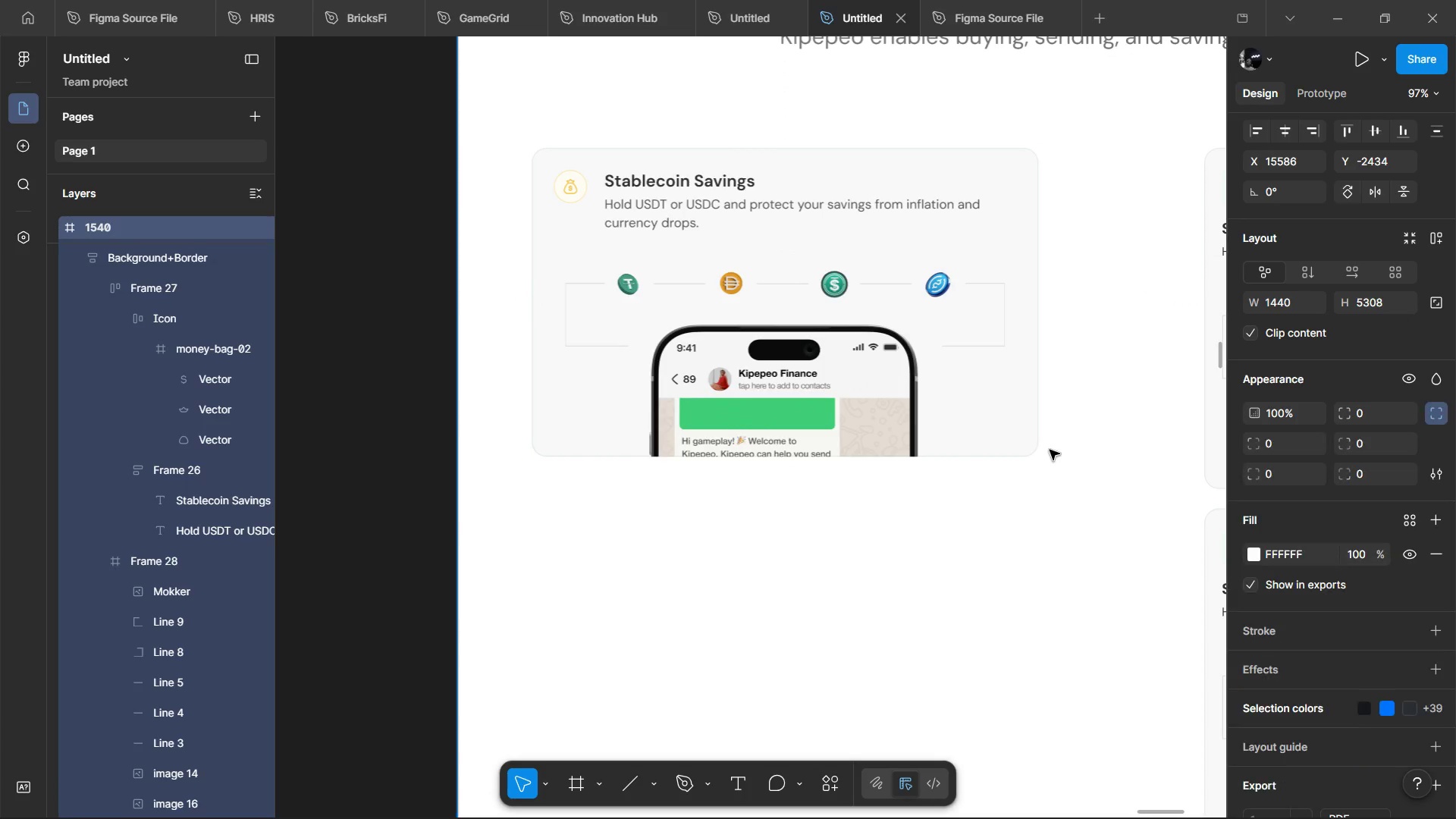 
key(Alt+AltLeft)
 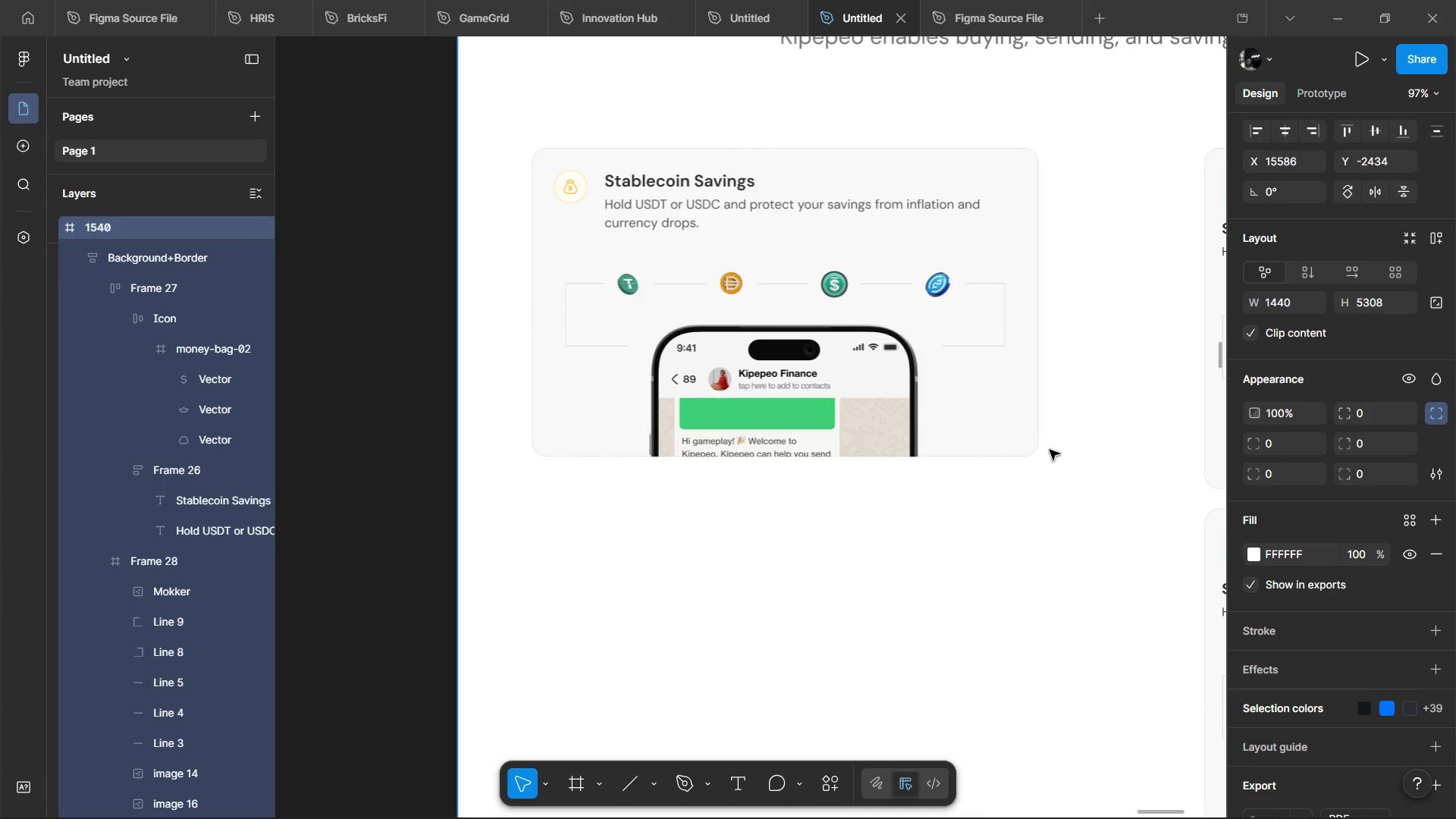 
key(Alt+Tab)
 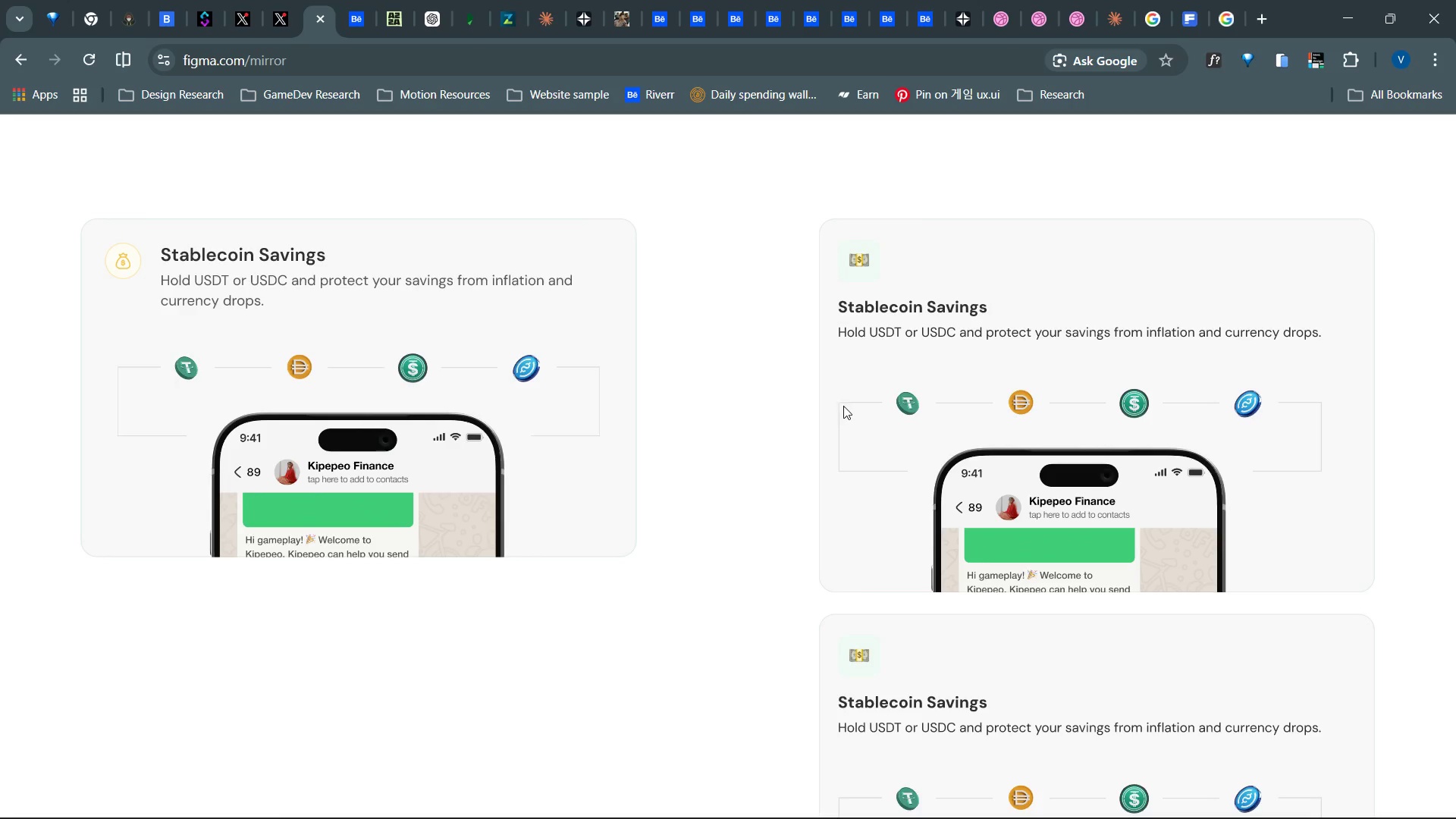 
left_click_drag(start_coordinate=[841, 401], to_coordinate=[833, 603])
 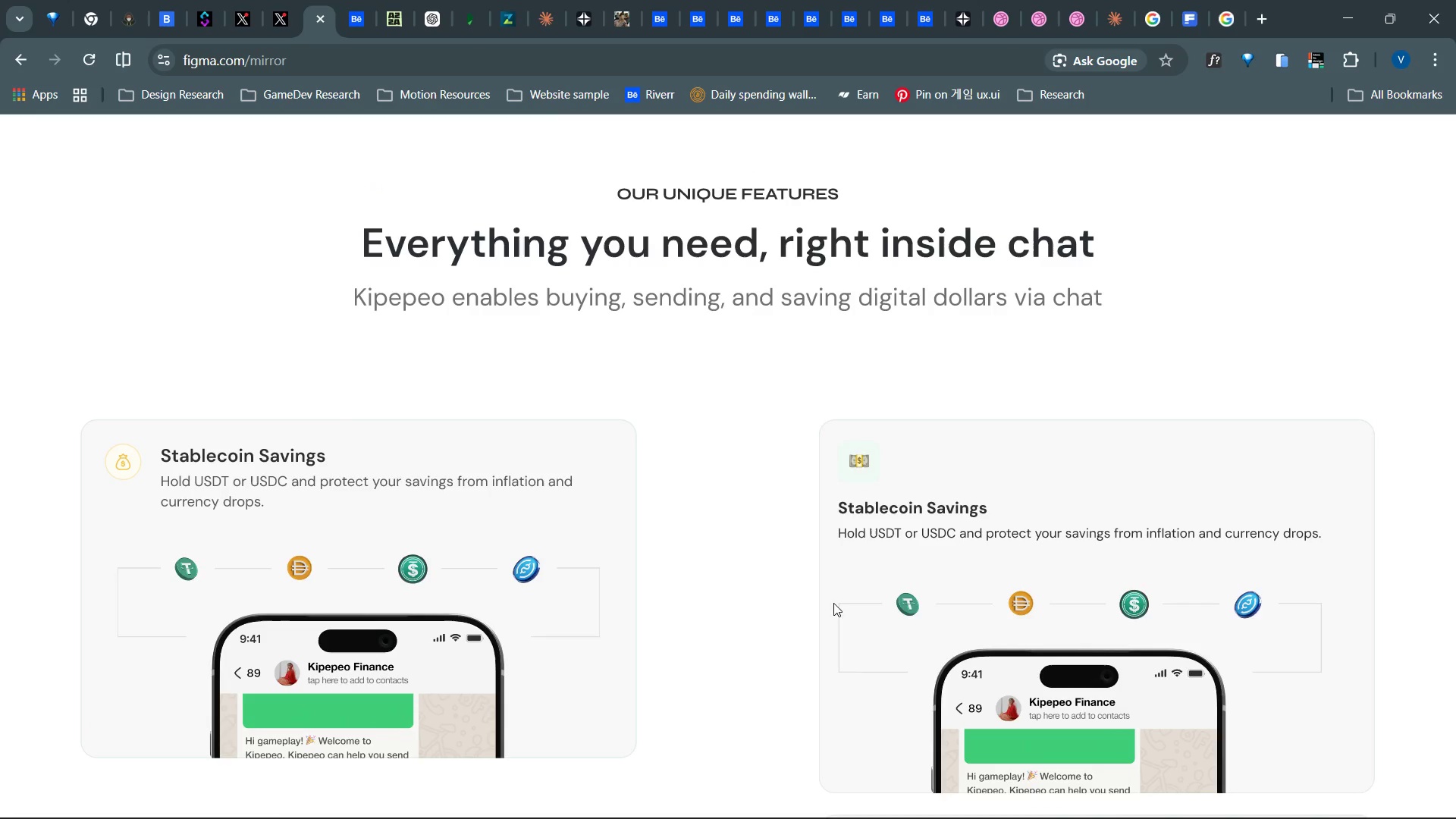 
hold_key(key=AltLeft, duration=0.62)
 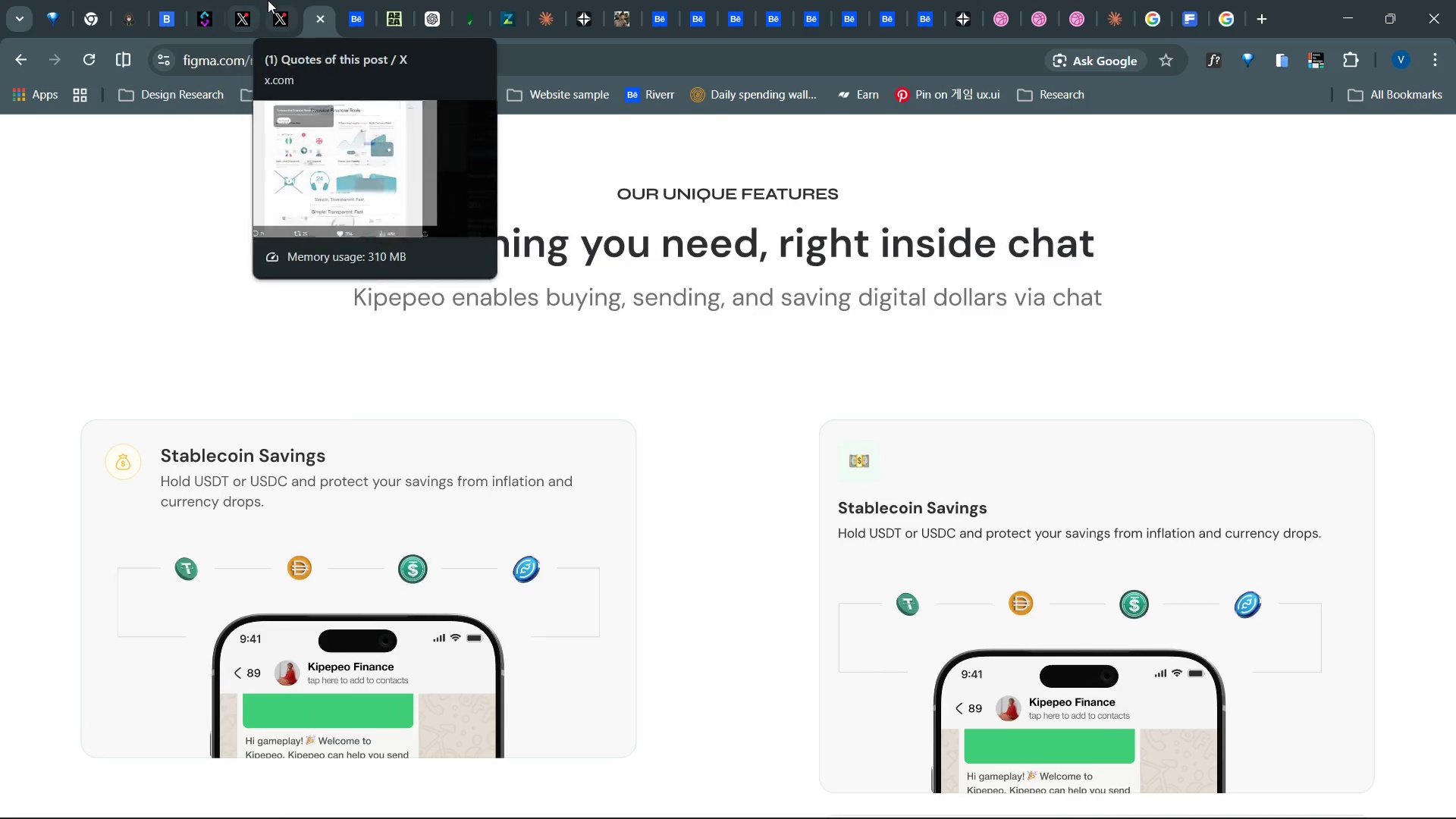 
left_click([279, 0])
 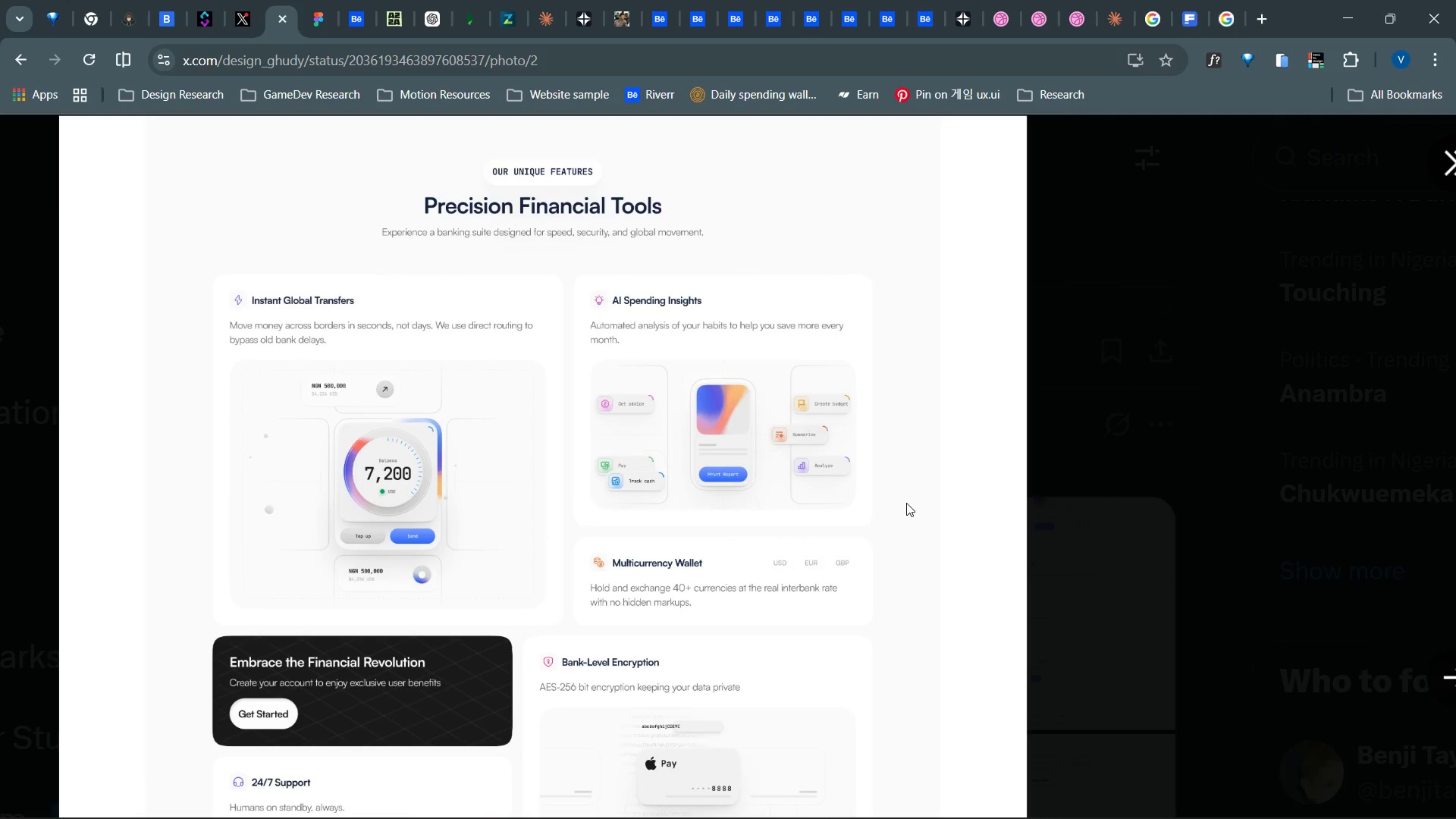 
key(Alt+Tab)
 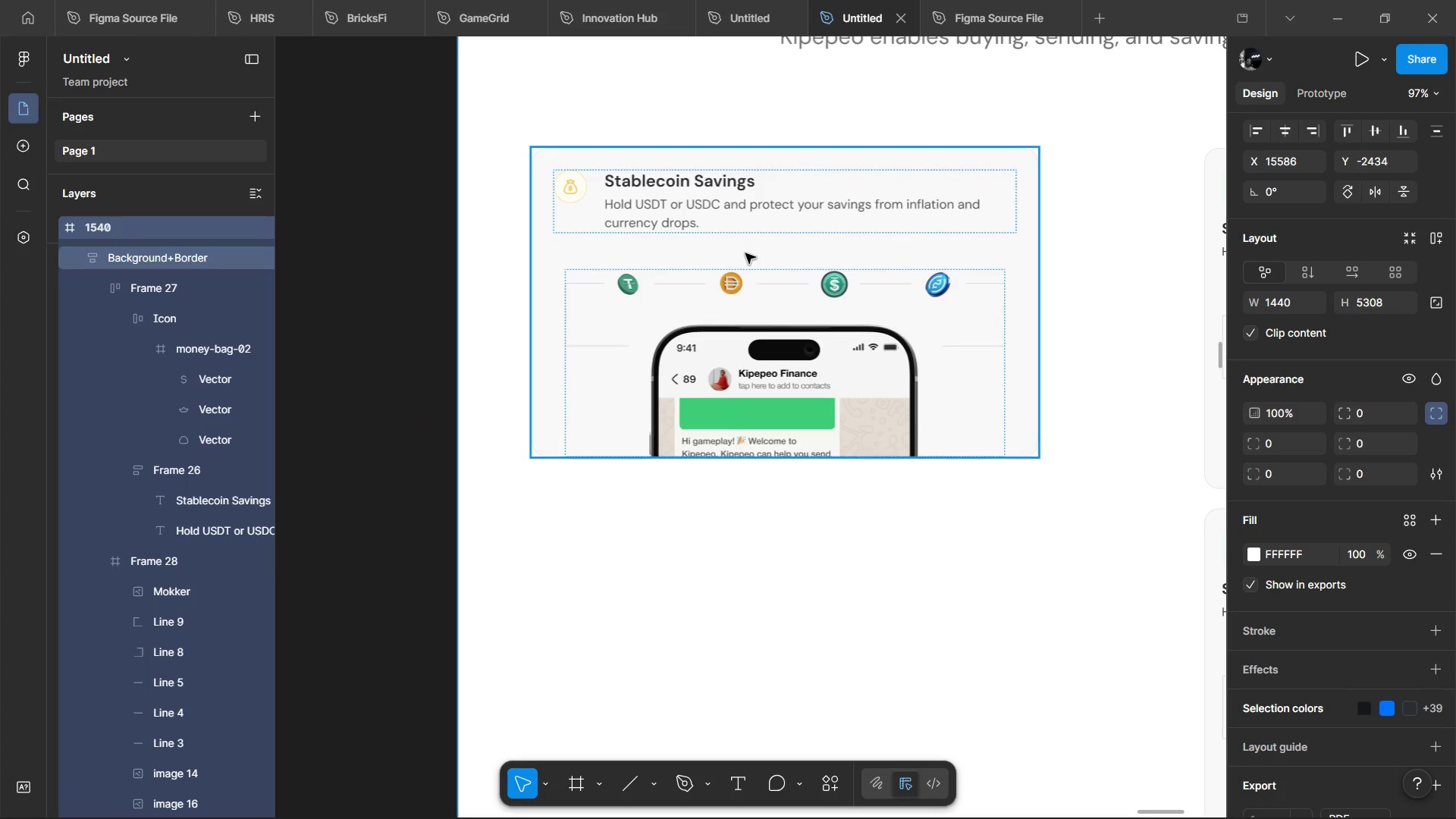 
key(Alt+AltLeft)
 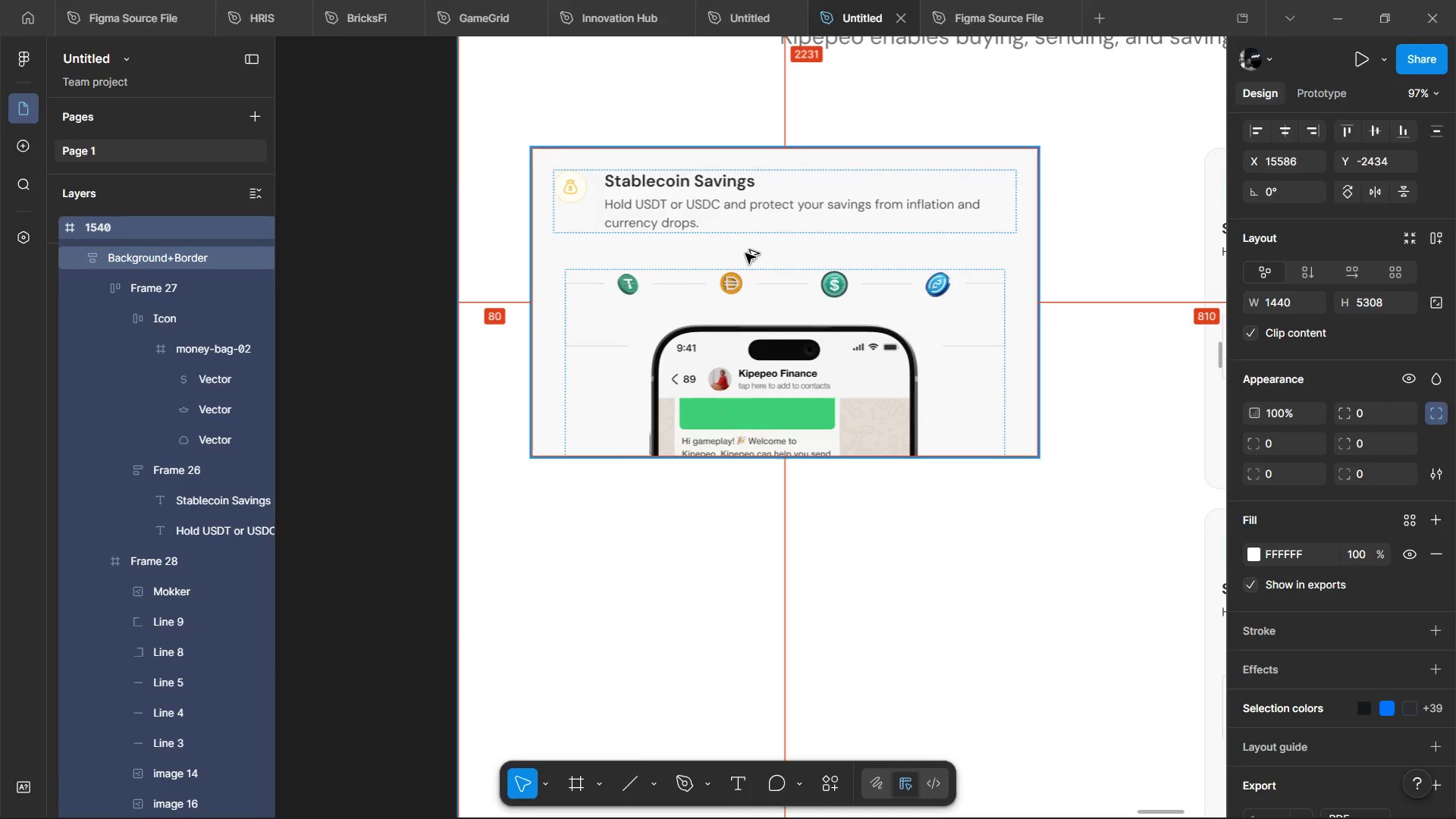 
key(Alt+Tab)
 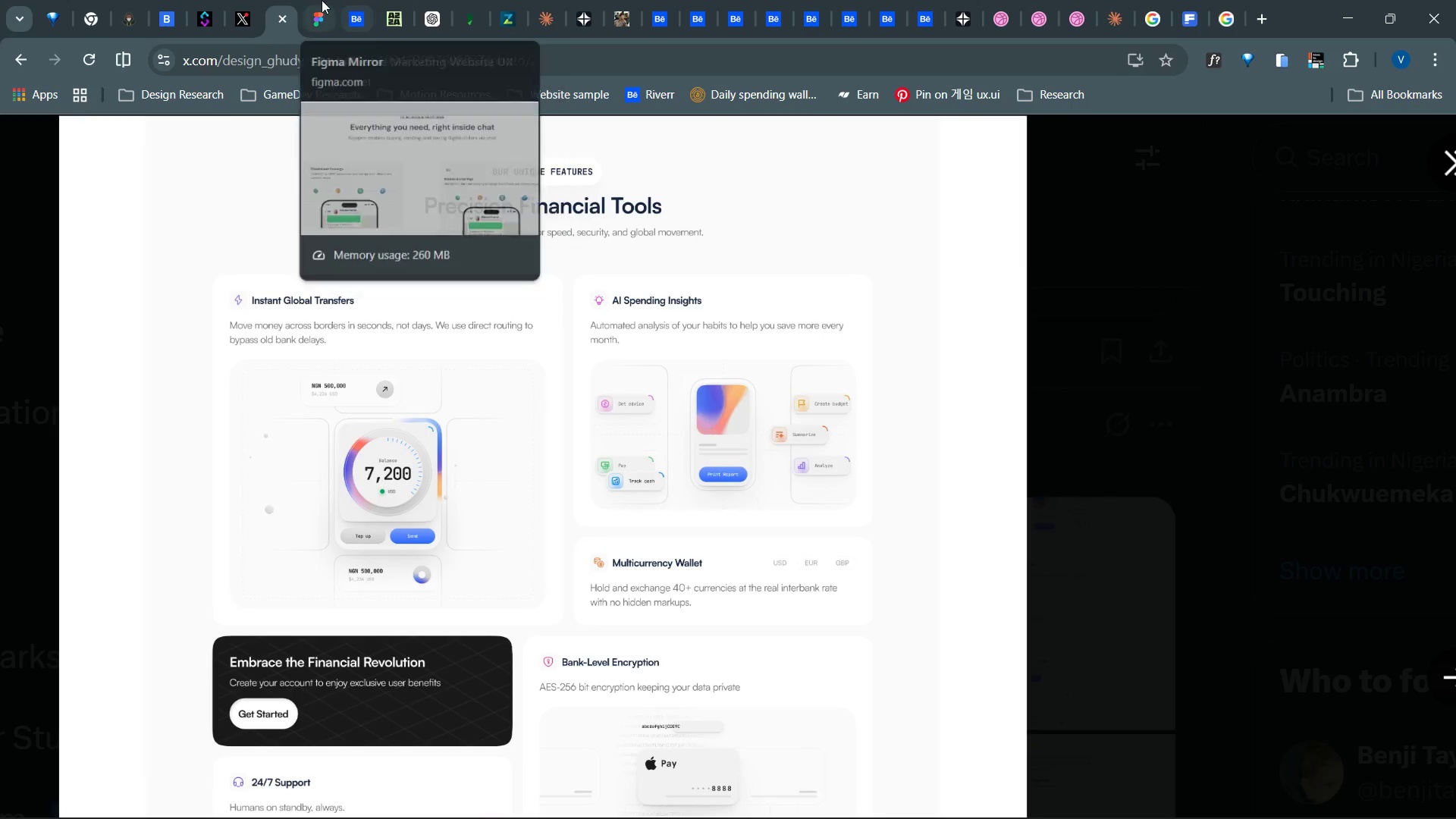 
left_click([310, 0])
 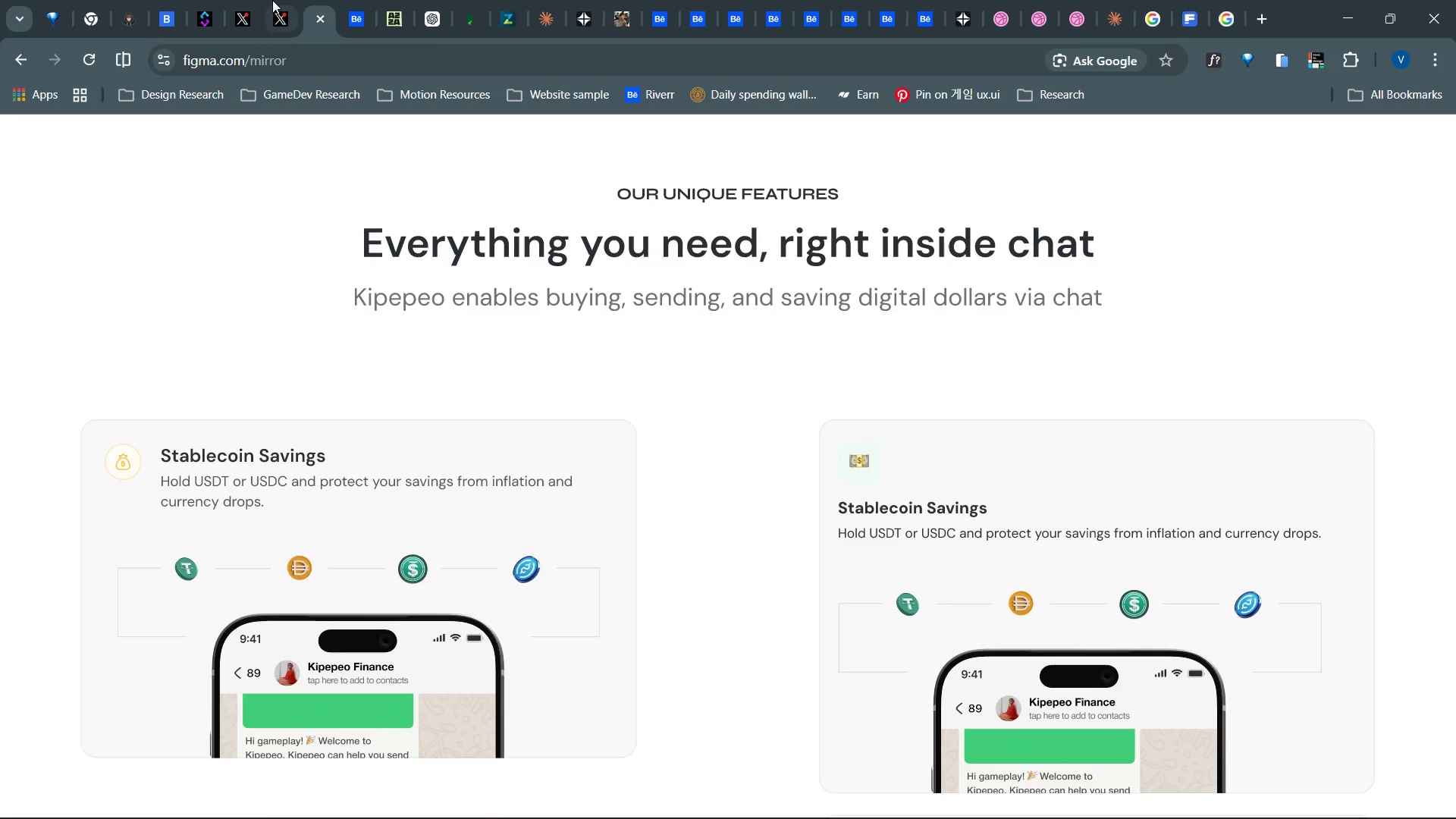 
left_click([272, 0])
 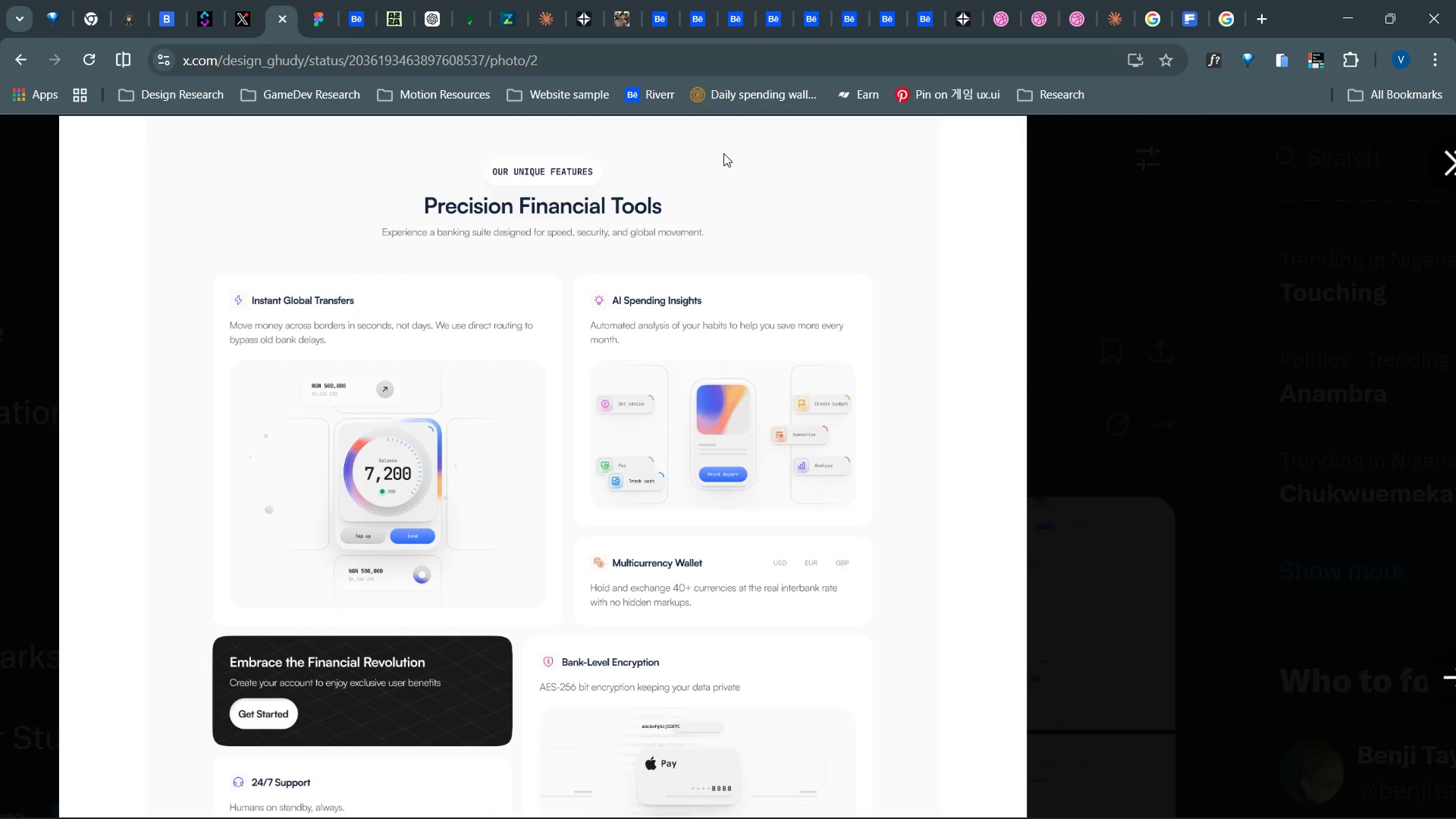 
key(Alt+AltLeft)
 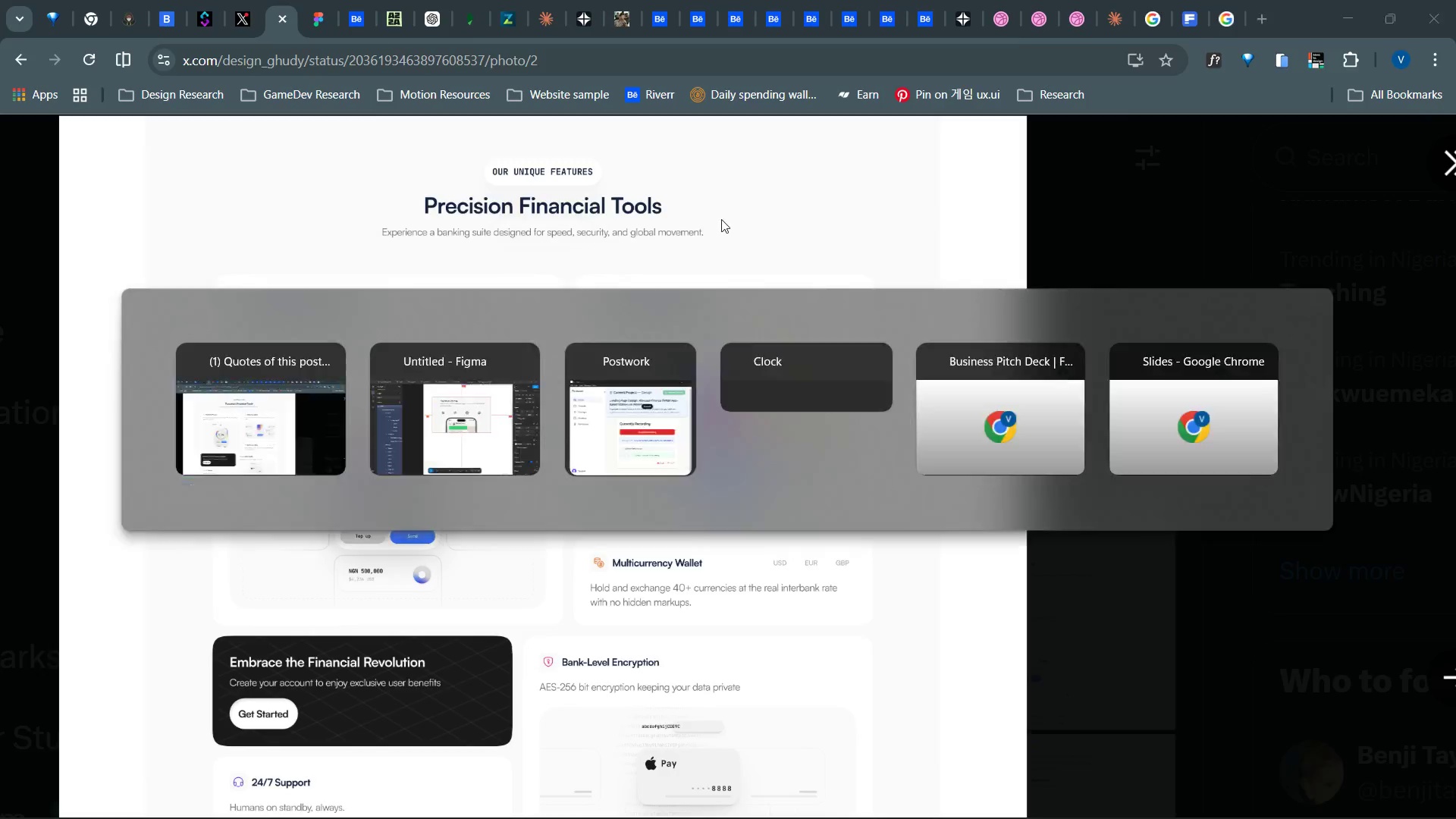 
key(Alt+Tab)
 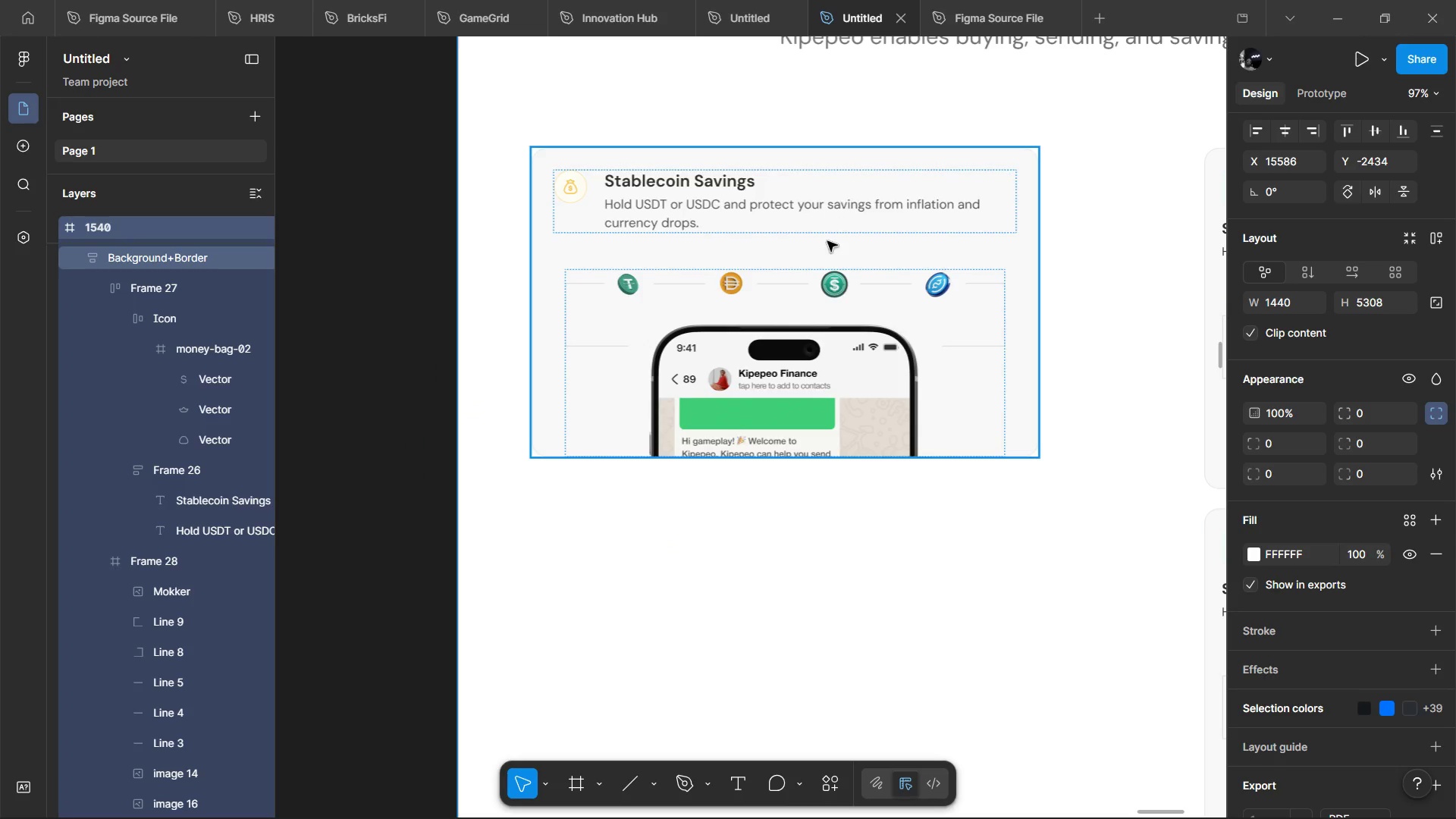 
hold_key(key=ControlLeft, duration=0.88)
 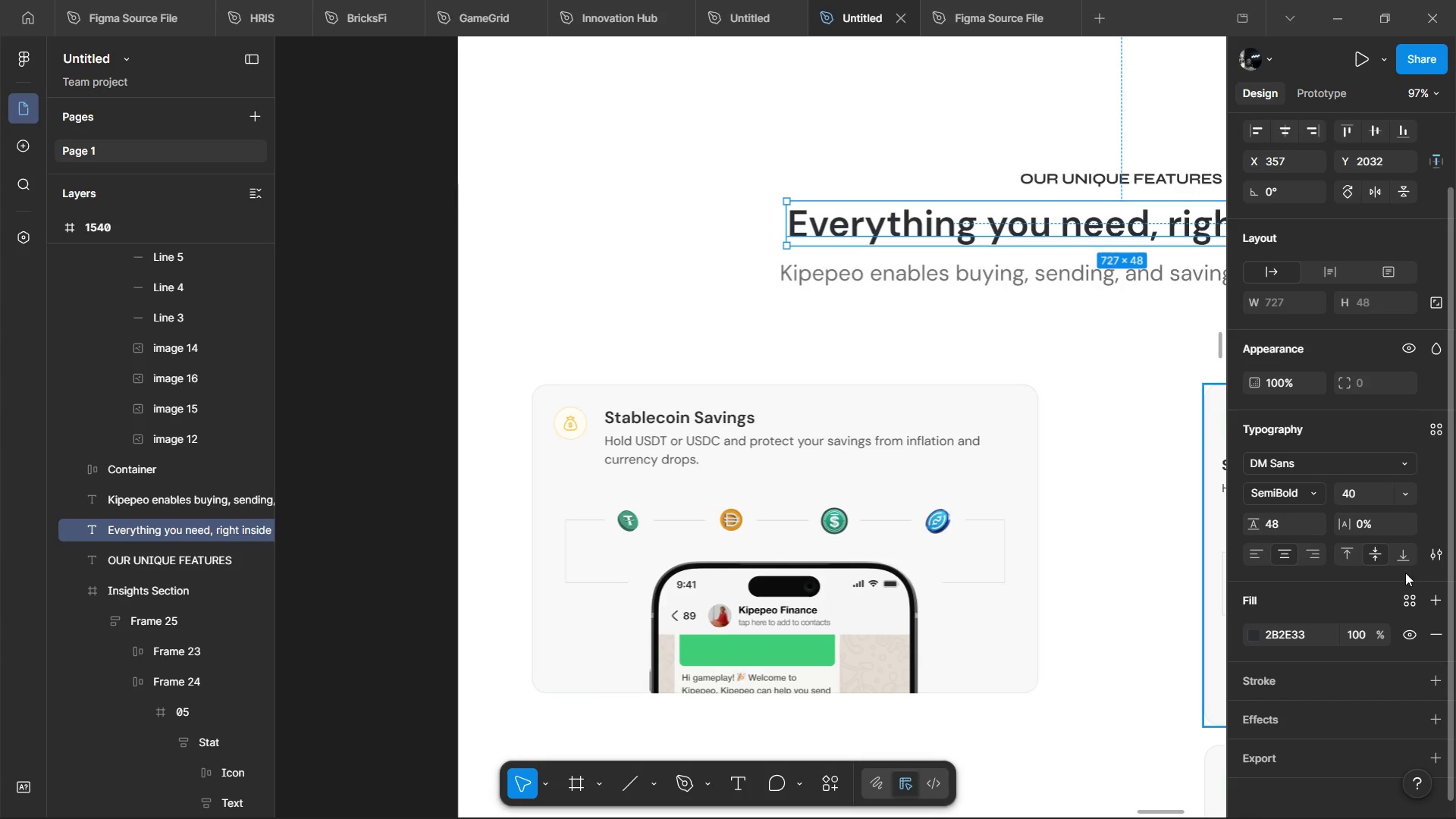 
scroll: coordinate [814, 332], scroll_direction: up, amount: 5.0
 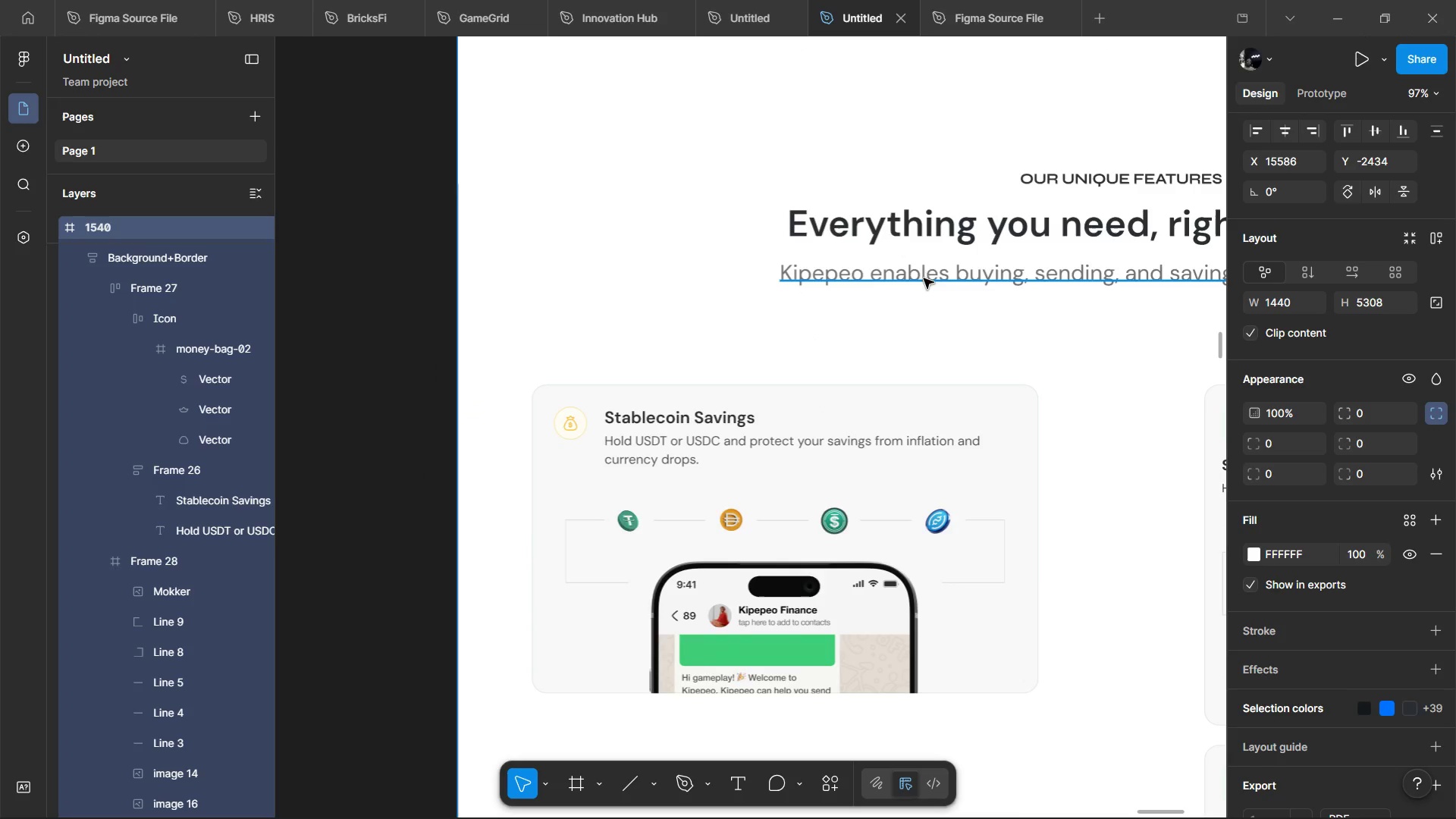 
left_click([930, 236])
 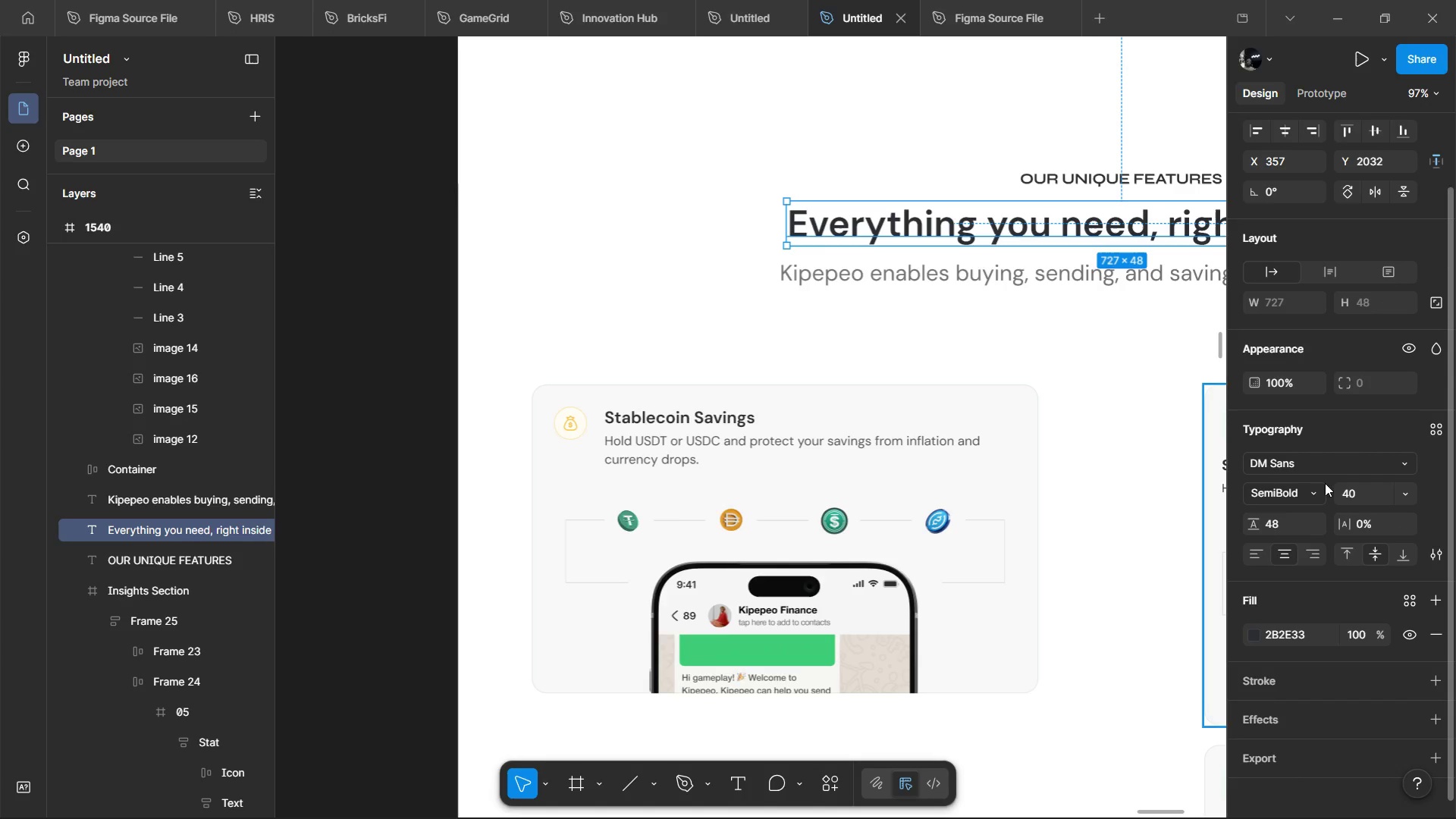 
hold_key(key=ShiftLeft, duration=1.23)
scroll: coordinate [1024, 361], scroll_direction: down, amount: 3.0
 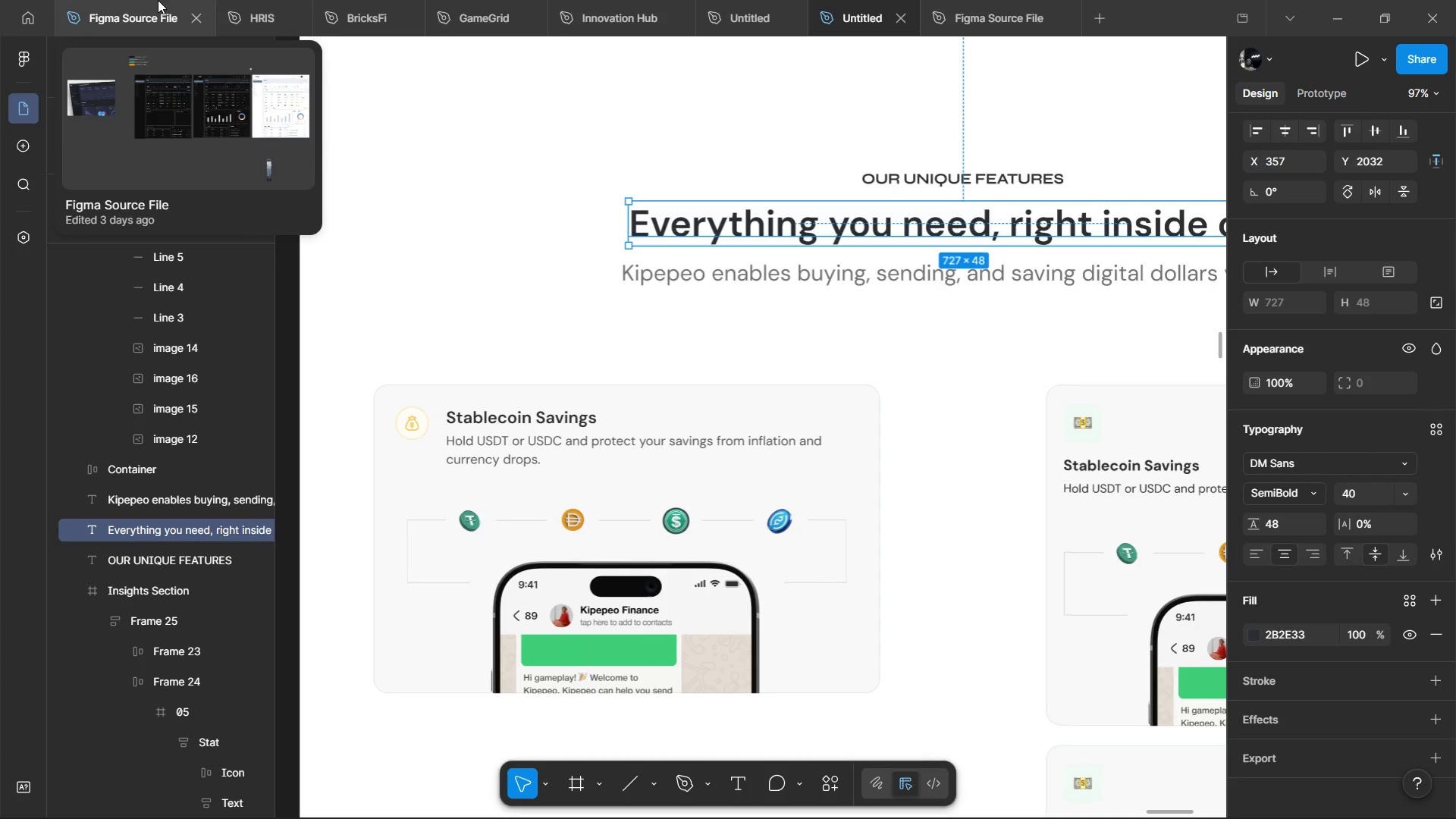 
left_click([372, 0])
 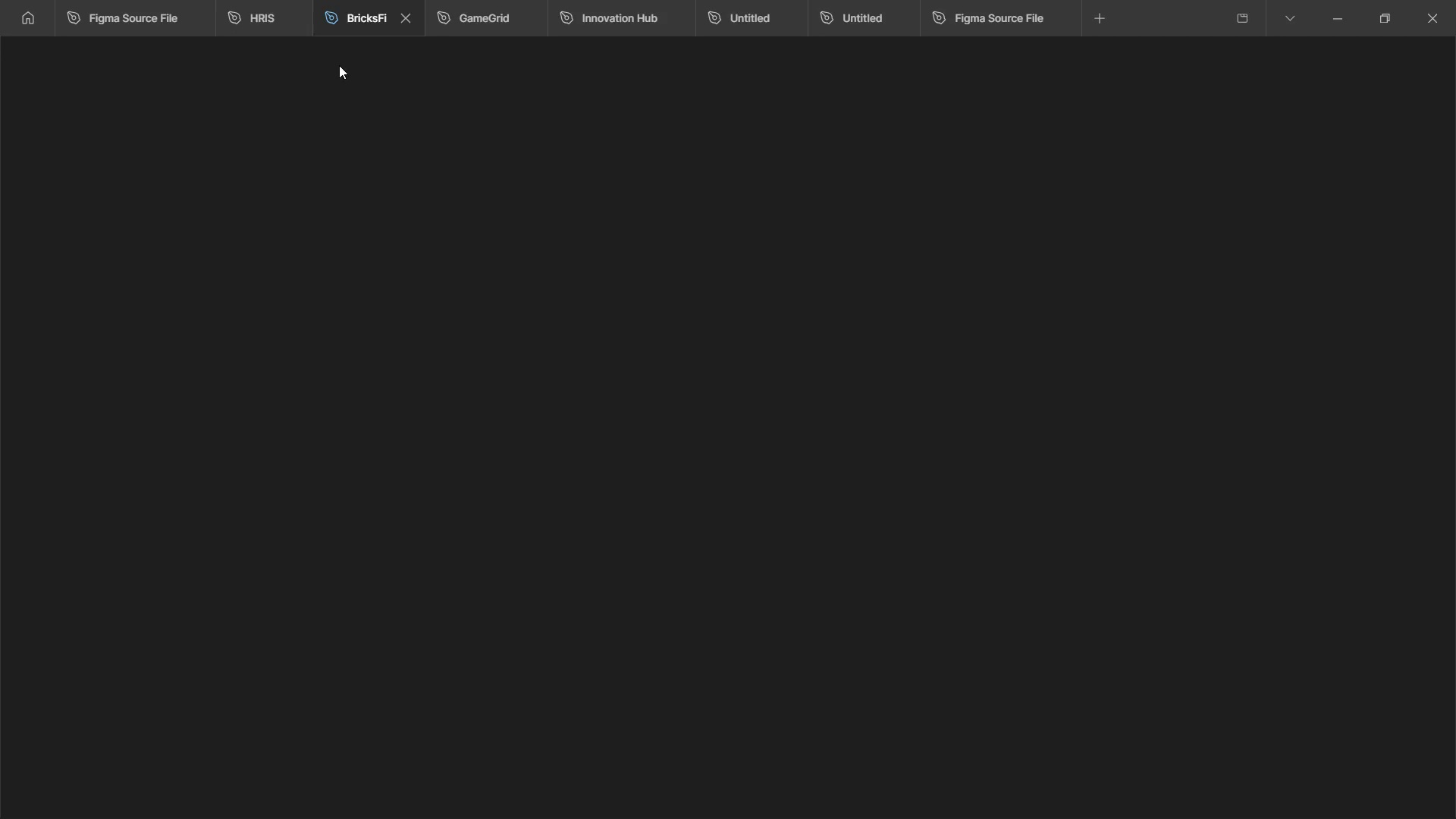 
mouse_move([331, 102])
 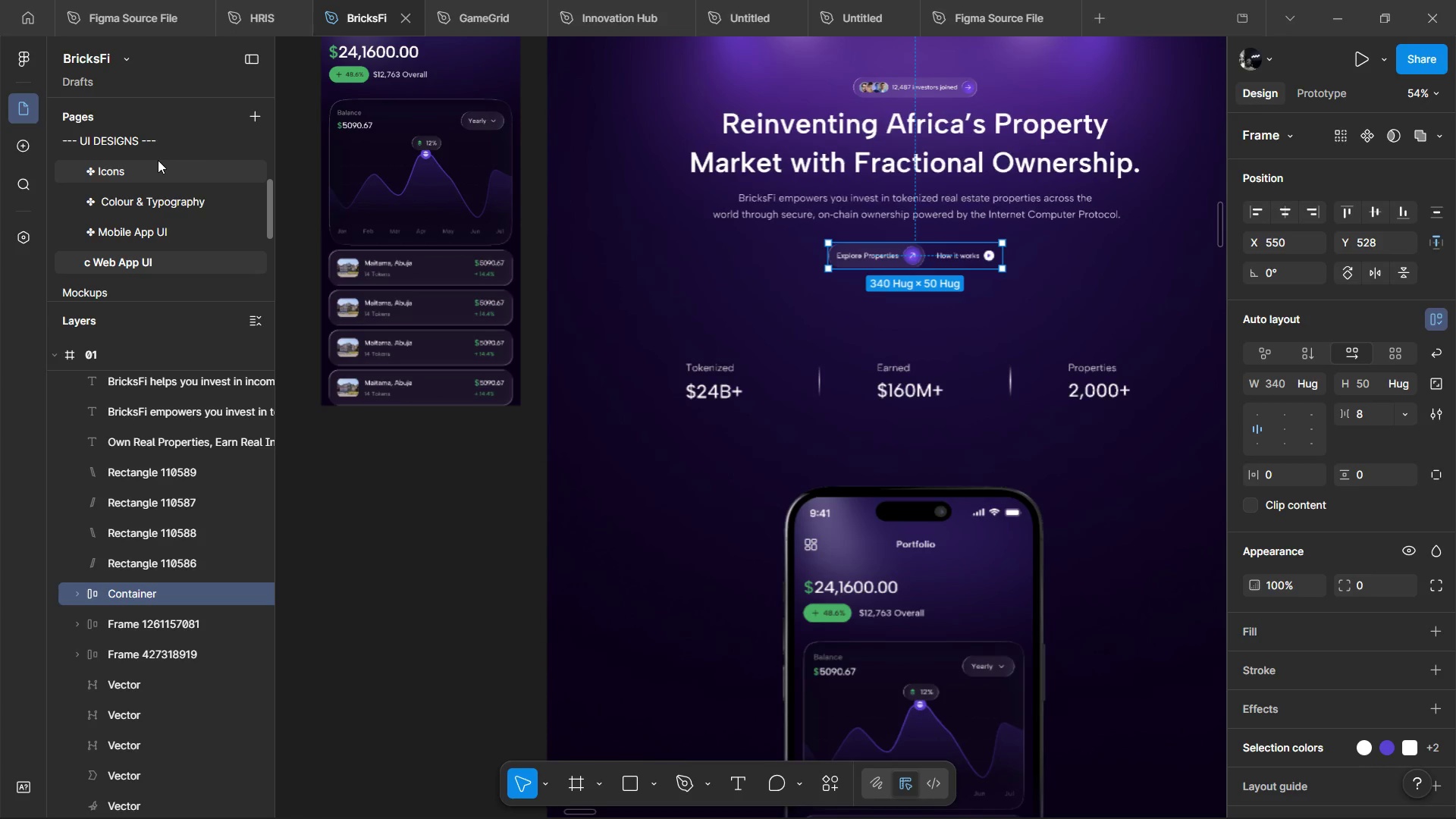 
wait(9.23)
 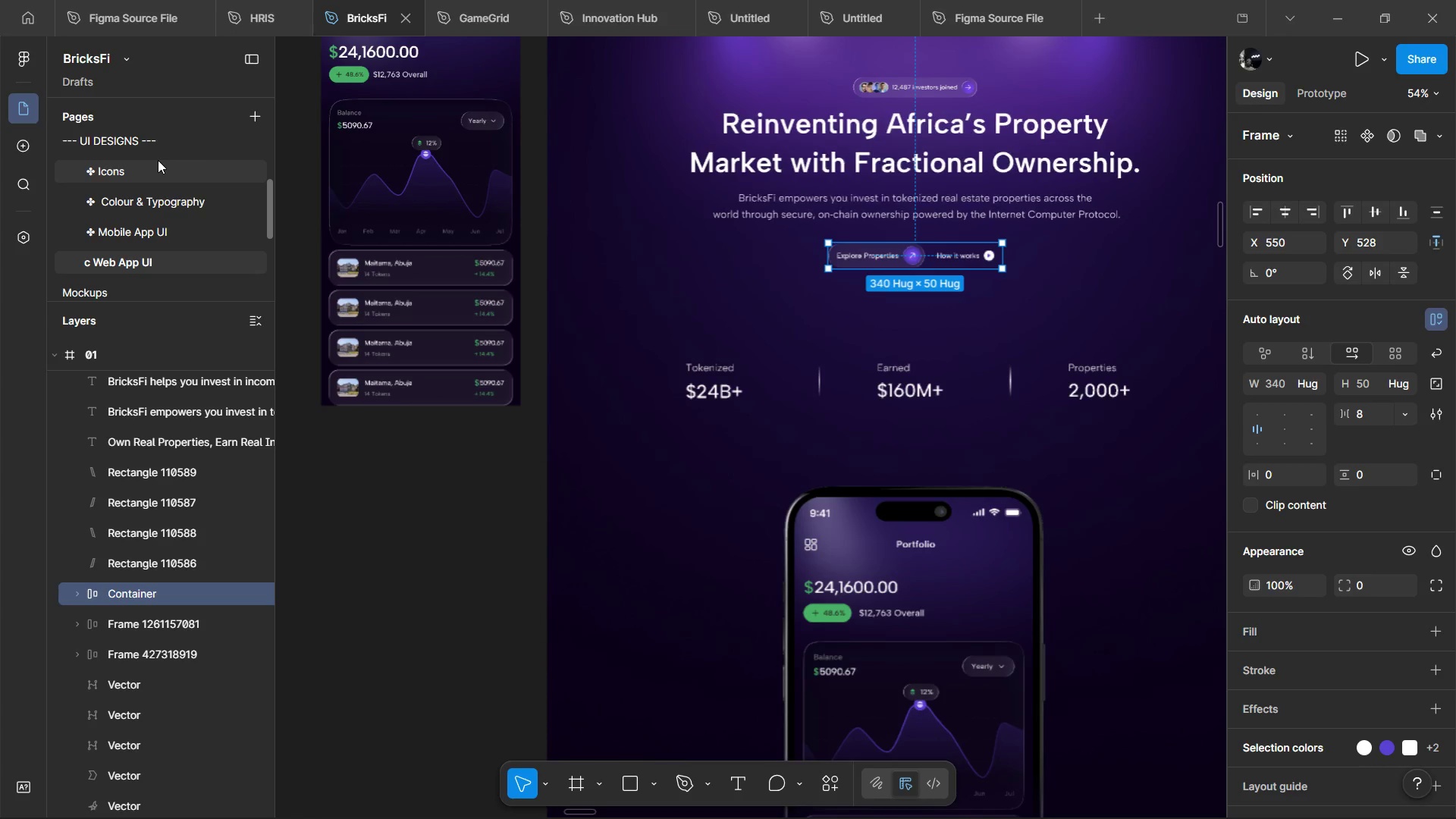 
scroll: coordinate [771, 185], scroll_direction: down, amount: 19.0
 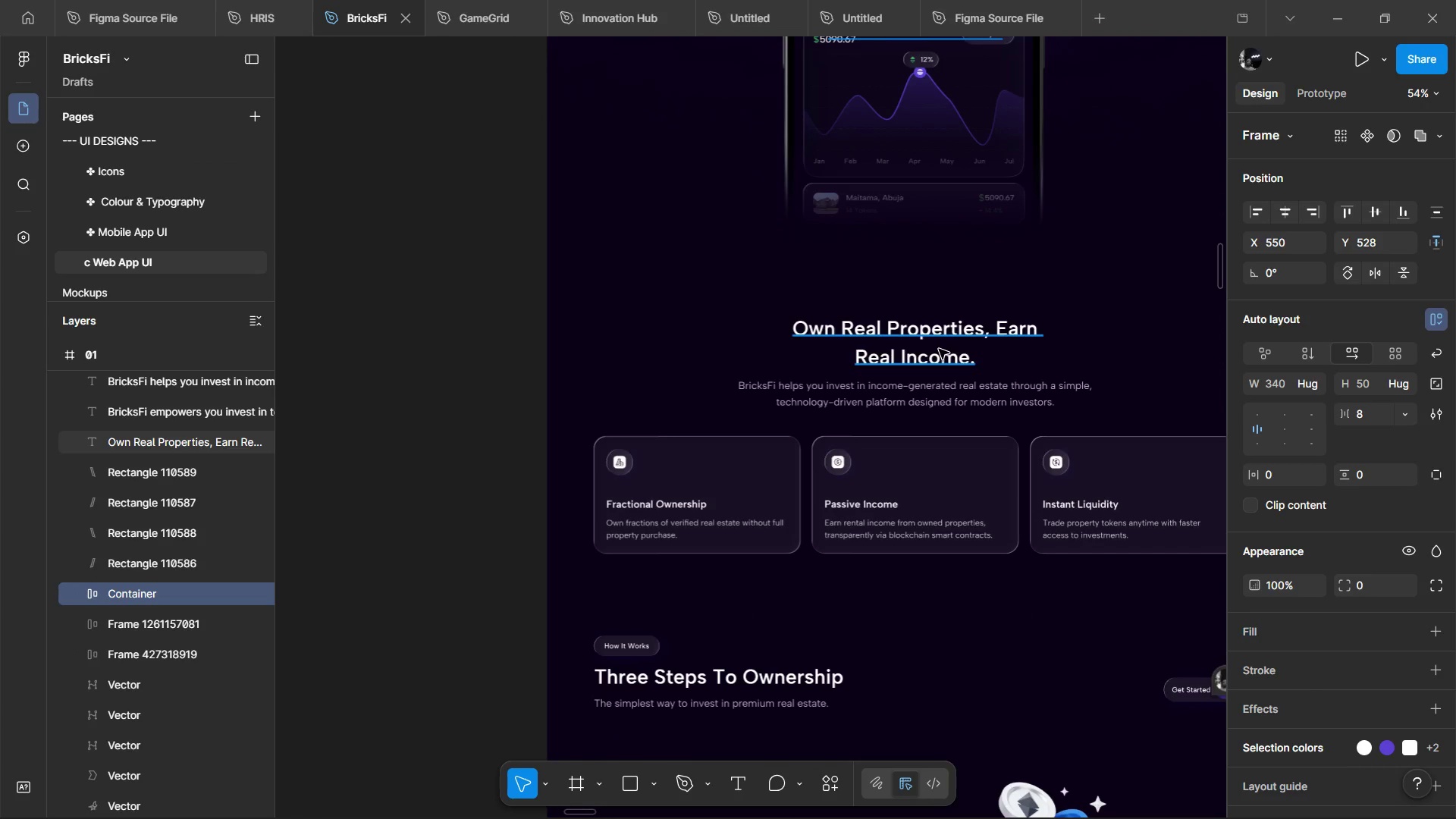 
hold_key(key=ControlLeft, duration=0.5)
left_click([939, 349])
 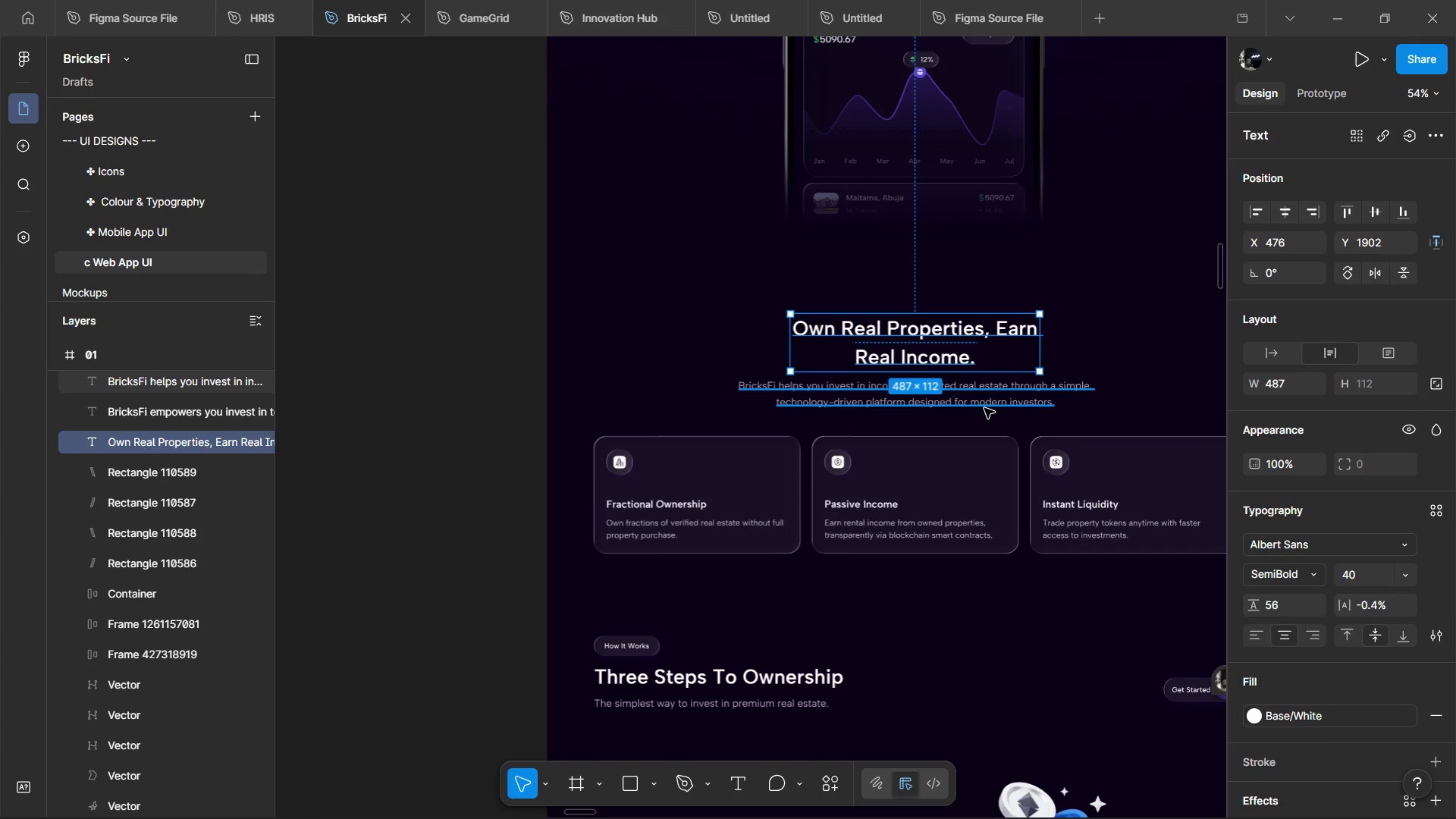 
left_click([984, 408])
 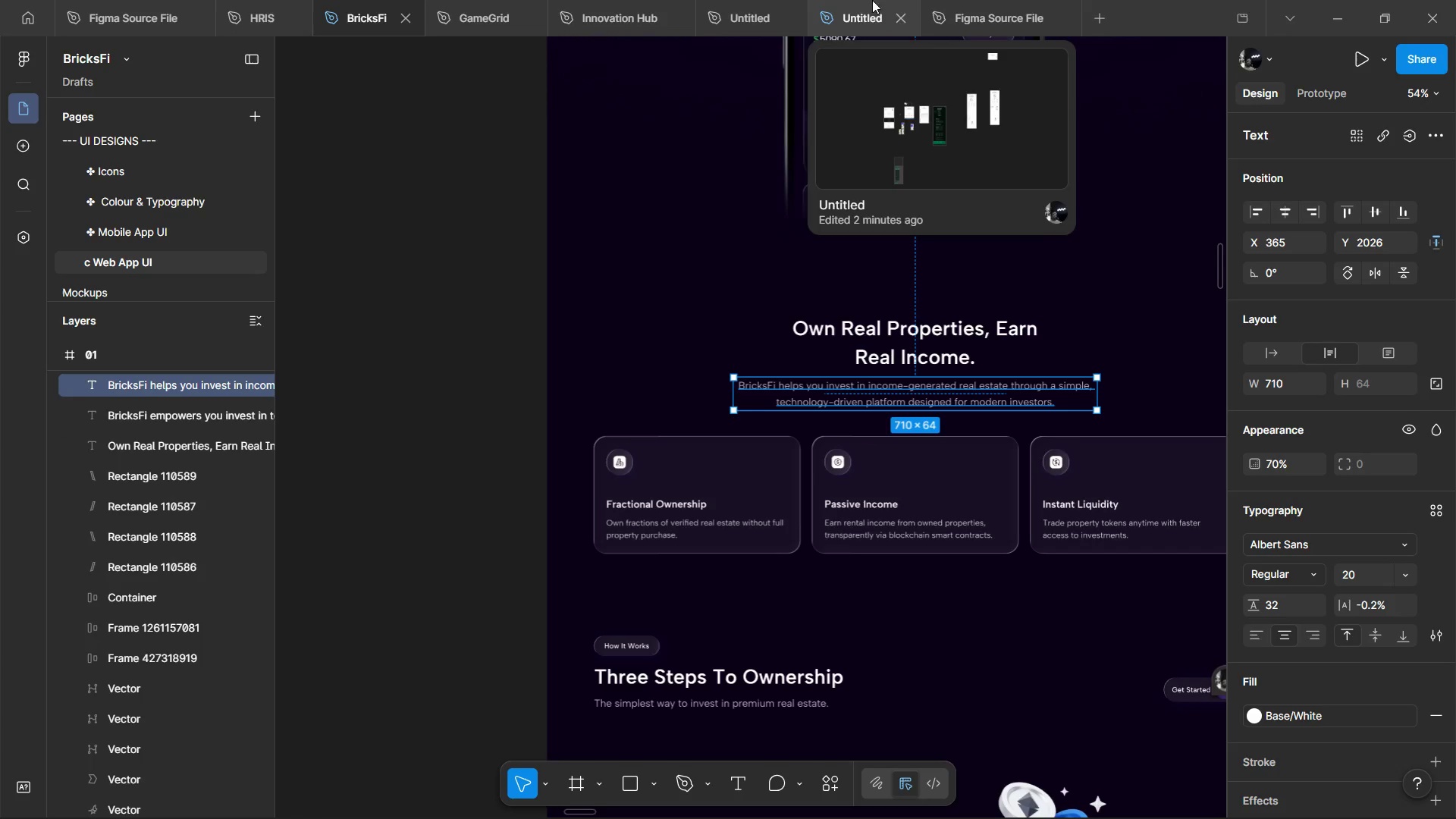 
left_click([817, 2])
 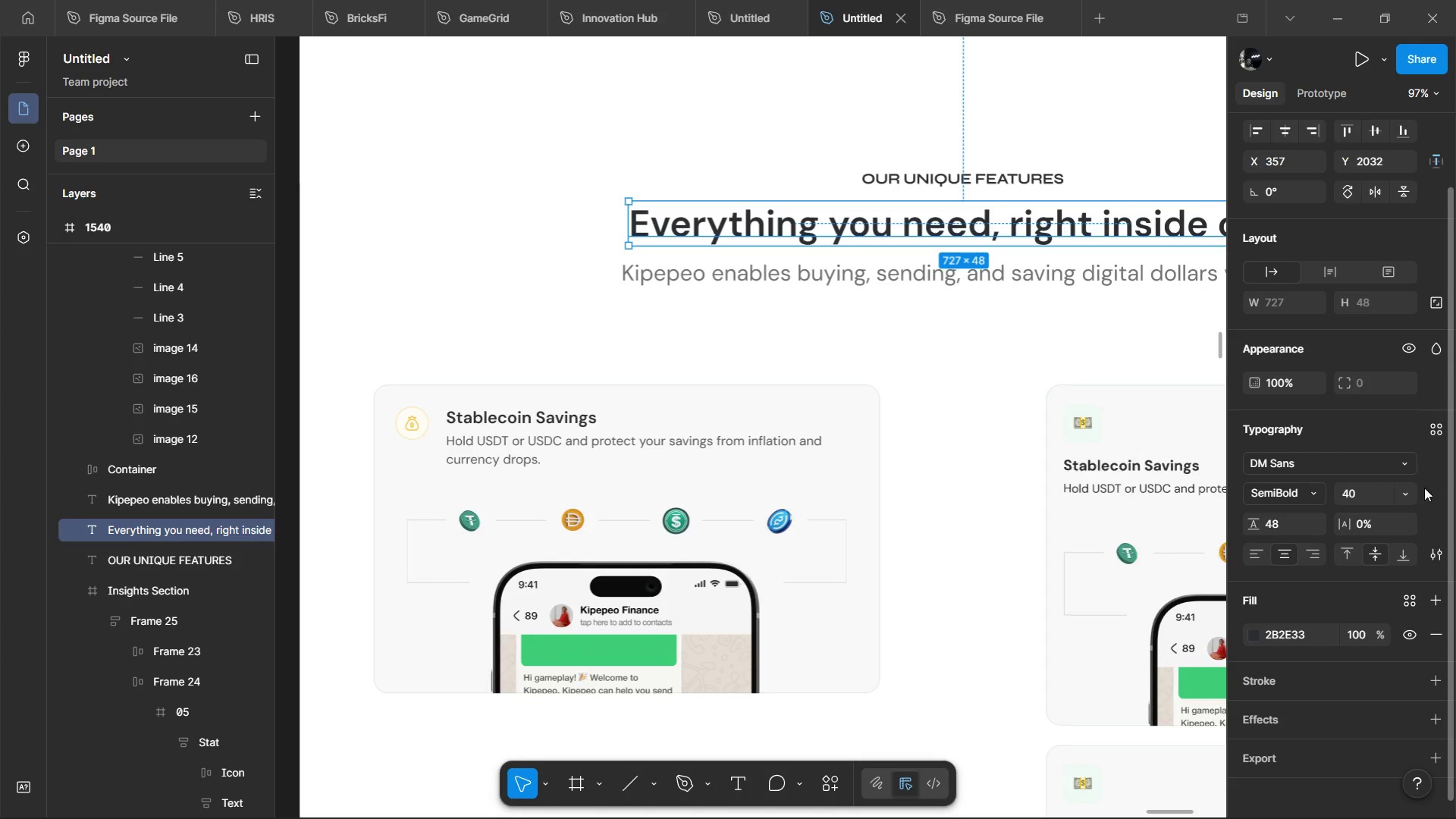 
left_click([1416, 492])
 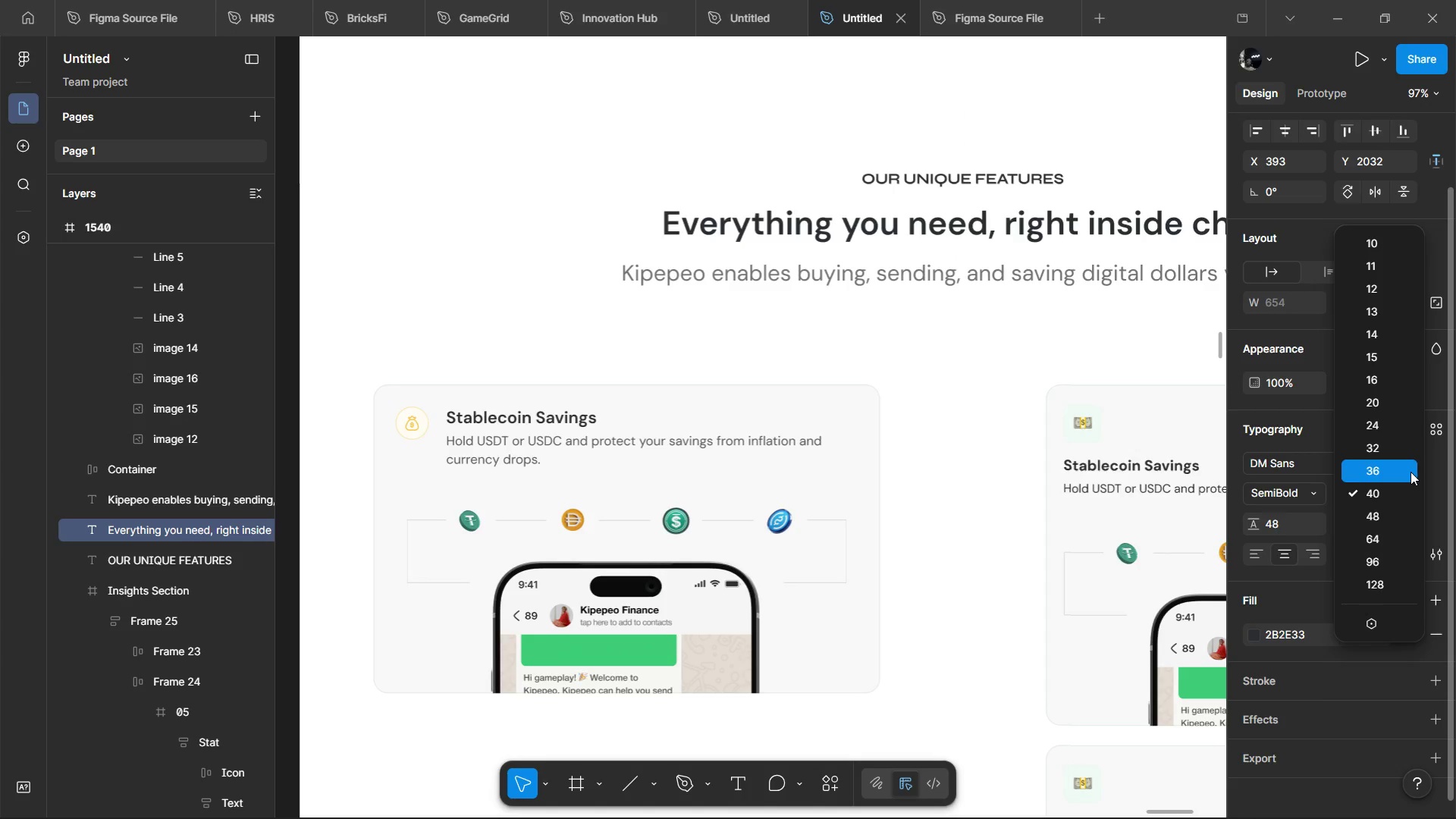 
left_click([1410, 472])
 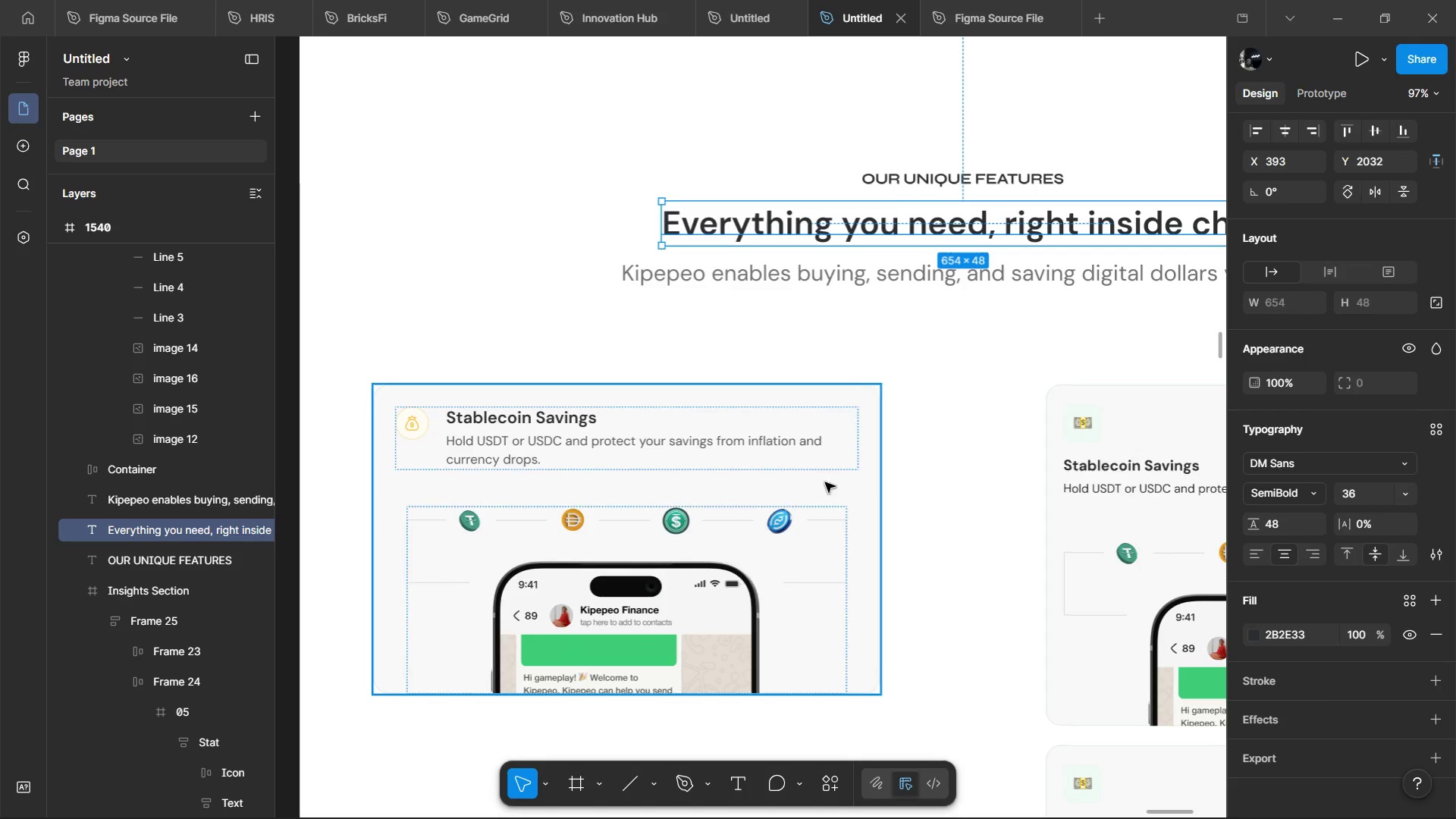 
hold_key(key=ShiftLeft, duration=0.61)
scroll: coordinate [837, 403], scroll_direction: down, amount: 5.0
 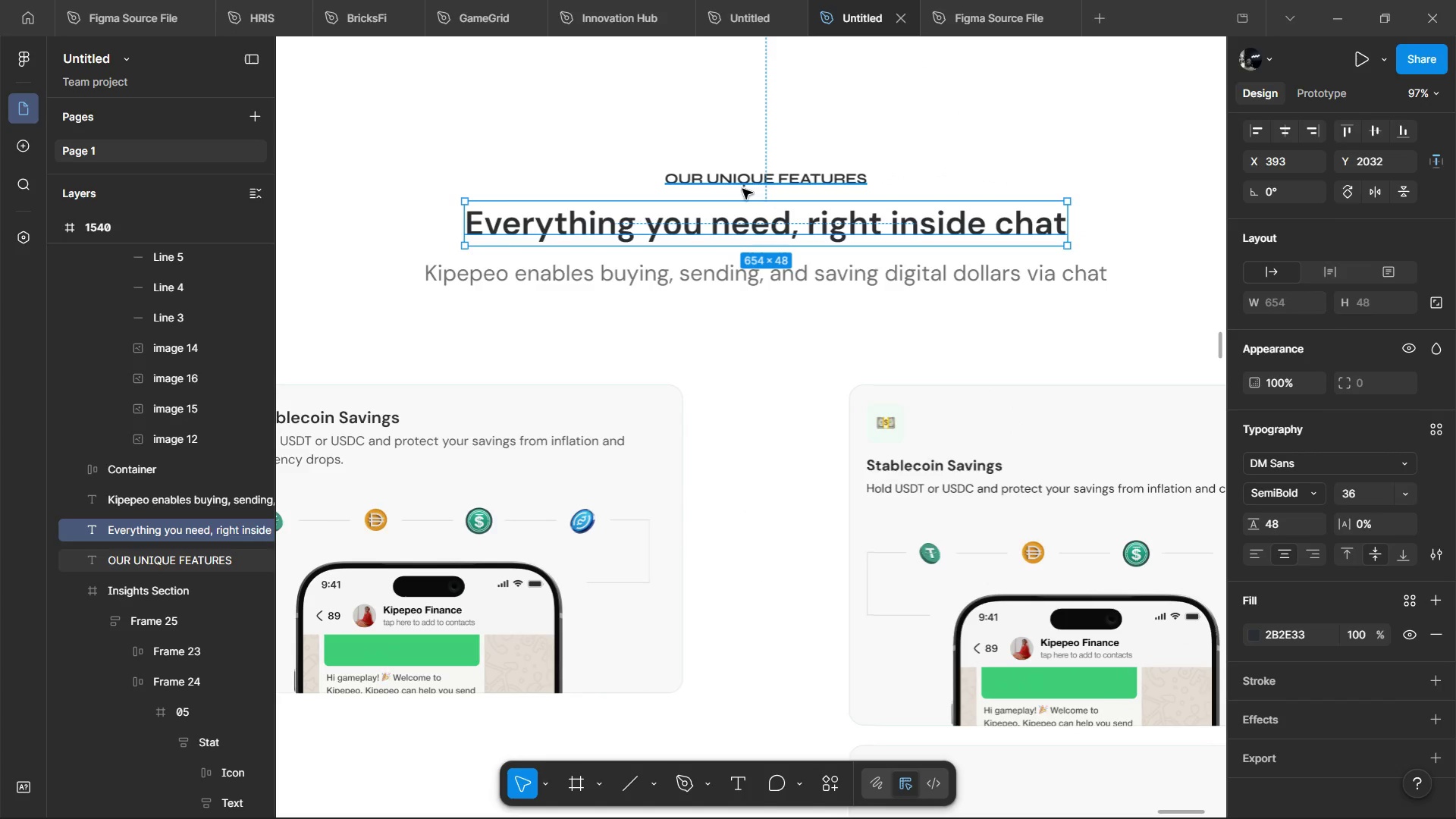 
left_click([751, 174])
 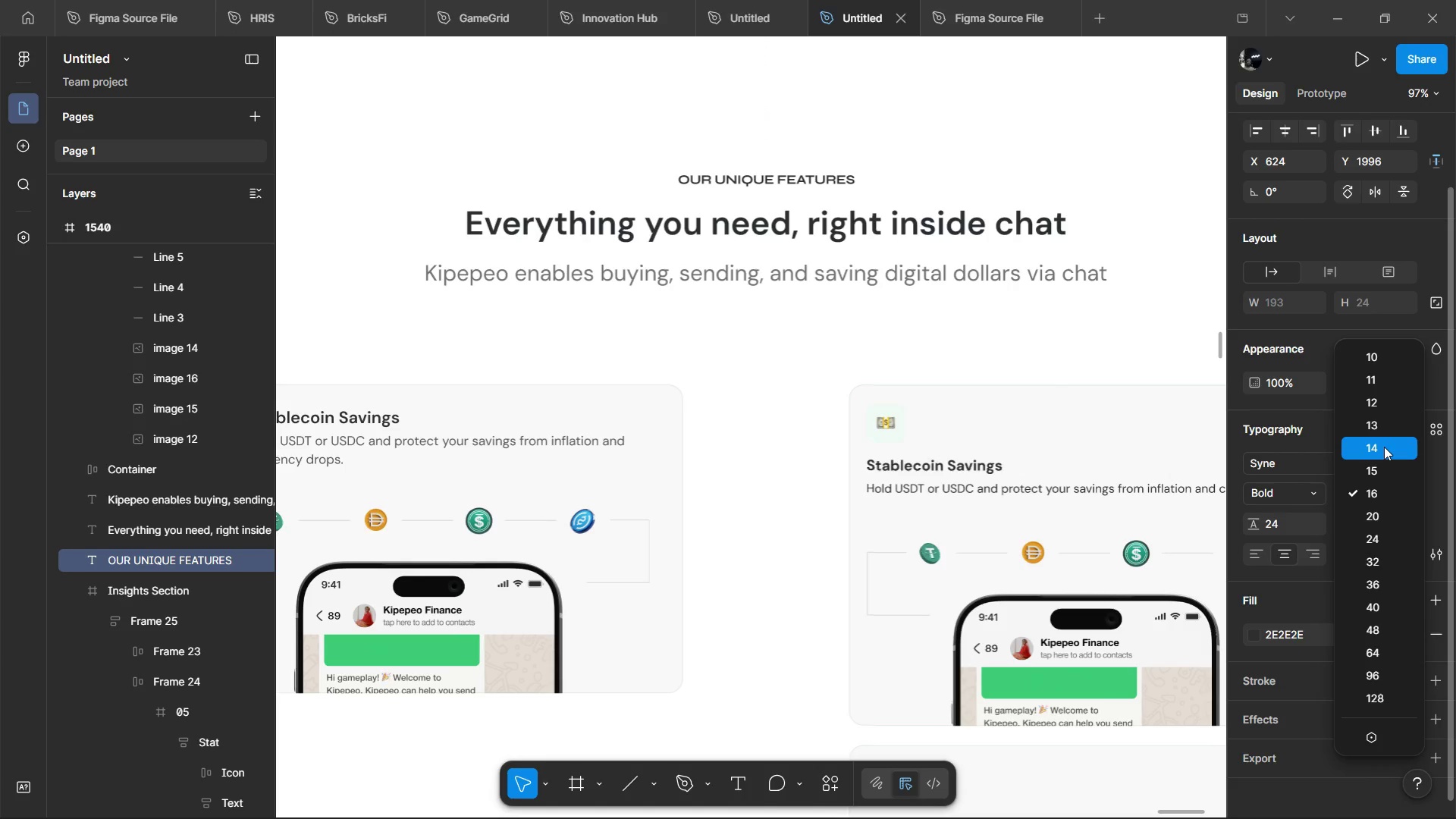 
left_click([1384, 447])
 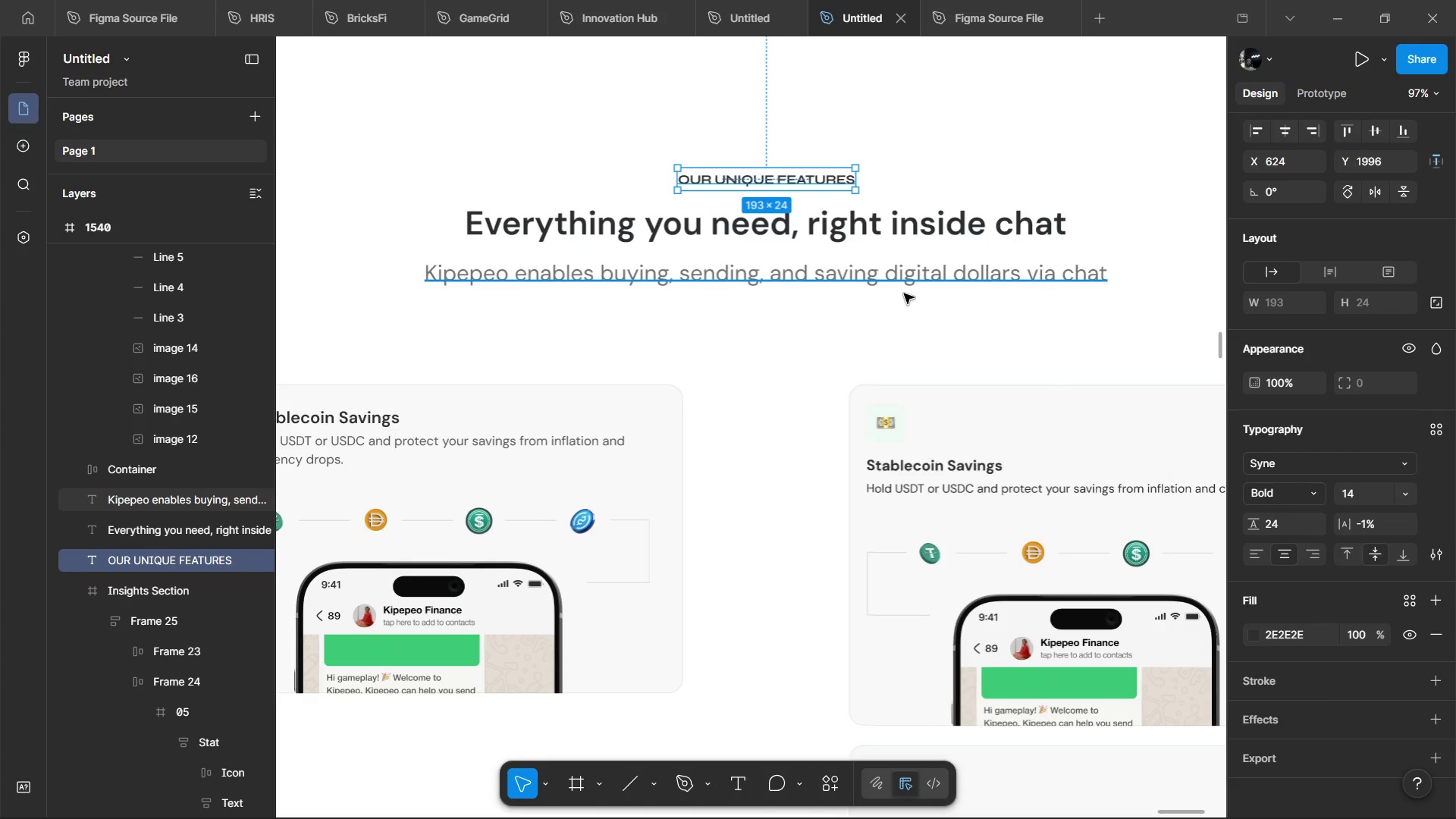 
left_click([906, 289])
 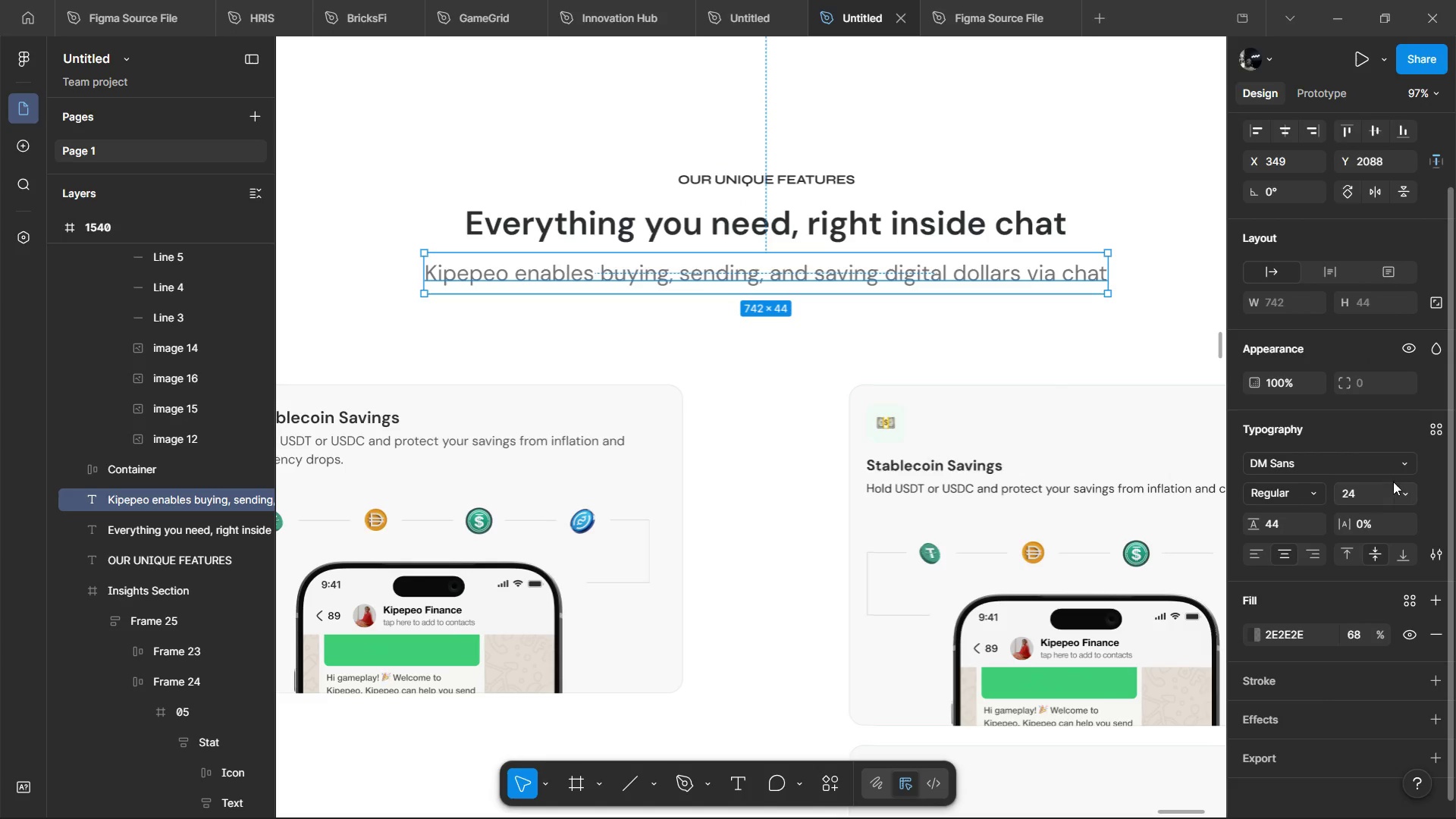 
left_click([1404, 491])
 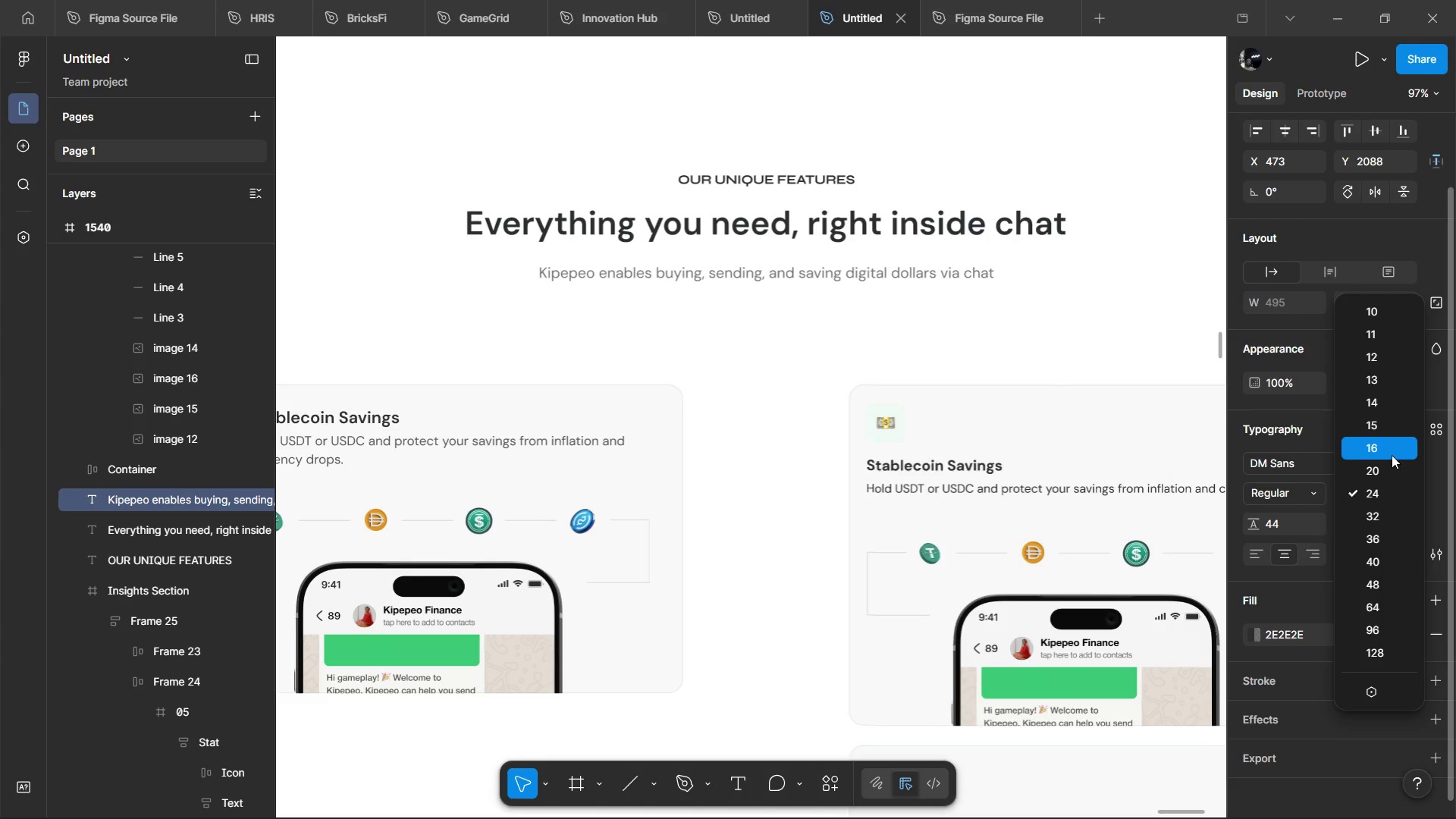 
left_click([1392, 455])
 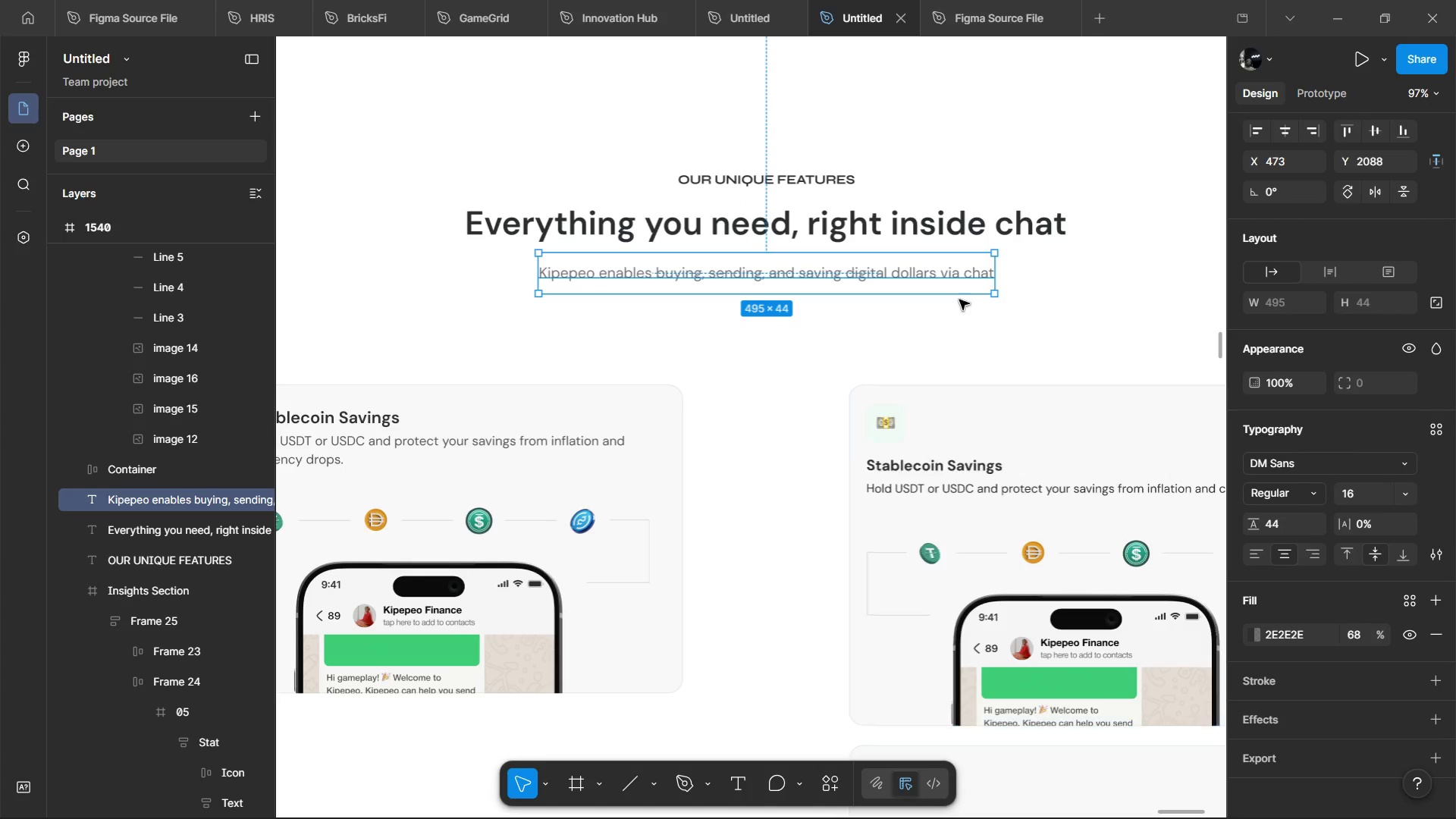 
left_click([938, 224])
 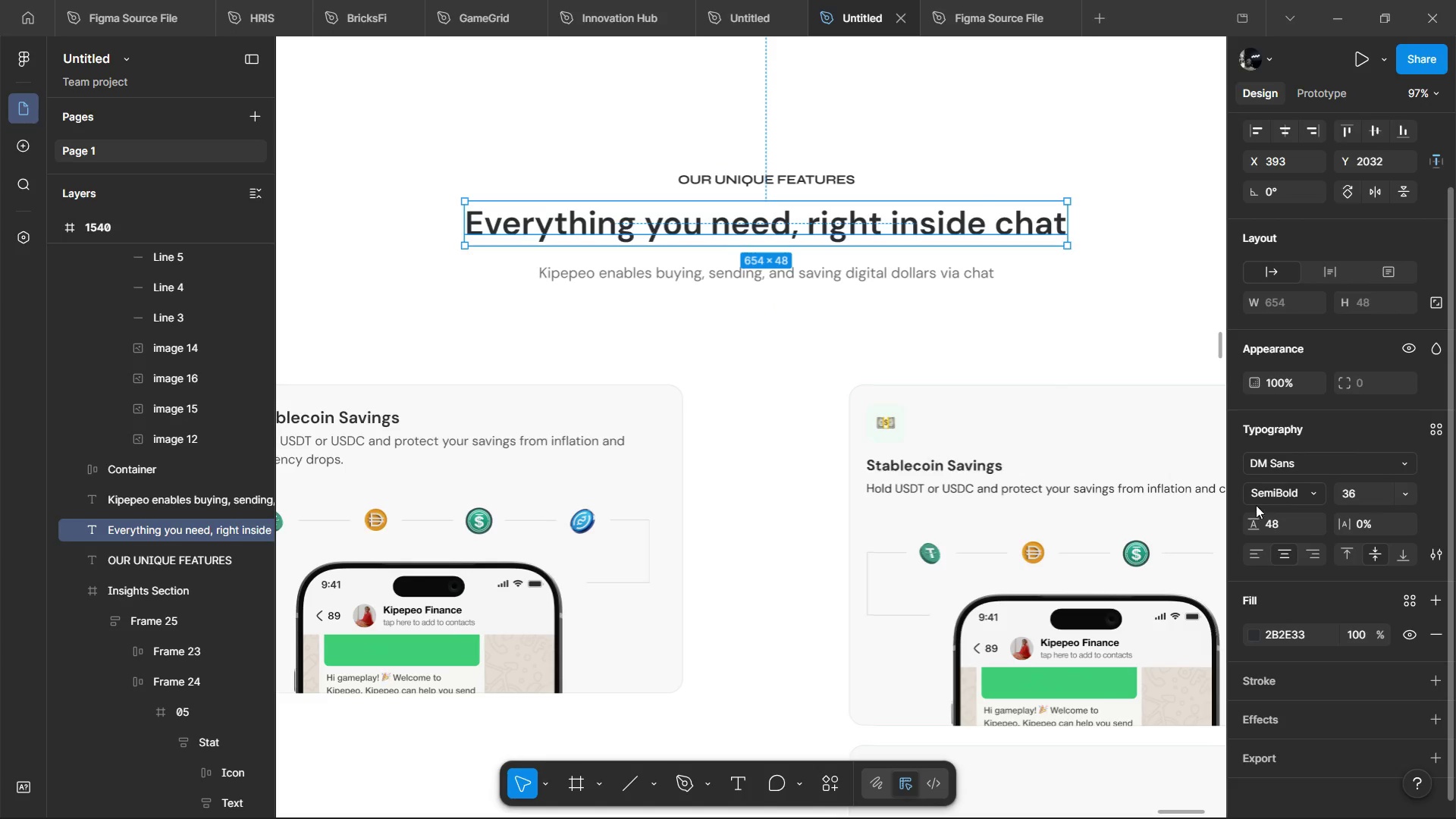 
left_click([1300, 522])
 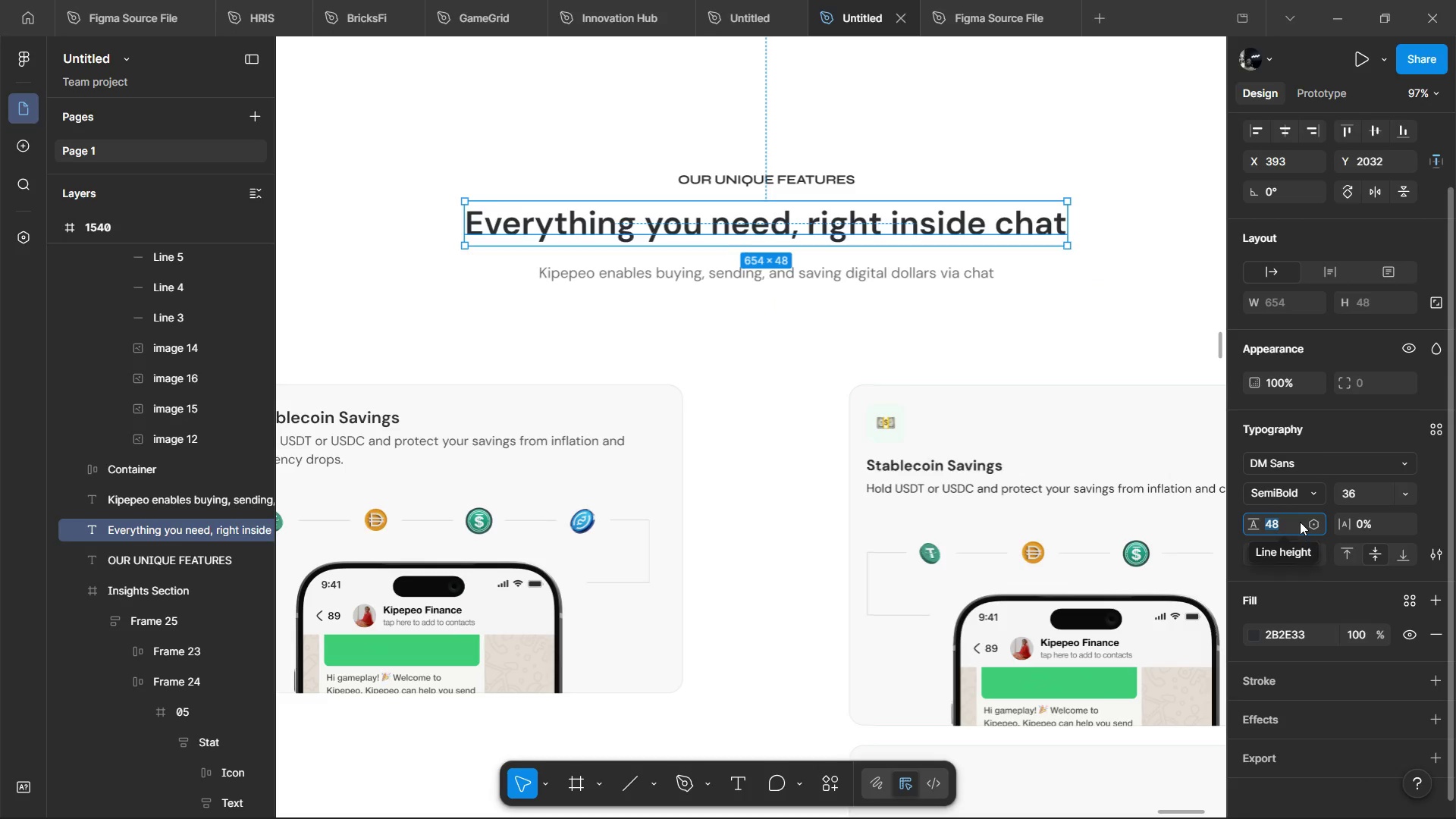 
type(44)
 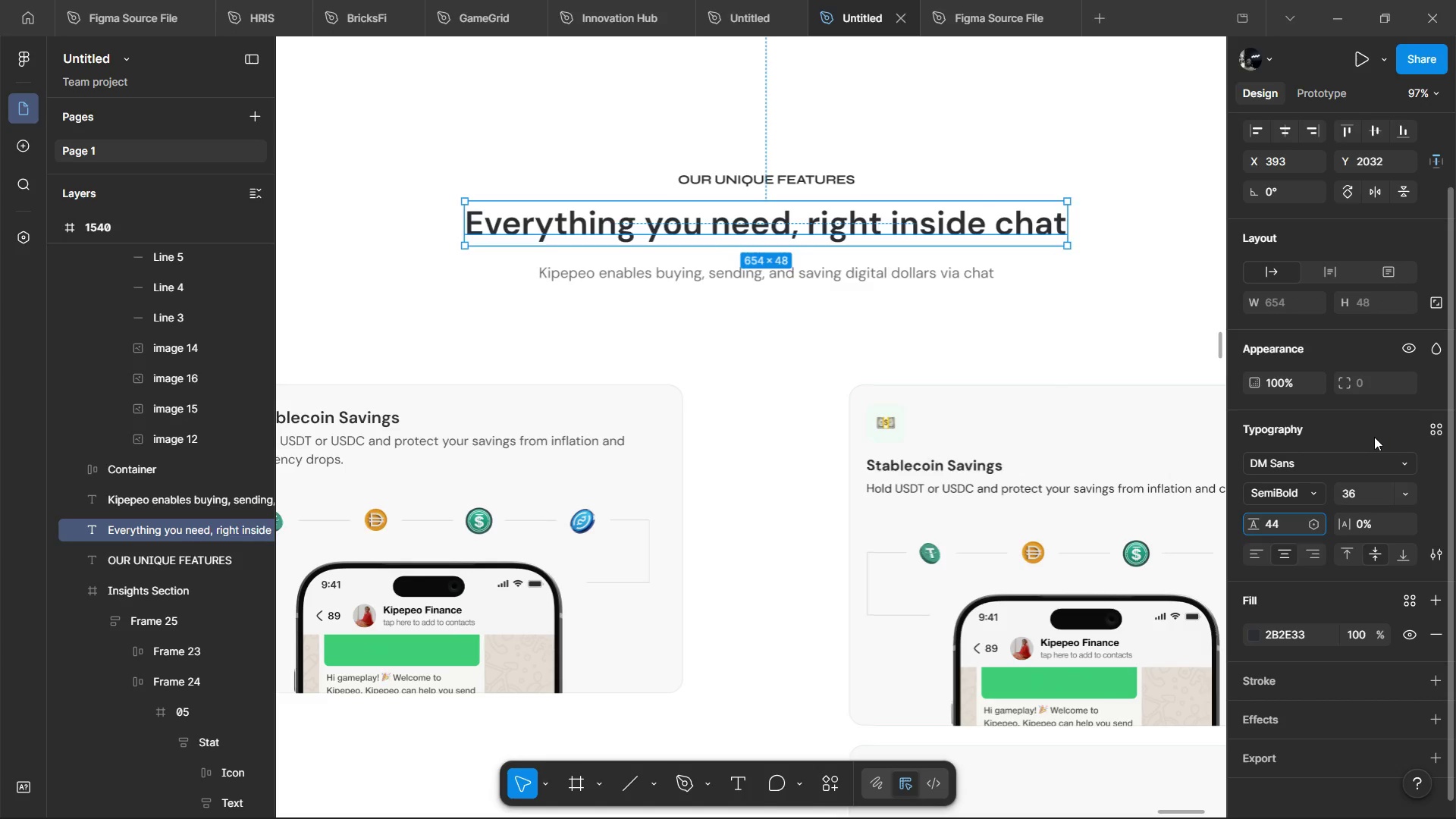 
left_click([1374, 437])
 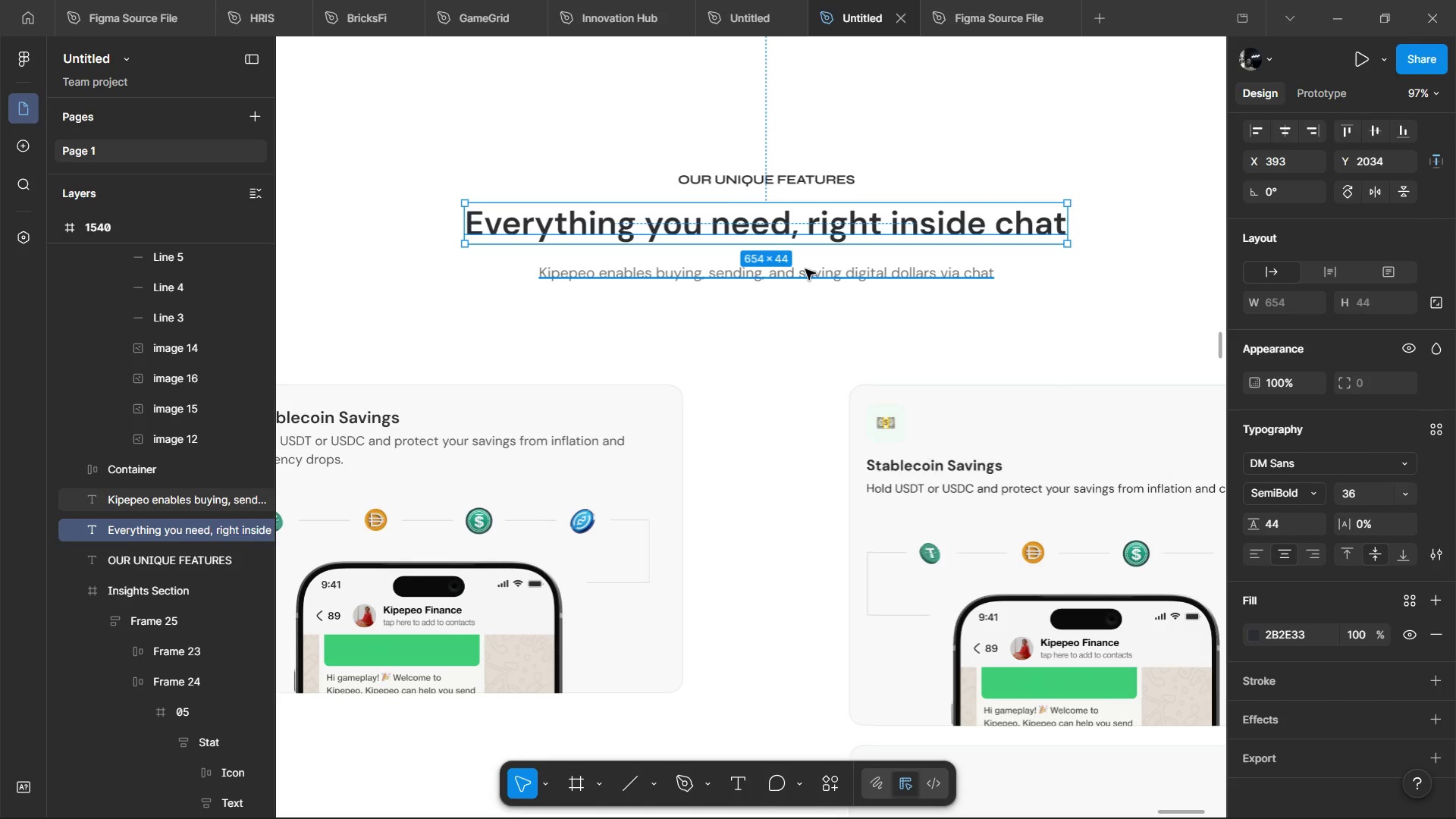 
key(Alt+AltLeft)
 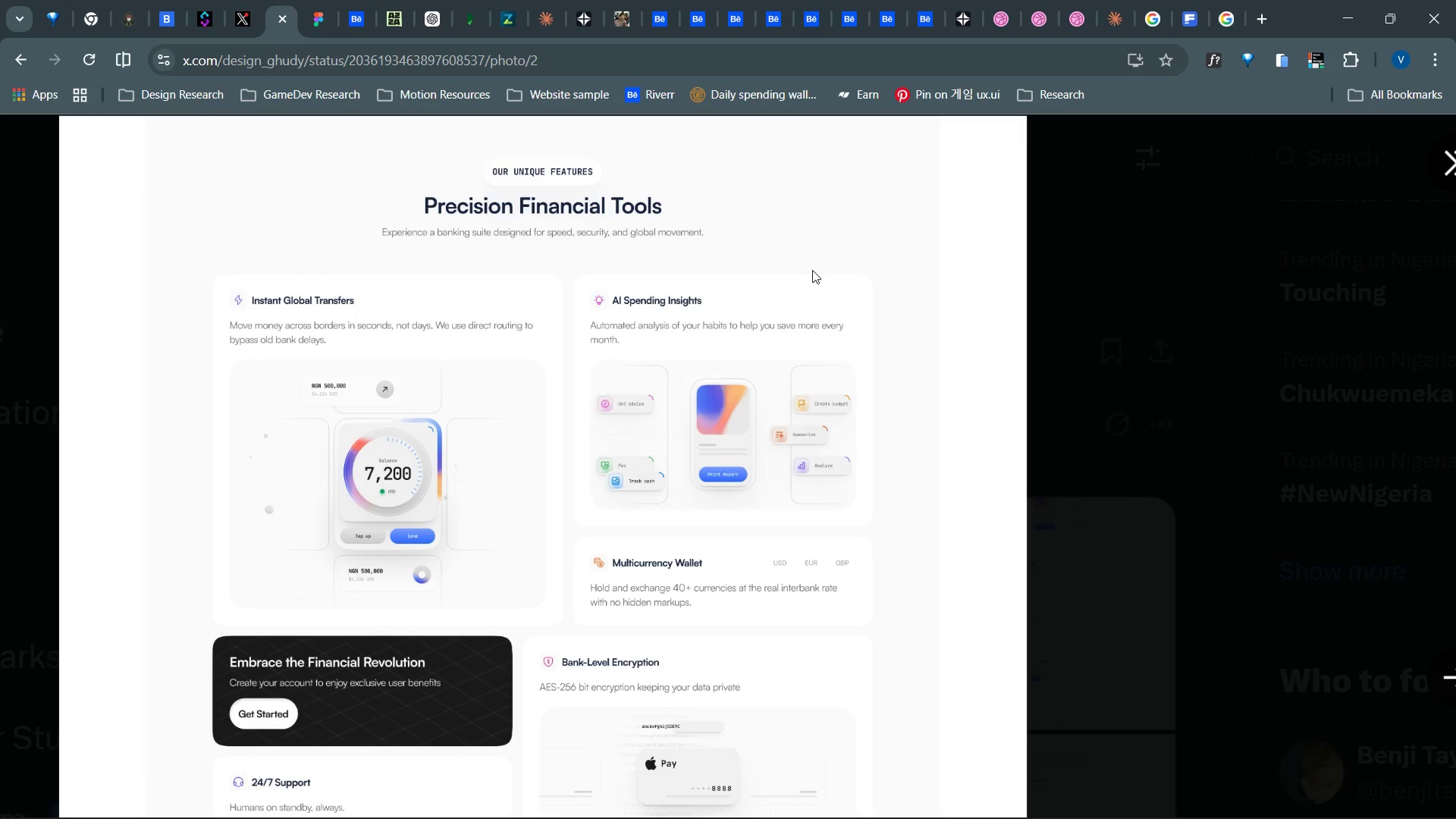 
key(Alt+Tab)
 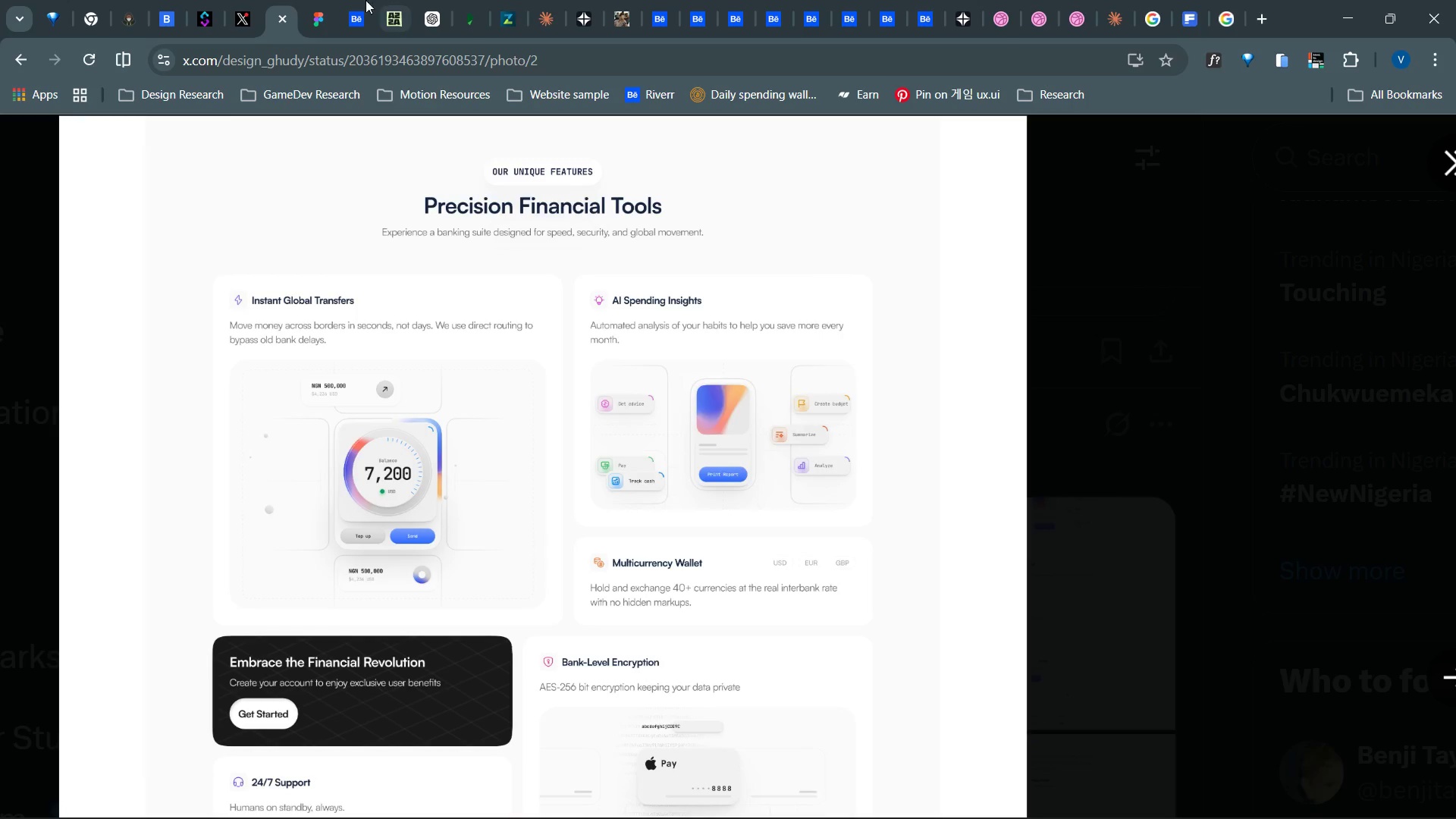 
left_click([333, 0])
 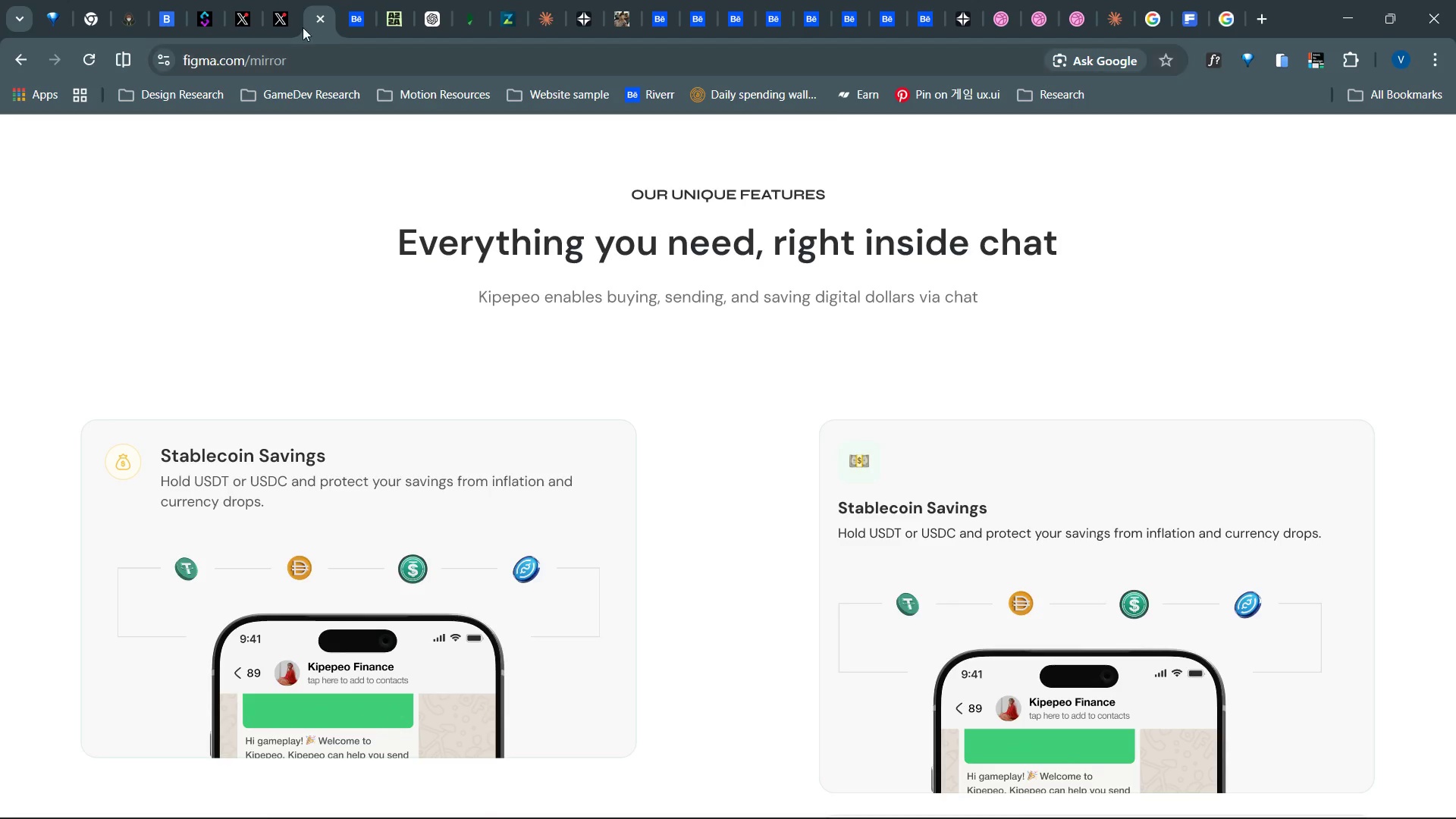 
left_click([286, 0])
 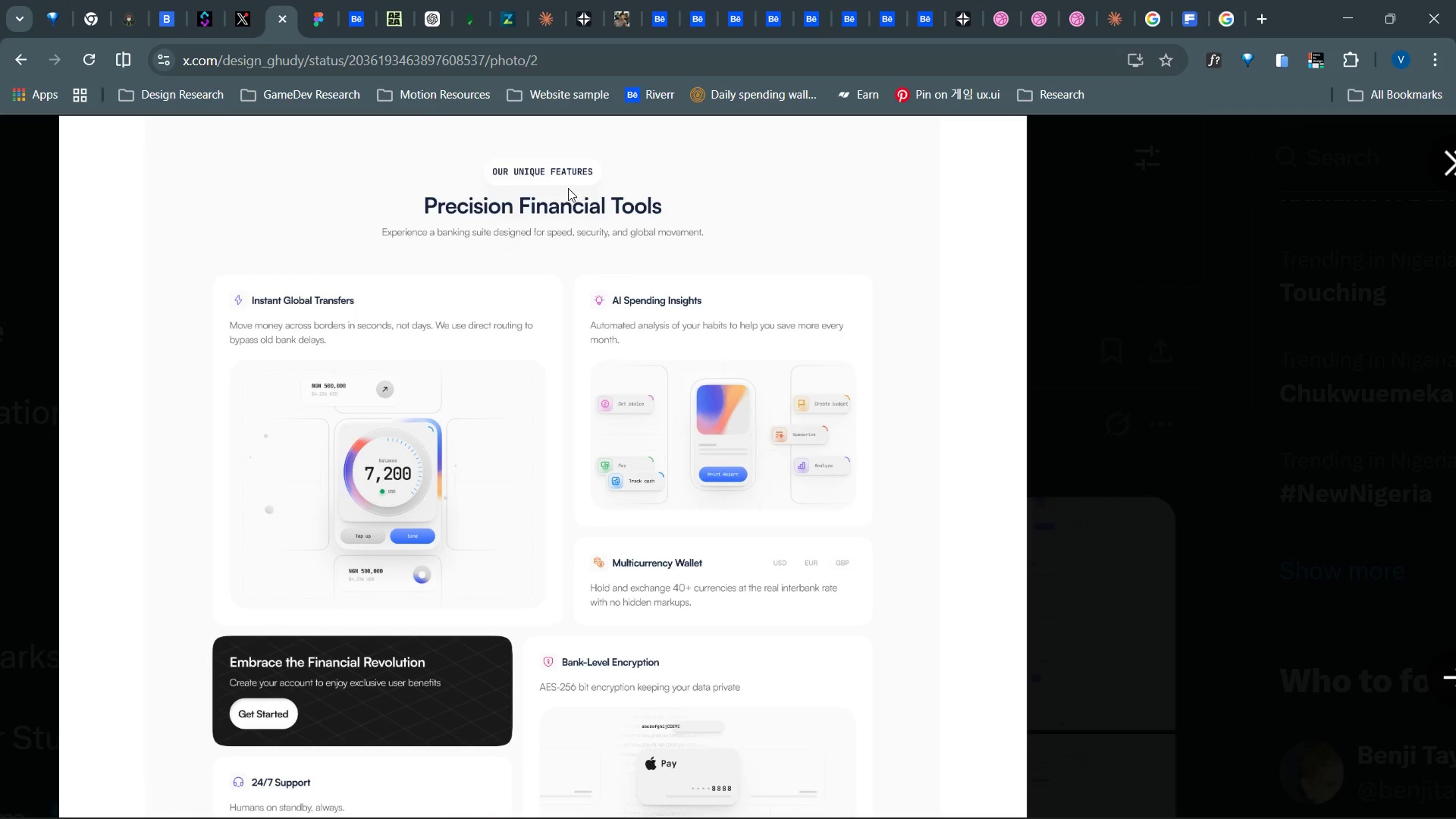 
key(Alt+AltLeft)
 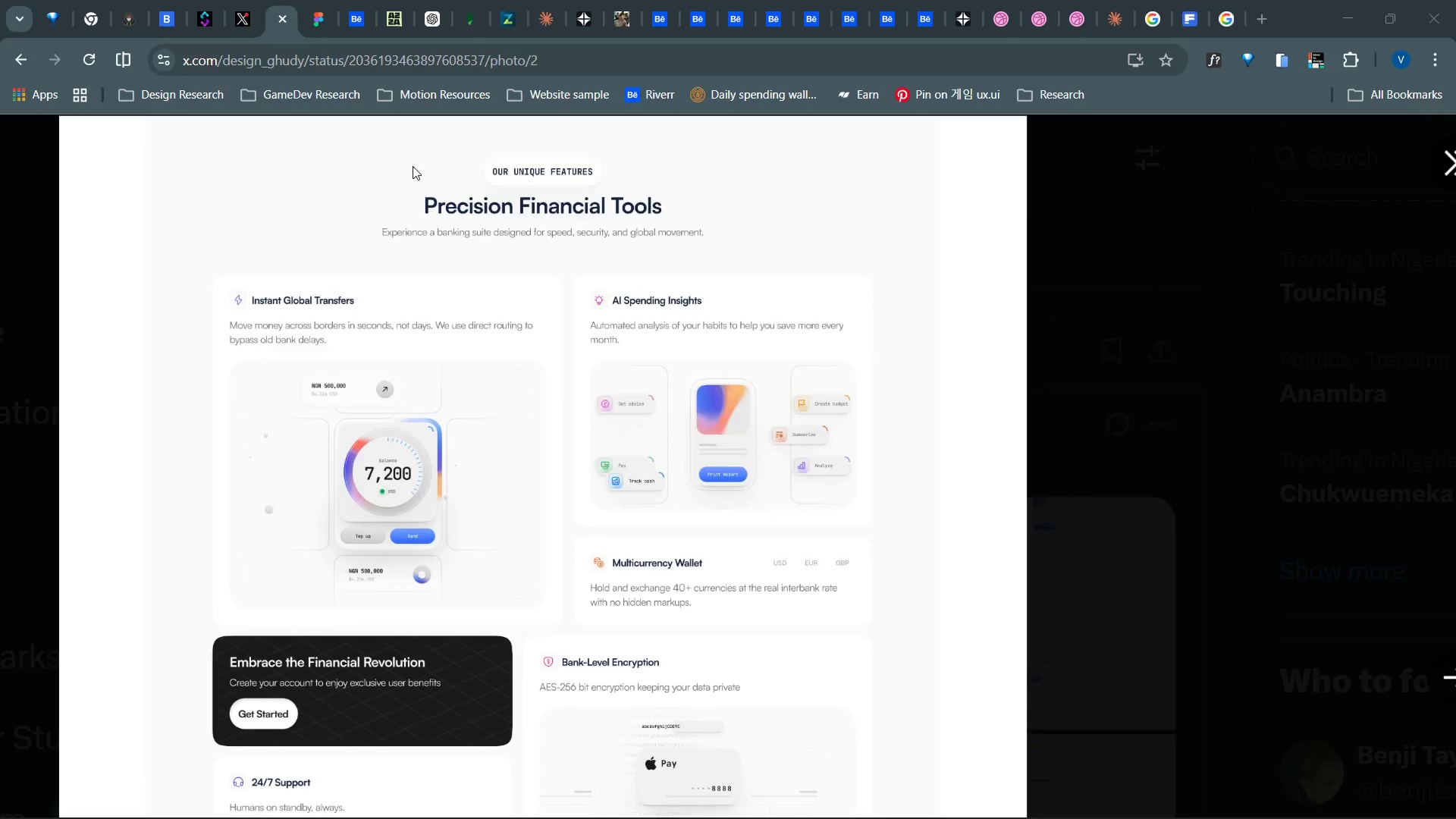 
key(Alt+Tab)
 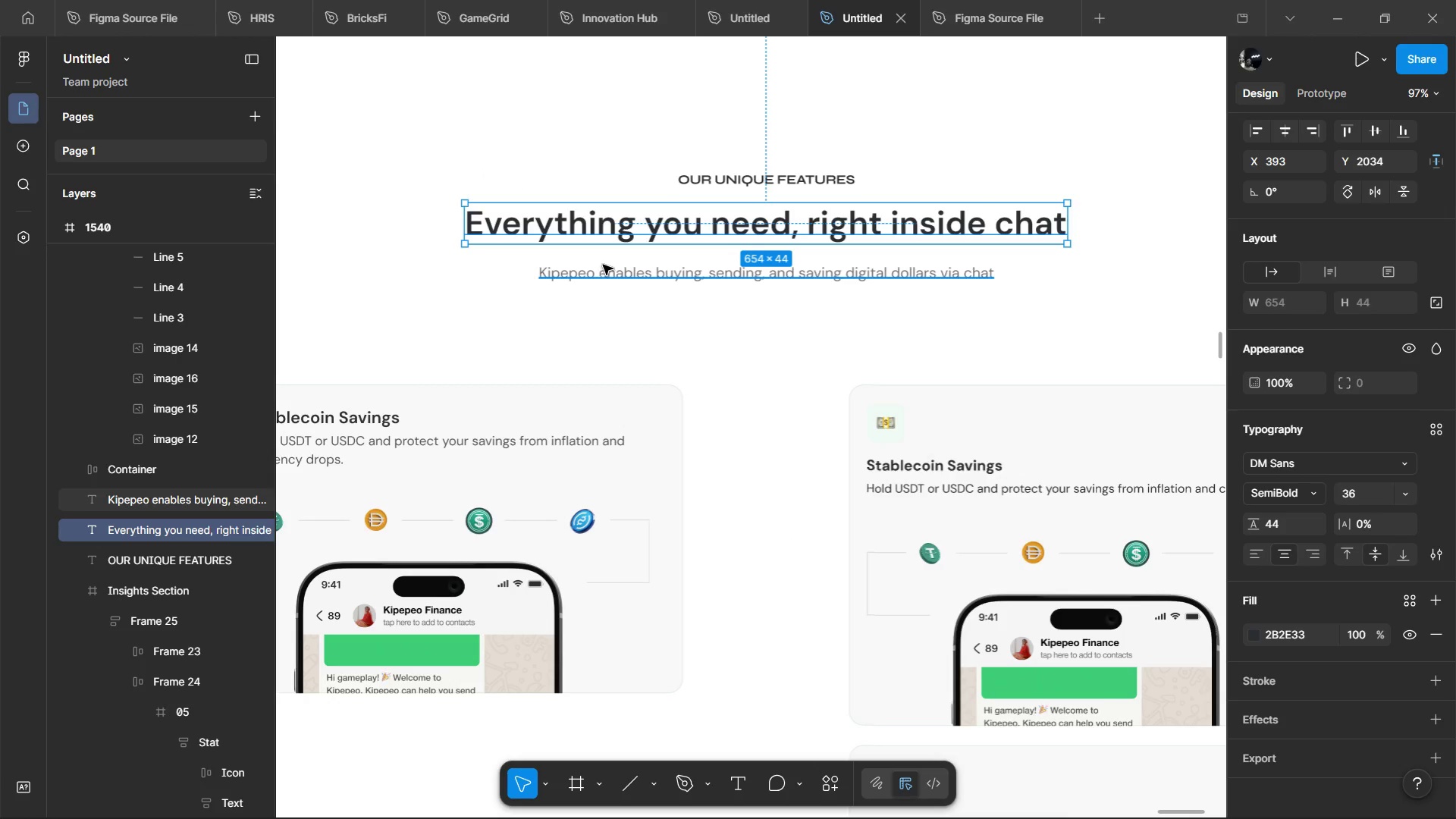 
left_click([603, 265])
 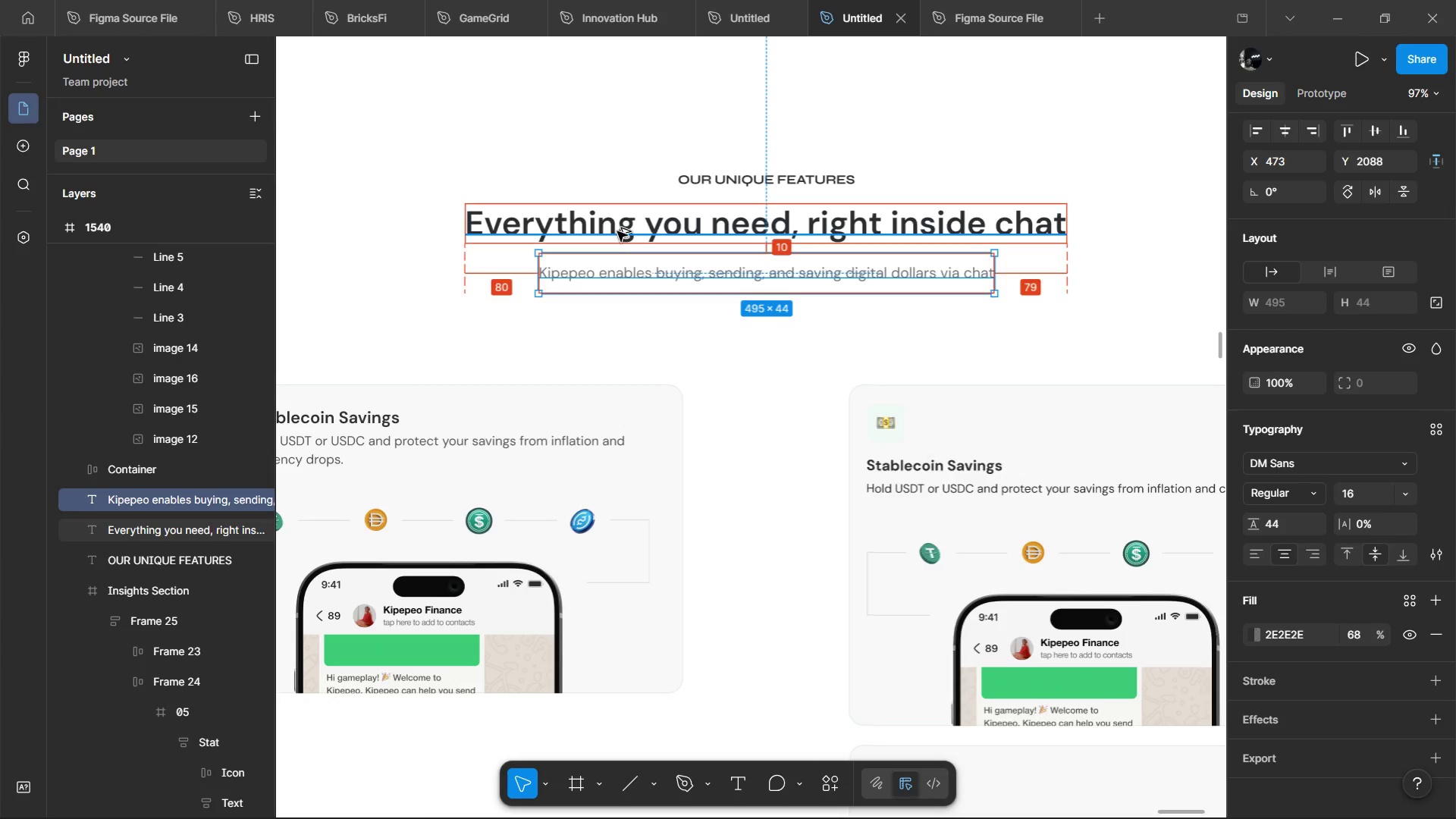 
hold_key(key=AltLeft, duration=0.84)
 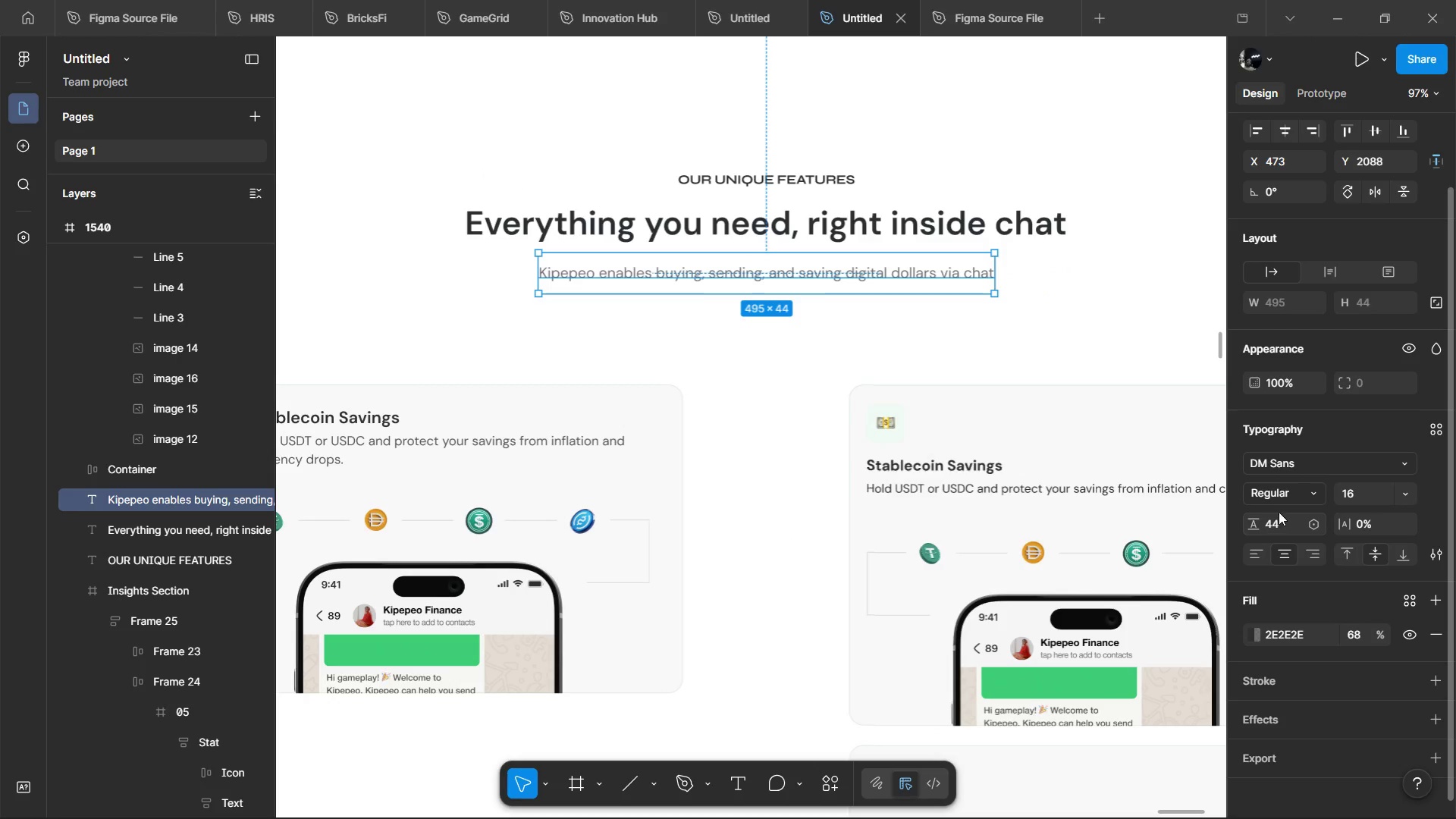 
left_click_drag(start_coordinate=[1279, 512], to_coordinate=[728, 426])
 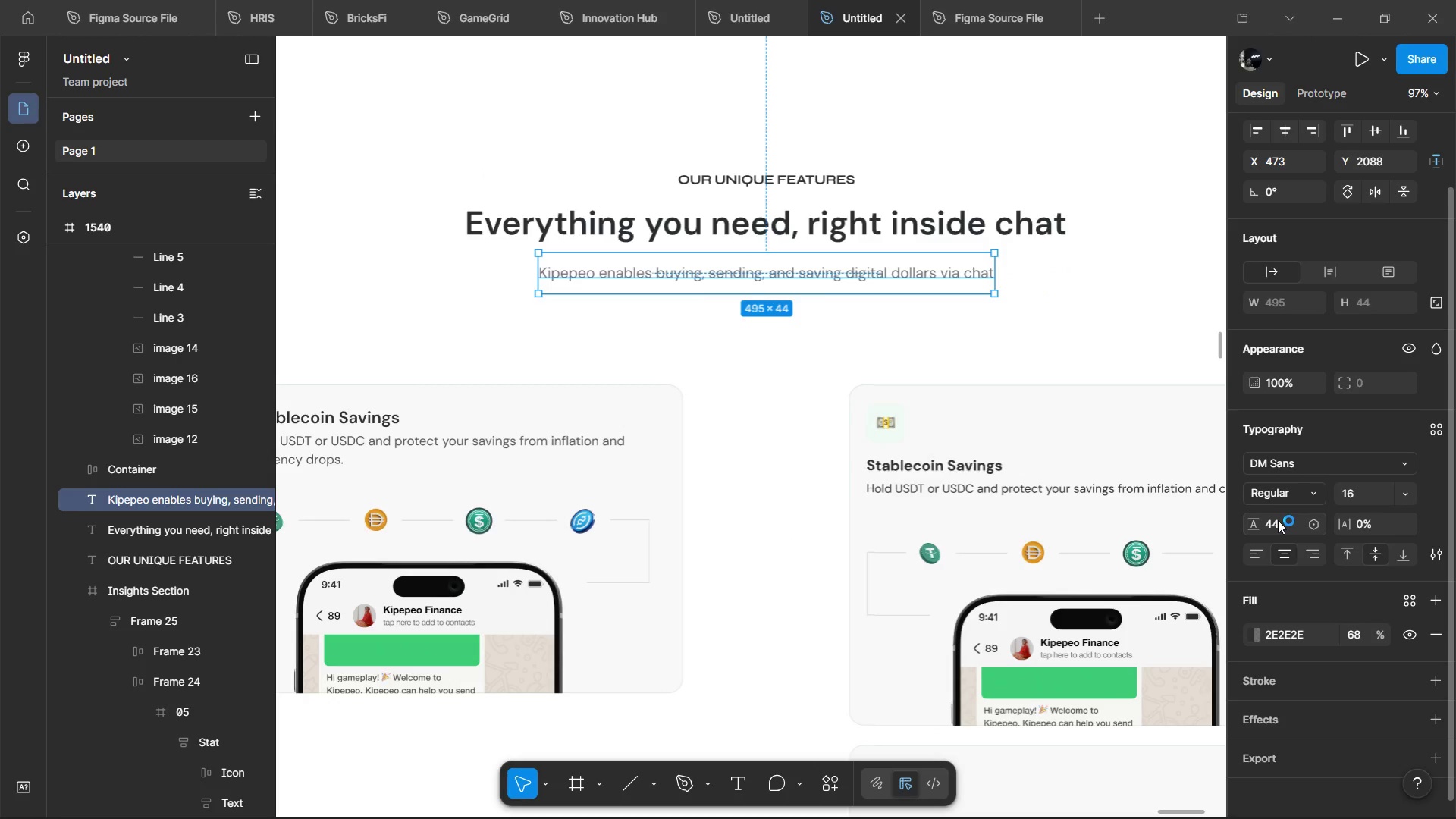 
left_click([1278, 520])
 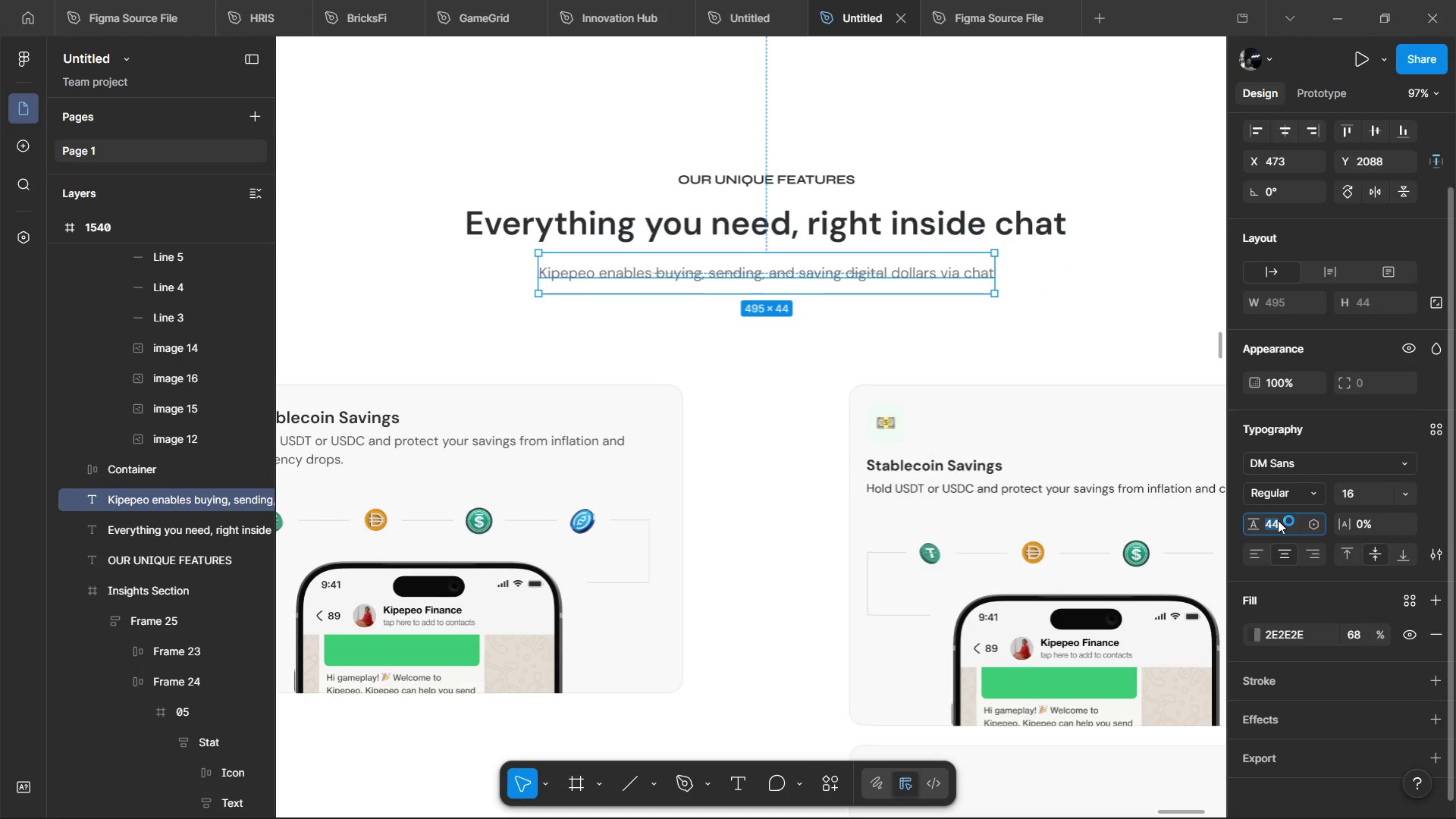 
type(24)
 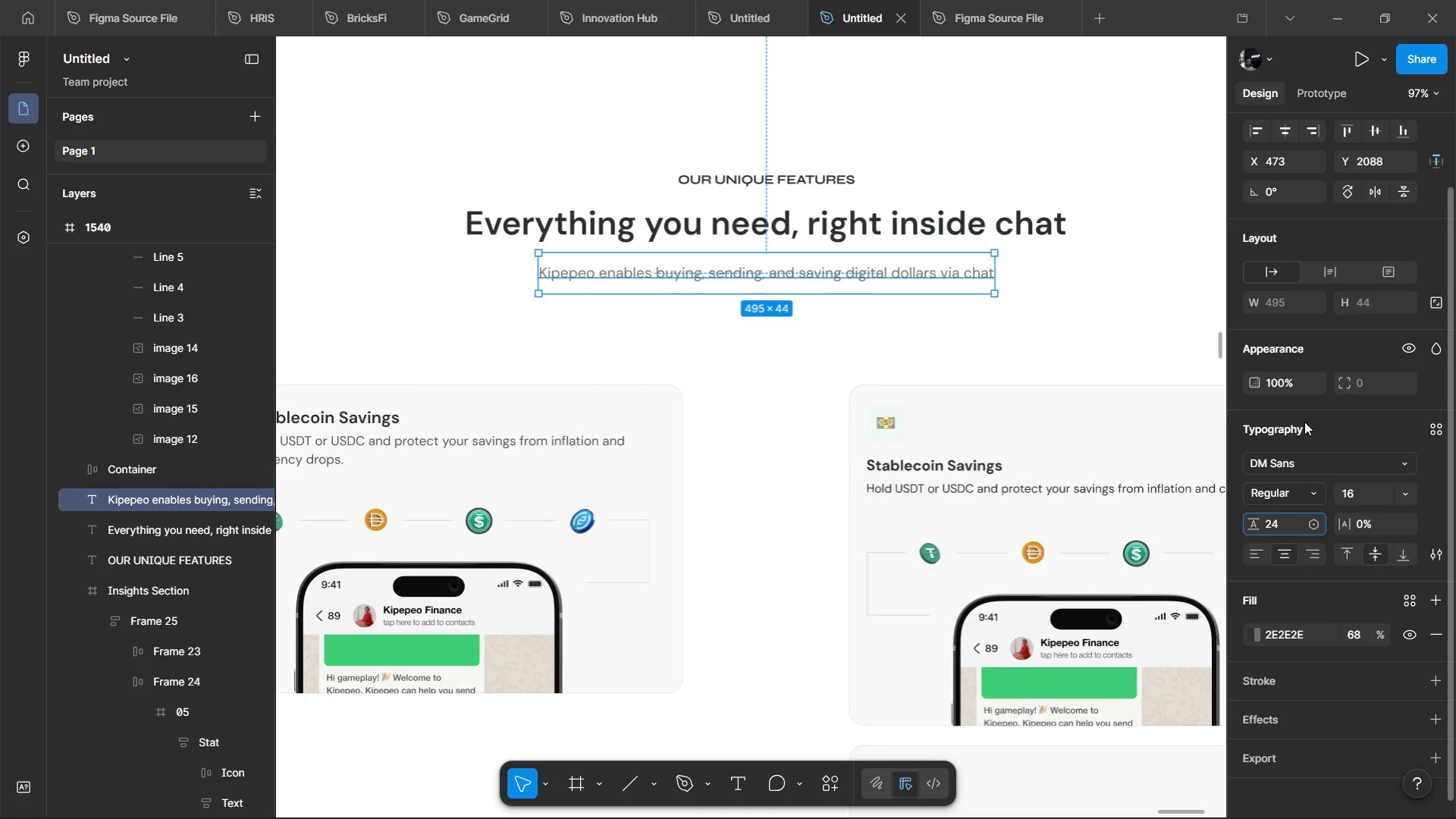 
left_click([1304, 422])
 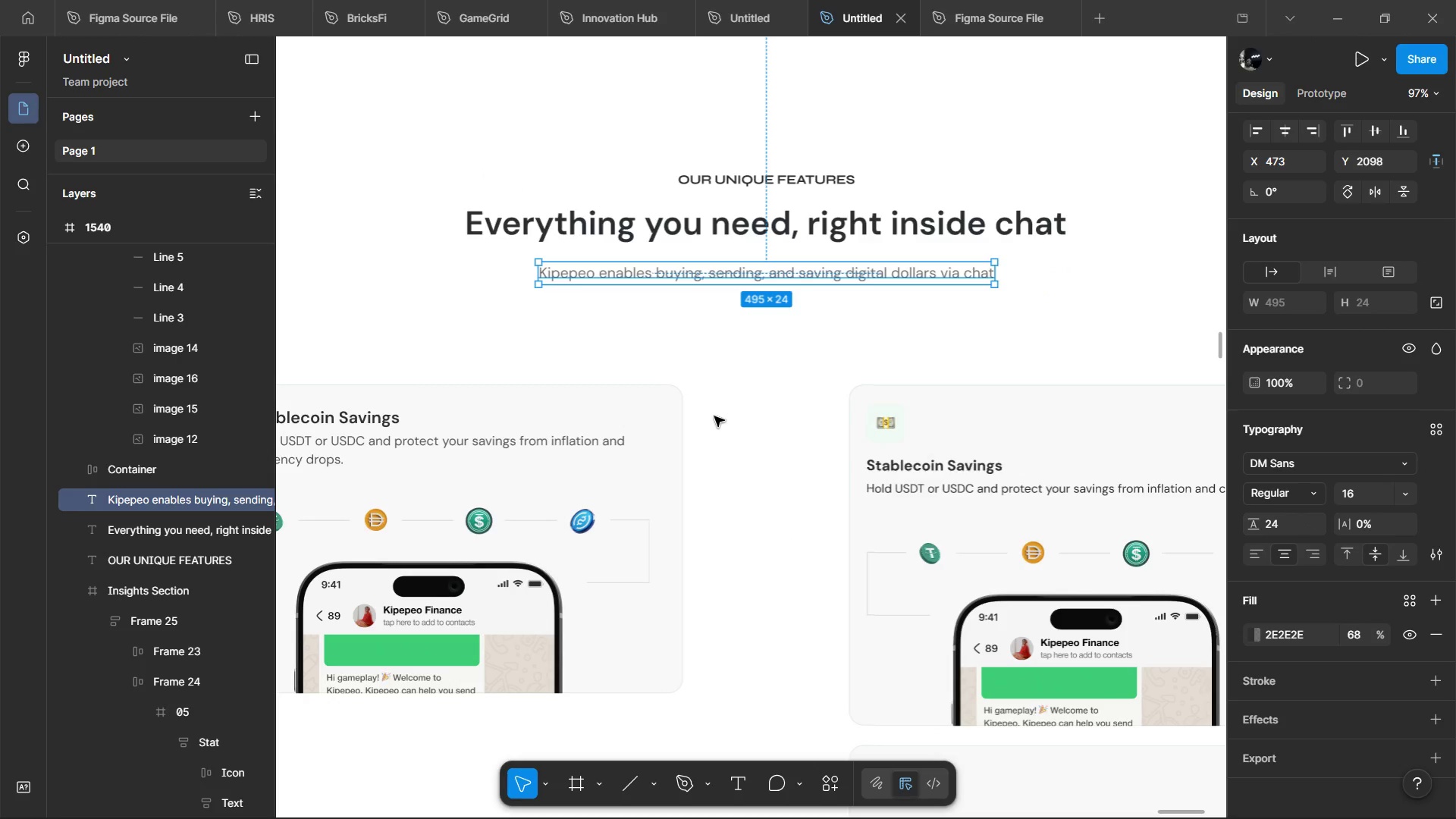 
key(Alt+Shift+ArrowUp)
 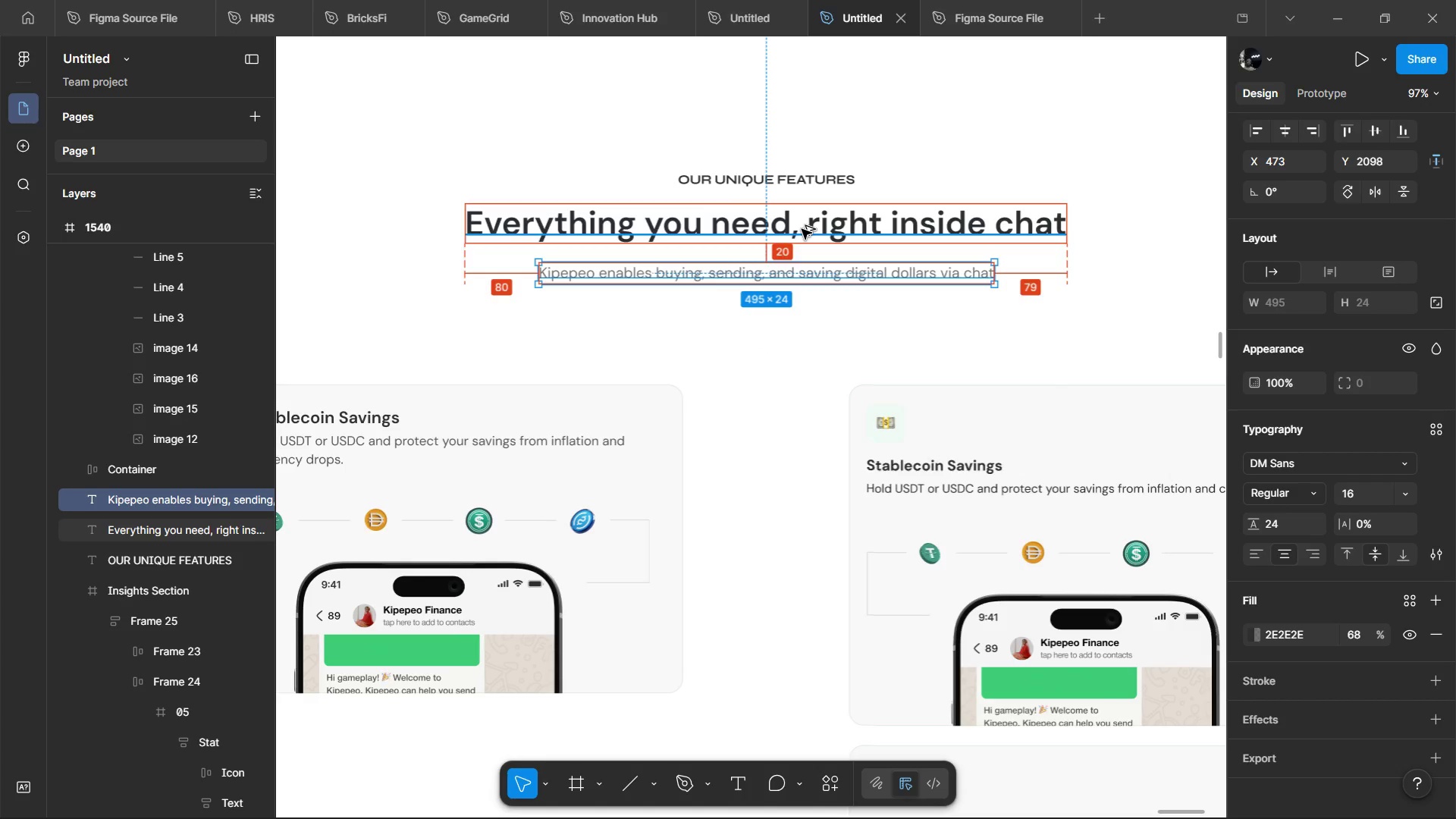 
left_click([823, 318])
 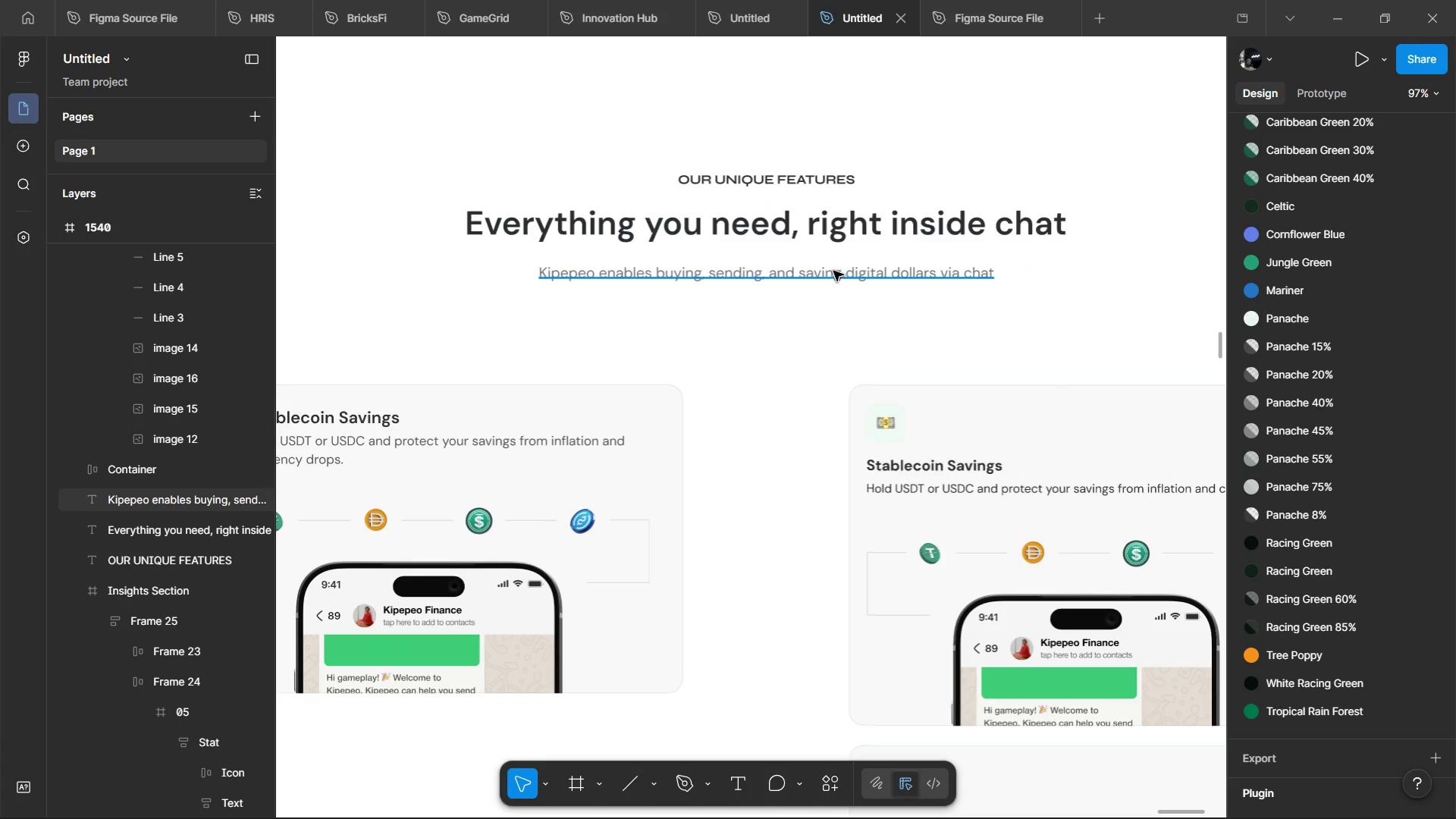 
hold_key(key=ControlLeft, duration=0.39)
 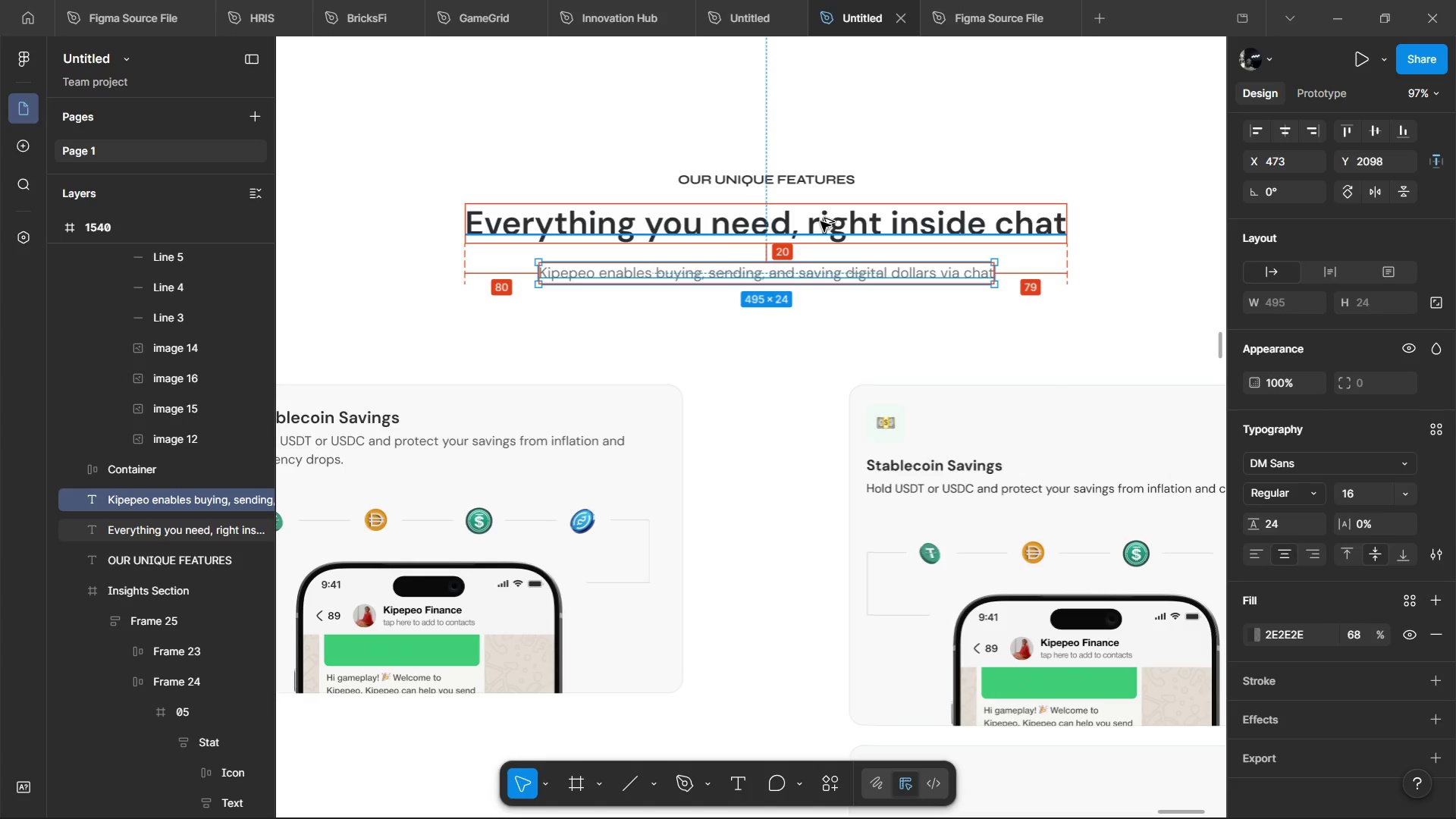 
key(Alt+Shift+ArrowUp)
 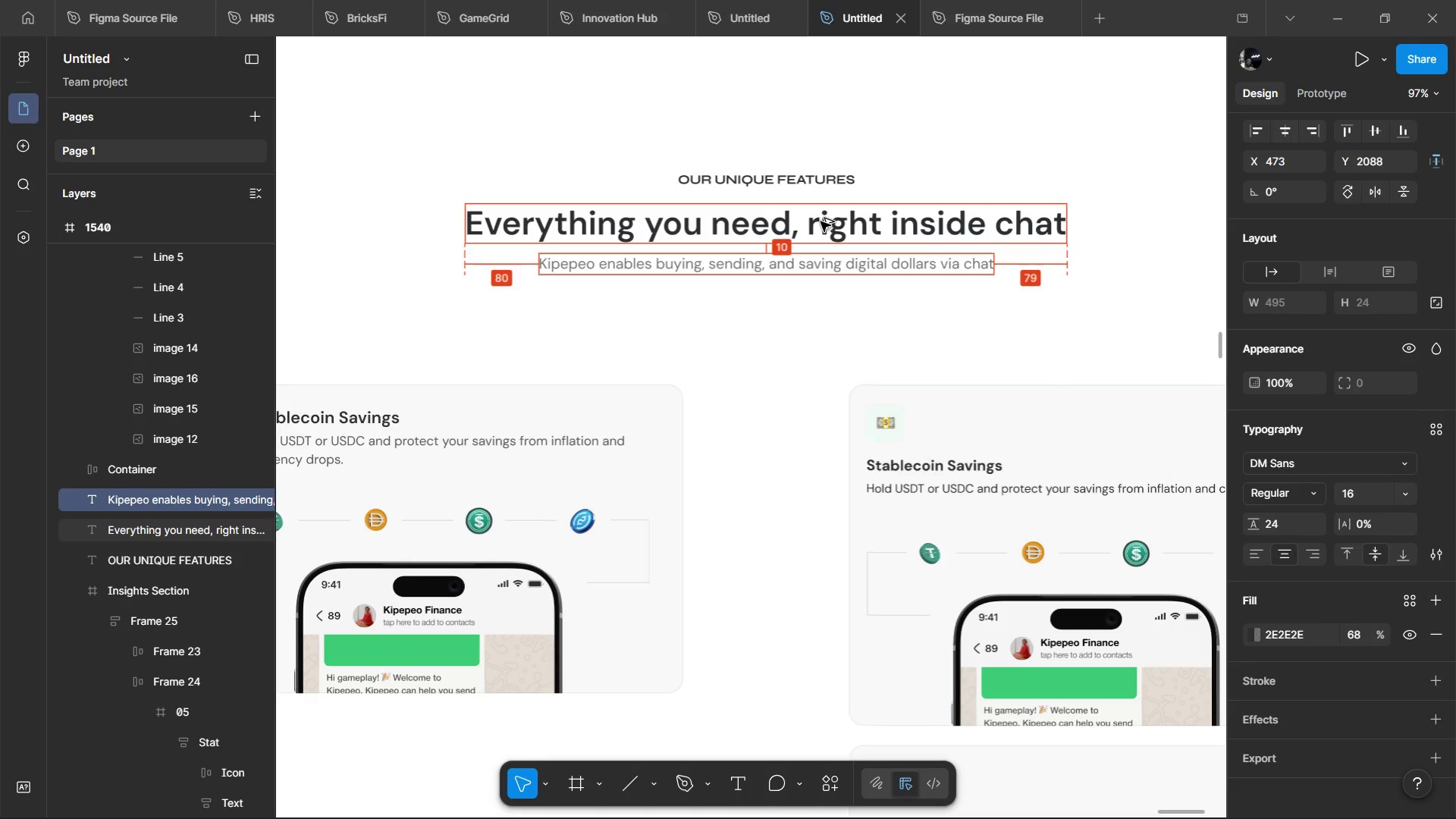 
key(Alt+ArrowDown)
 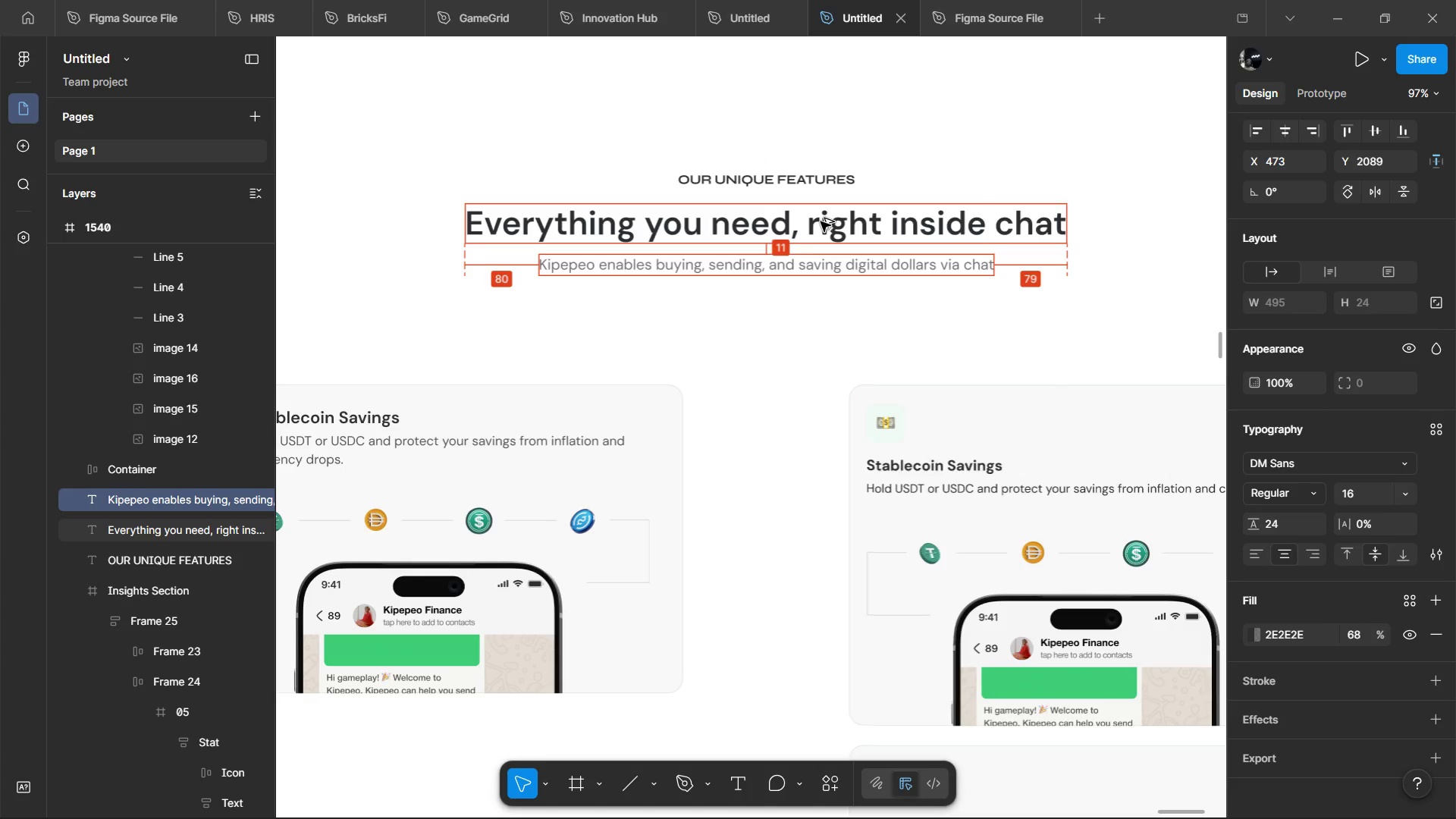 
key(Alt+ArrowDown)
 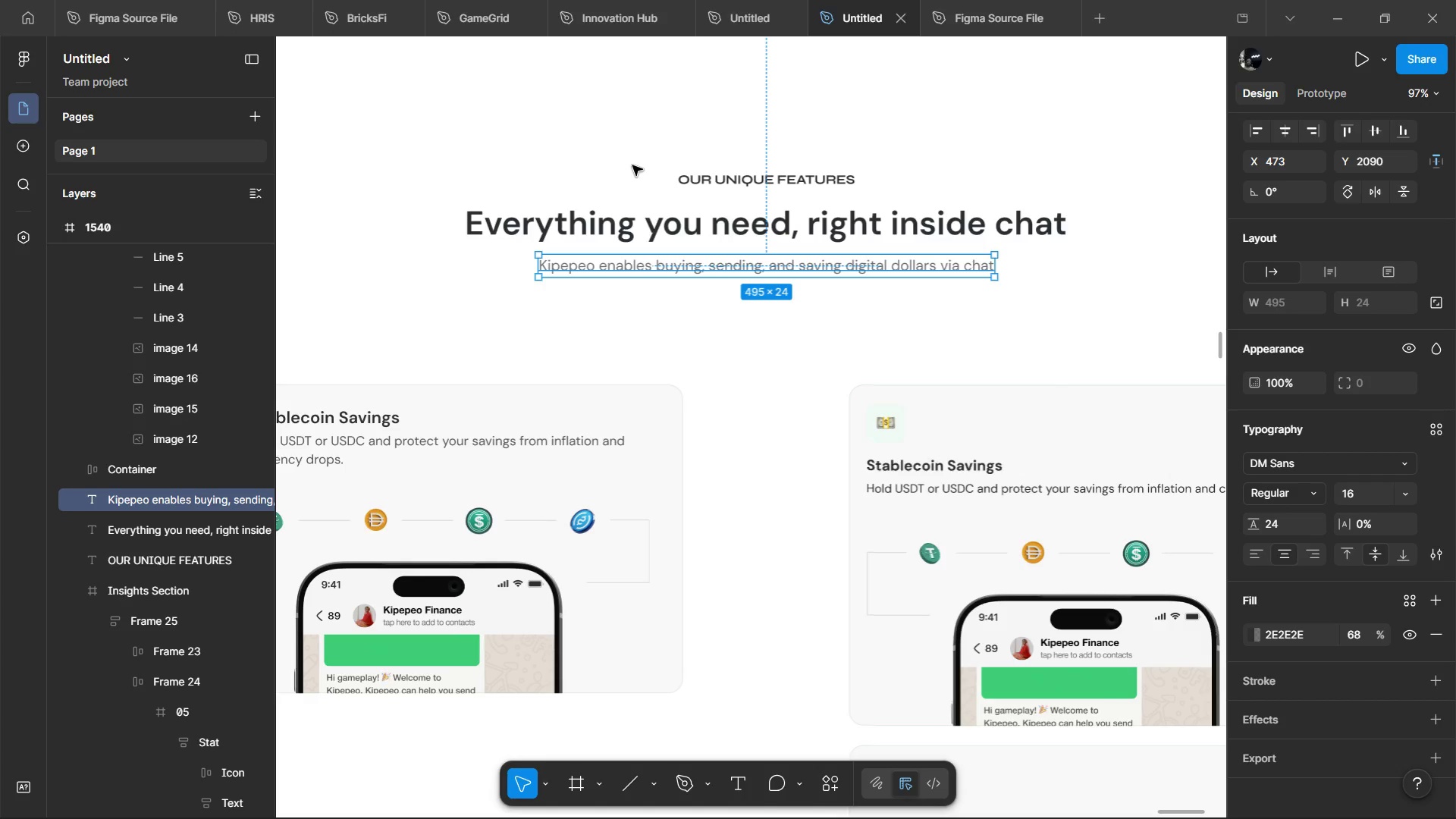 
wait(45.09)
 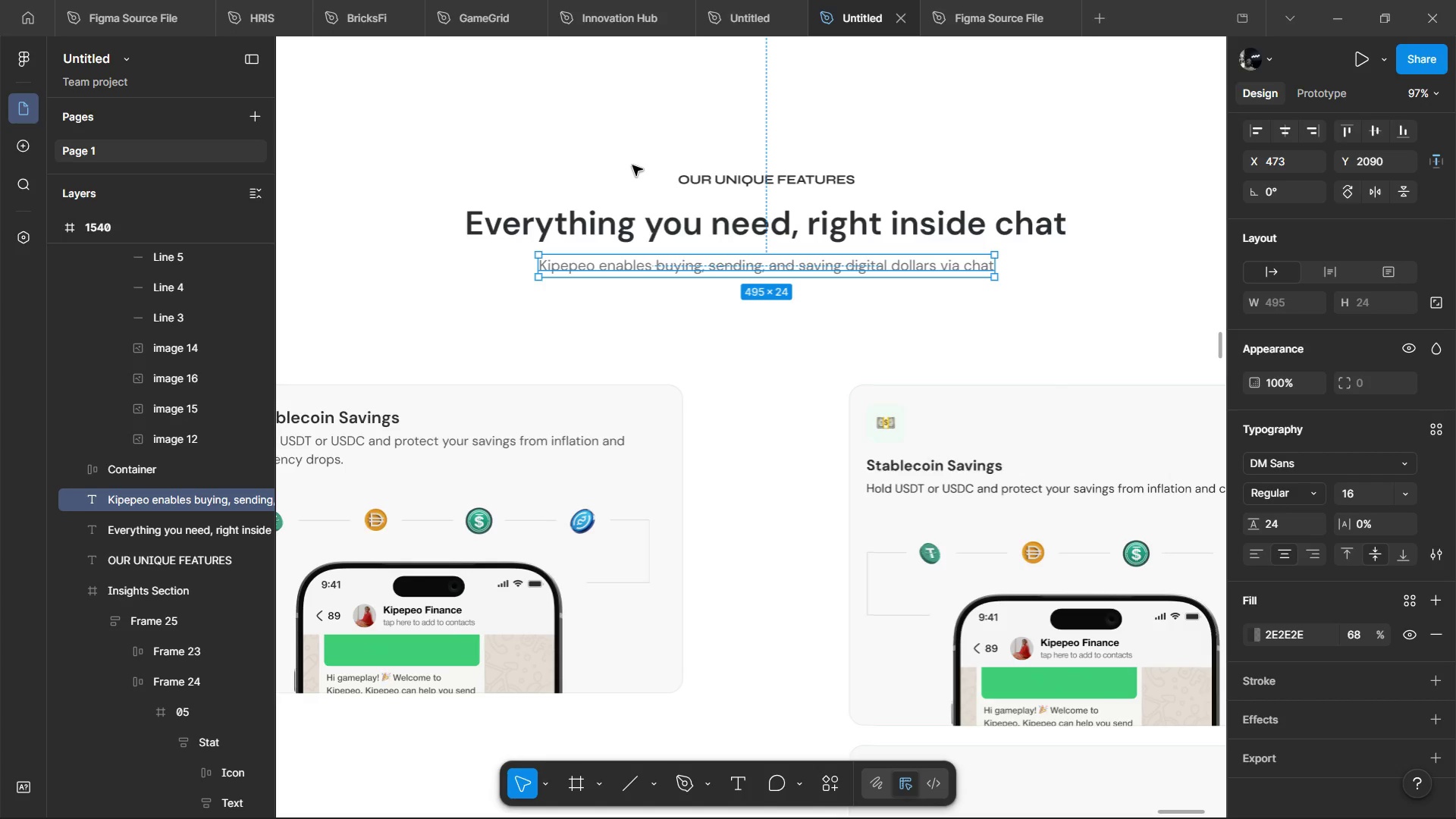 
hold_key(key=ControlLeft, duration=0.45)
 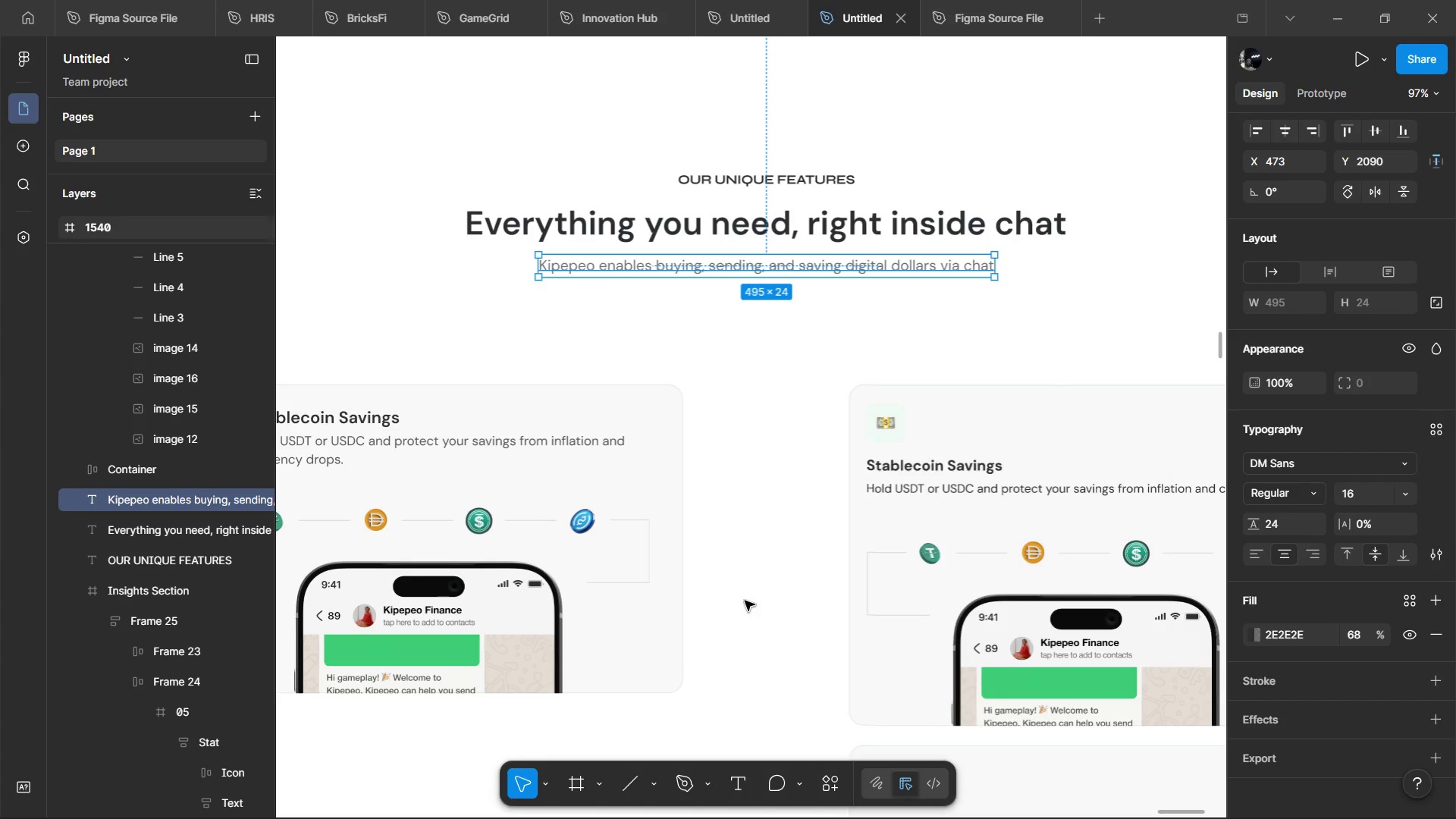 
hold_key(key=ControlLeft, duration=0.42)
scroll: coordinate [745, 601], scroll_direction: down, amount: 2.0
 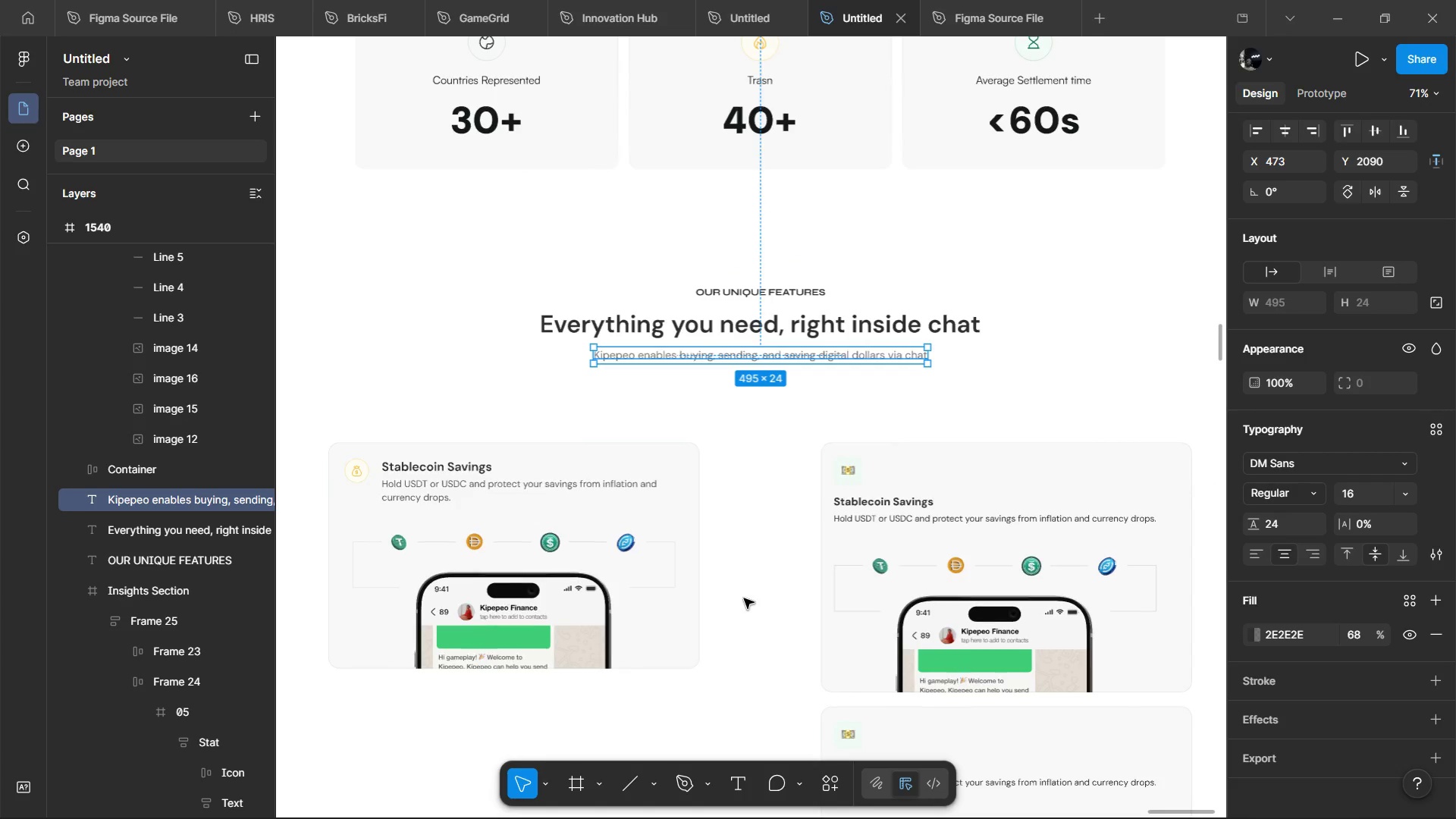 
key(Alt+Tab)
 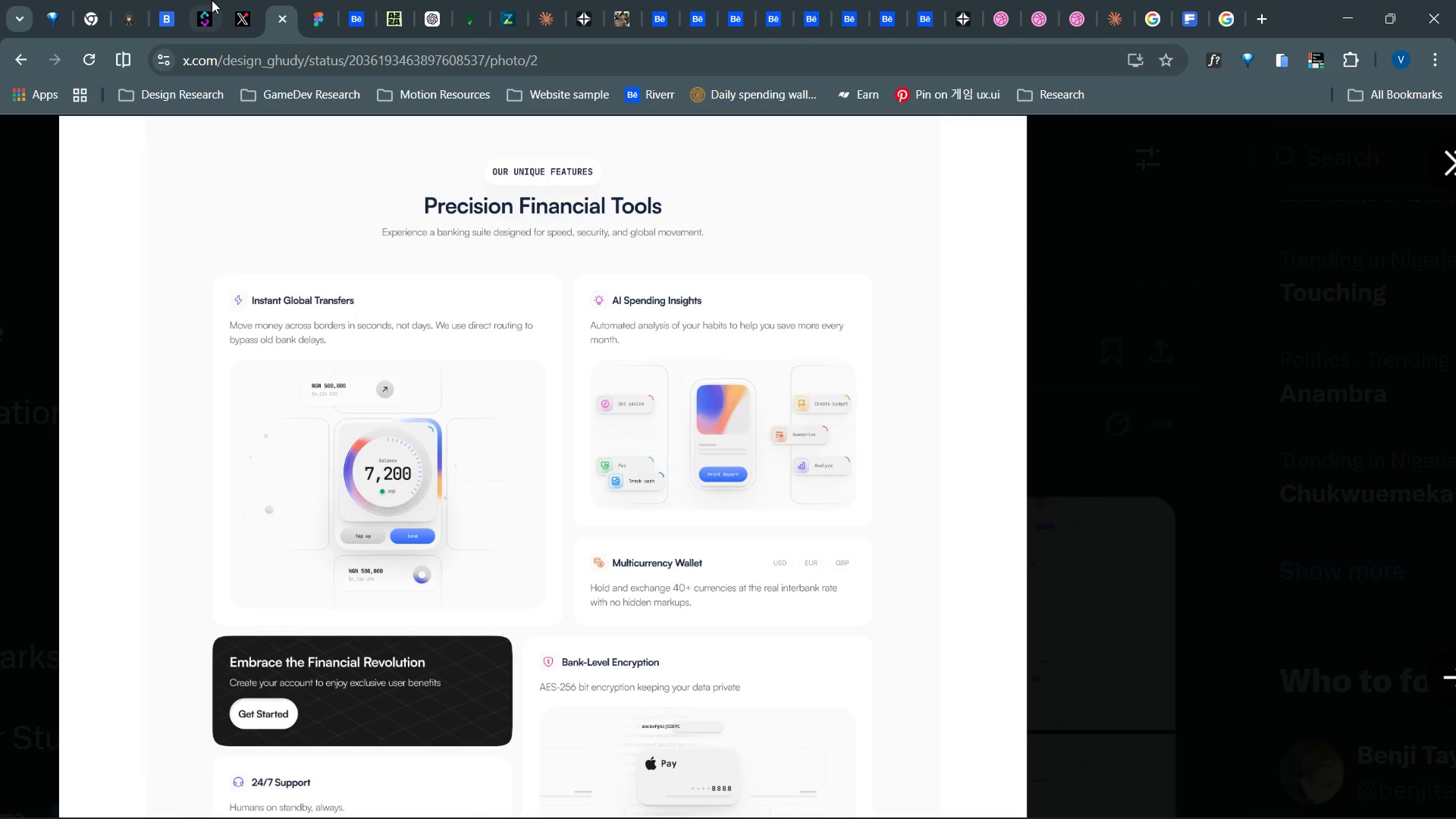 
wait(6.22)
 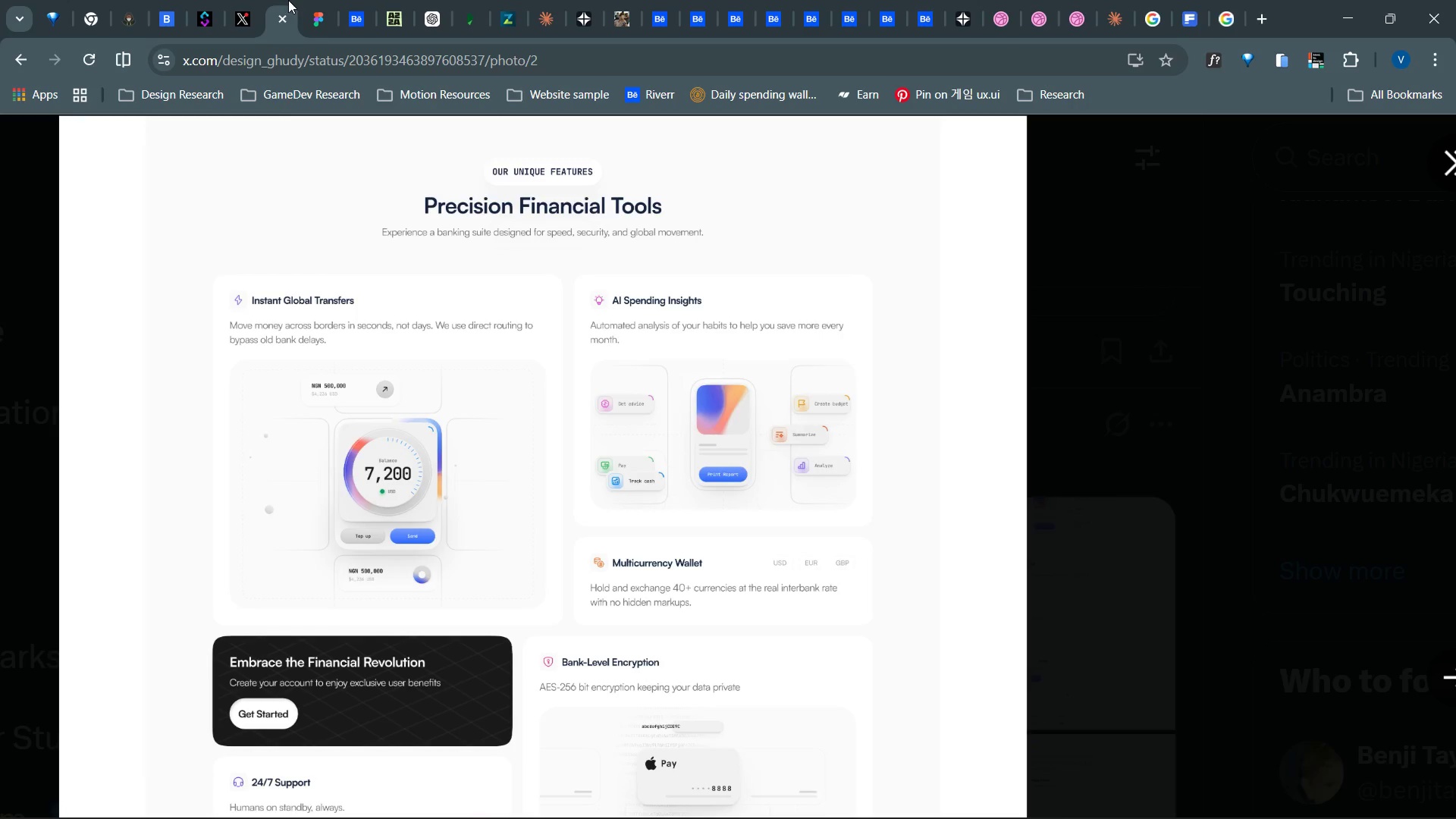 
left_click([312, 0])
 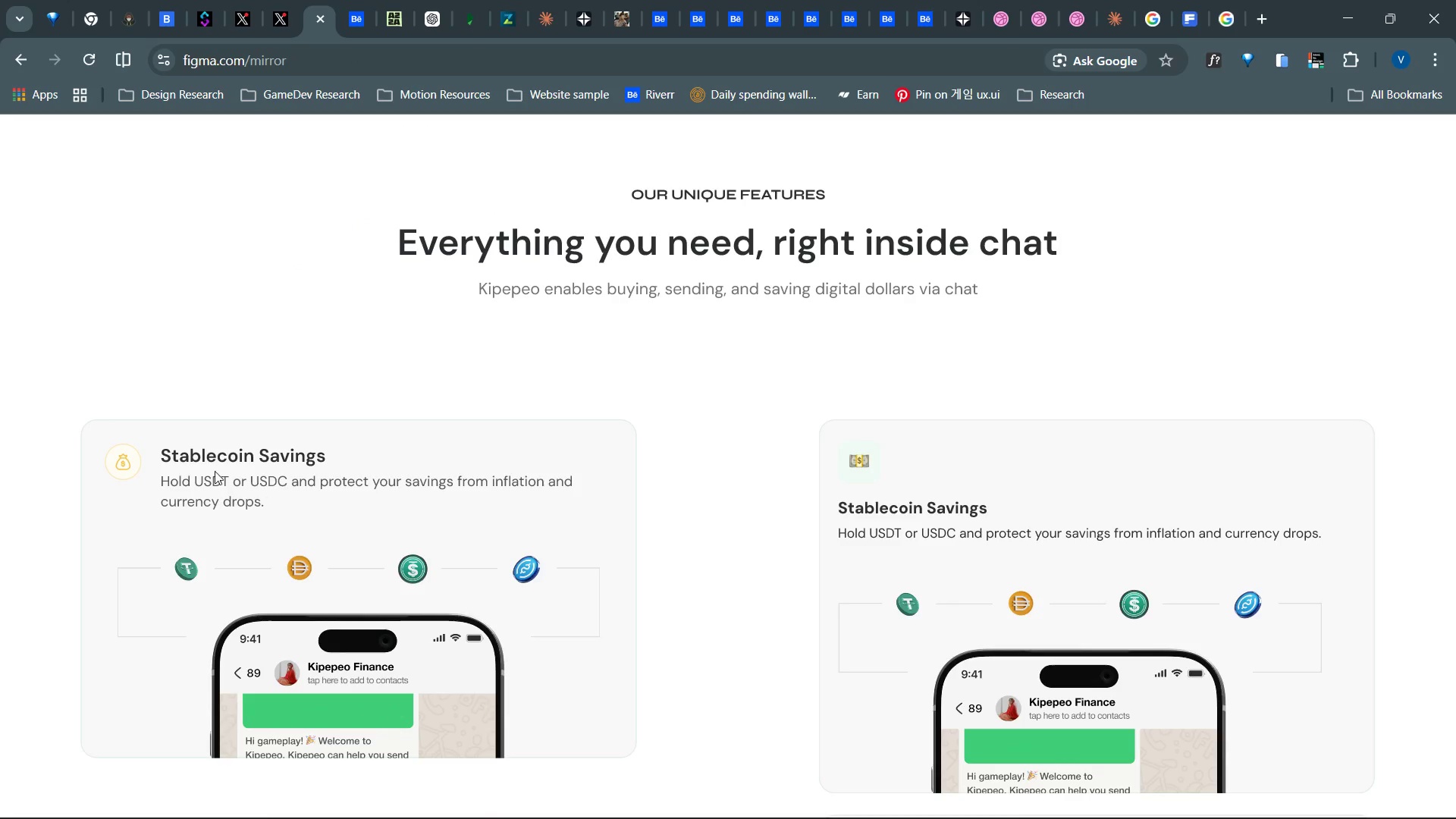 
hold_key(key=ControlLeft, duration=0.44)
 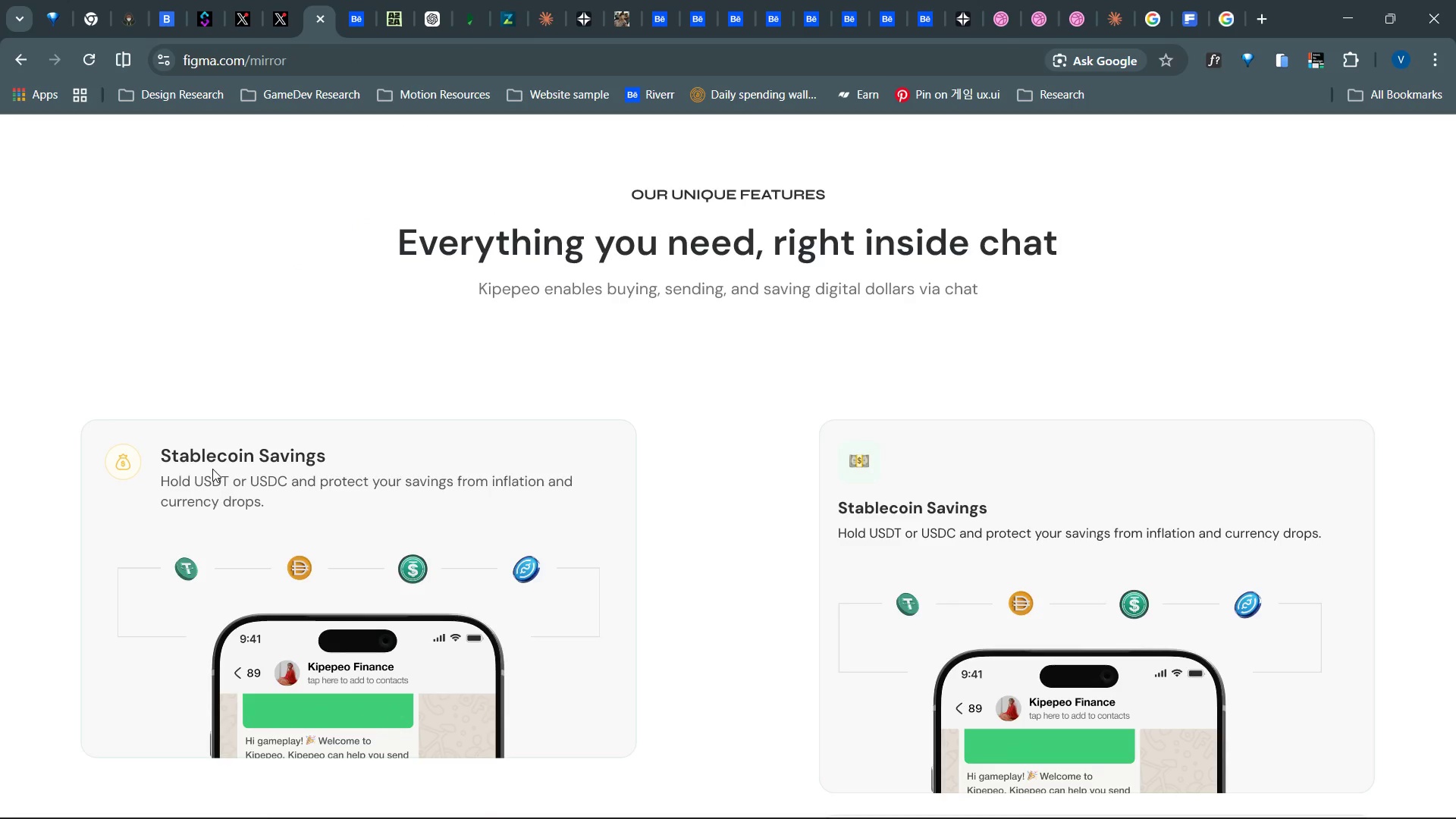 
key(Alt+Tab)
 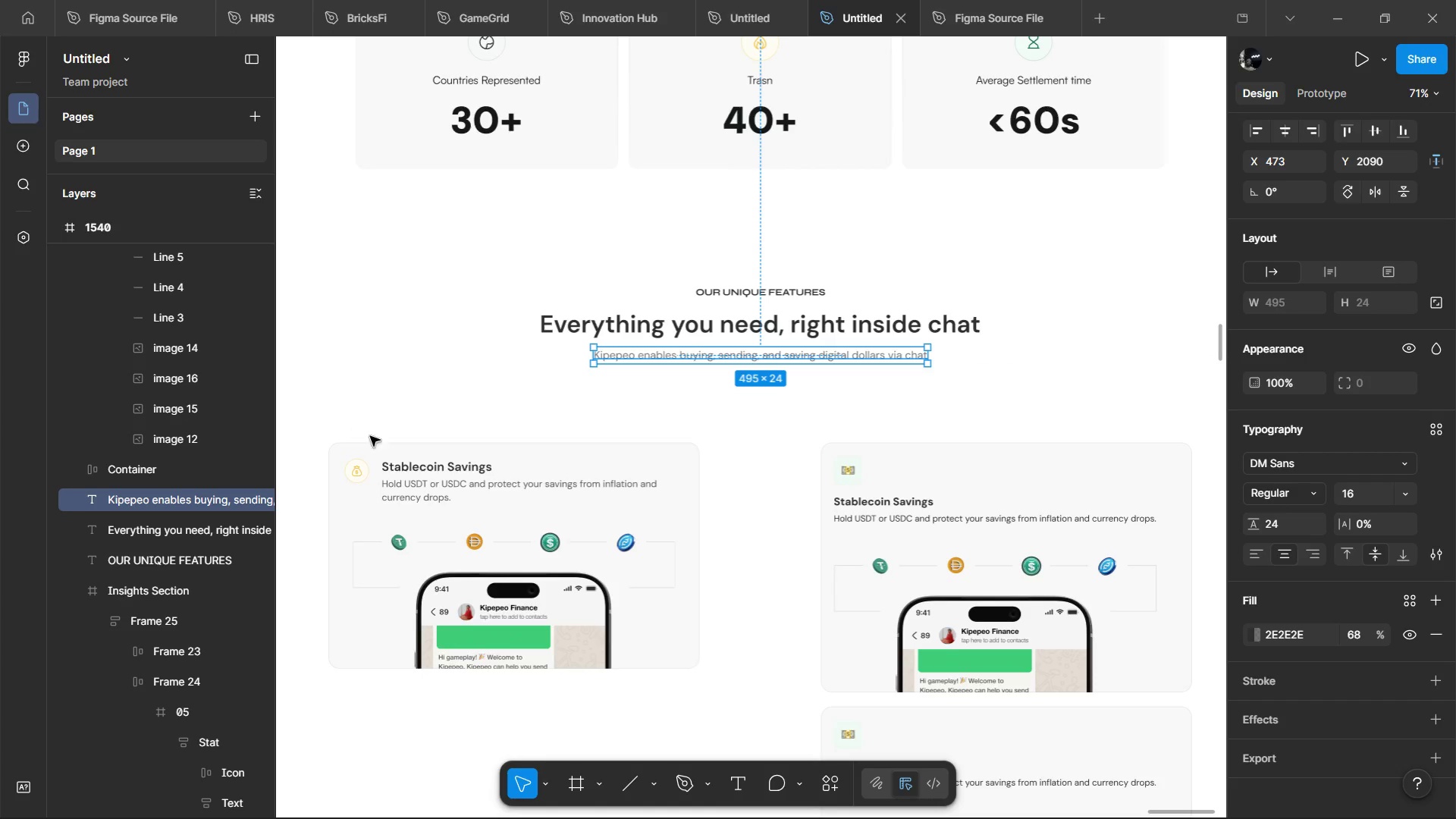 
hold_key(key=ControlLeft, duration=0.47)
left_click([400, 465])
 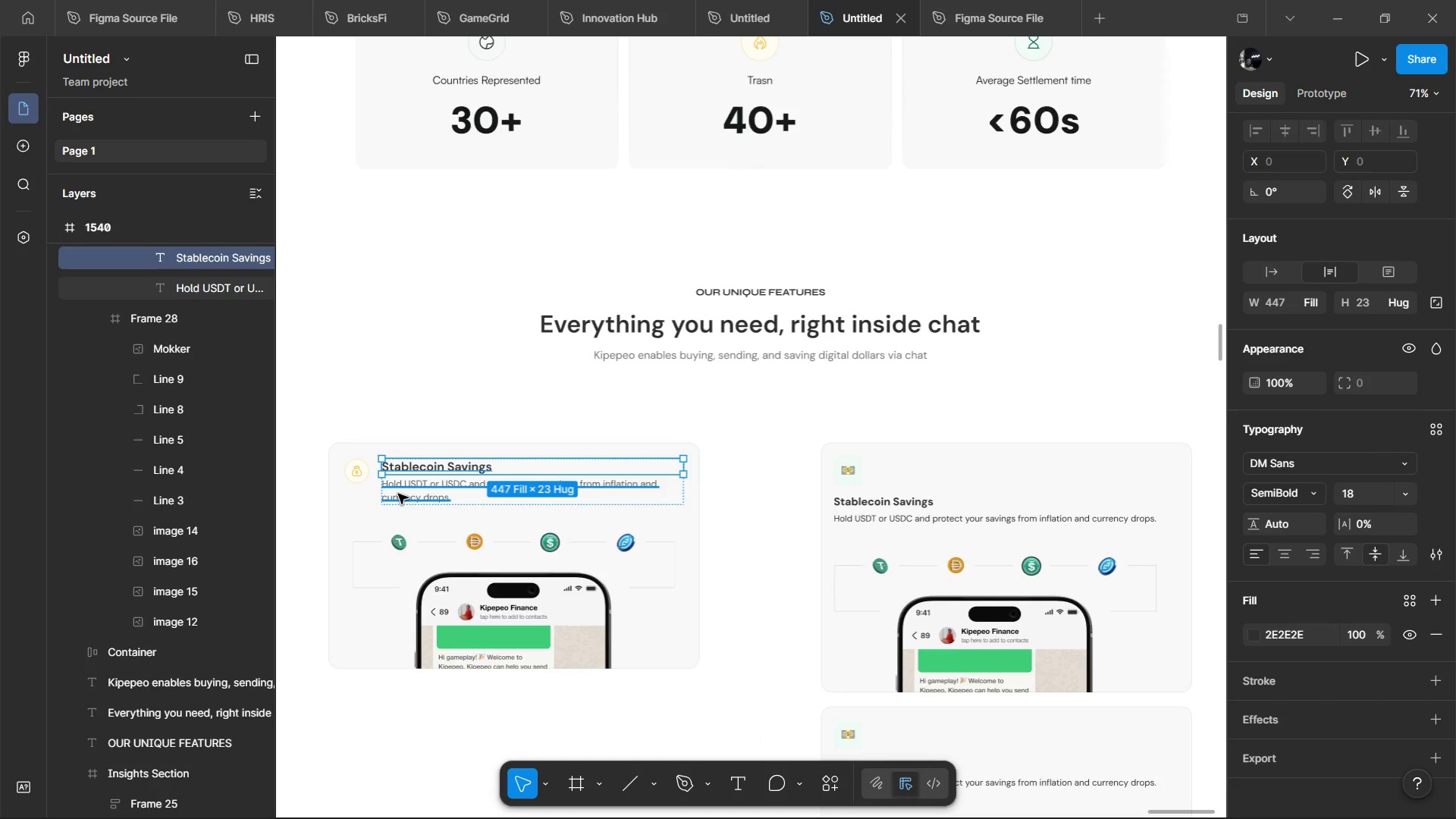 
hold_key(key=ControlLeft, duration=0.56)
 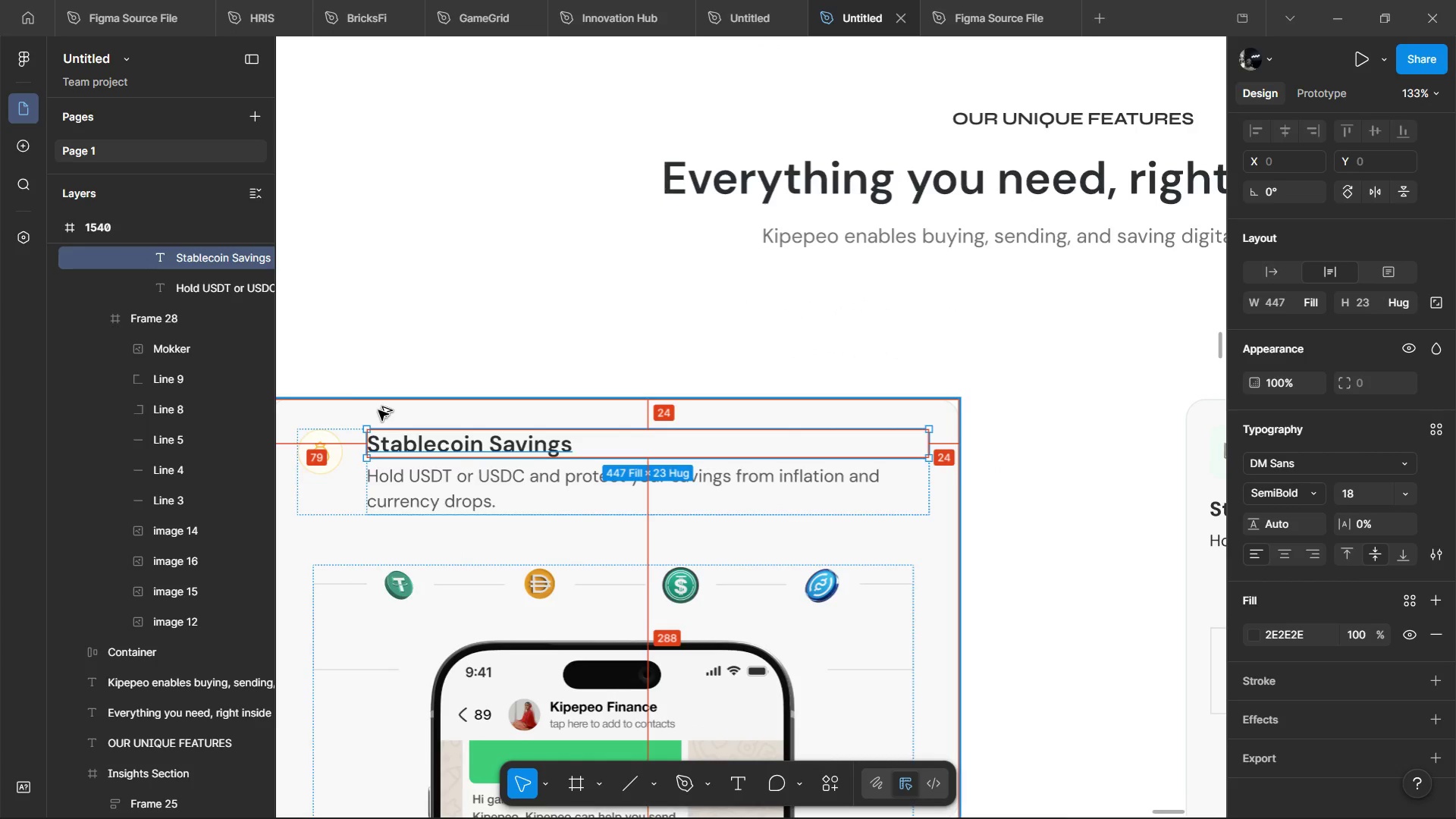 
hold_key(key=AltLeft, duration=0.66)
 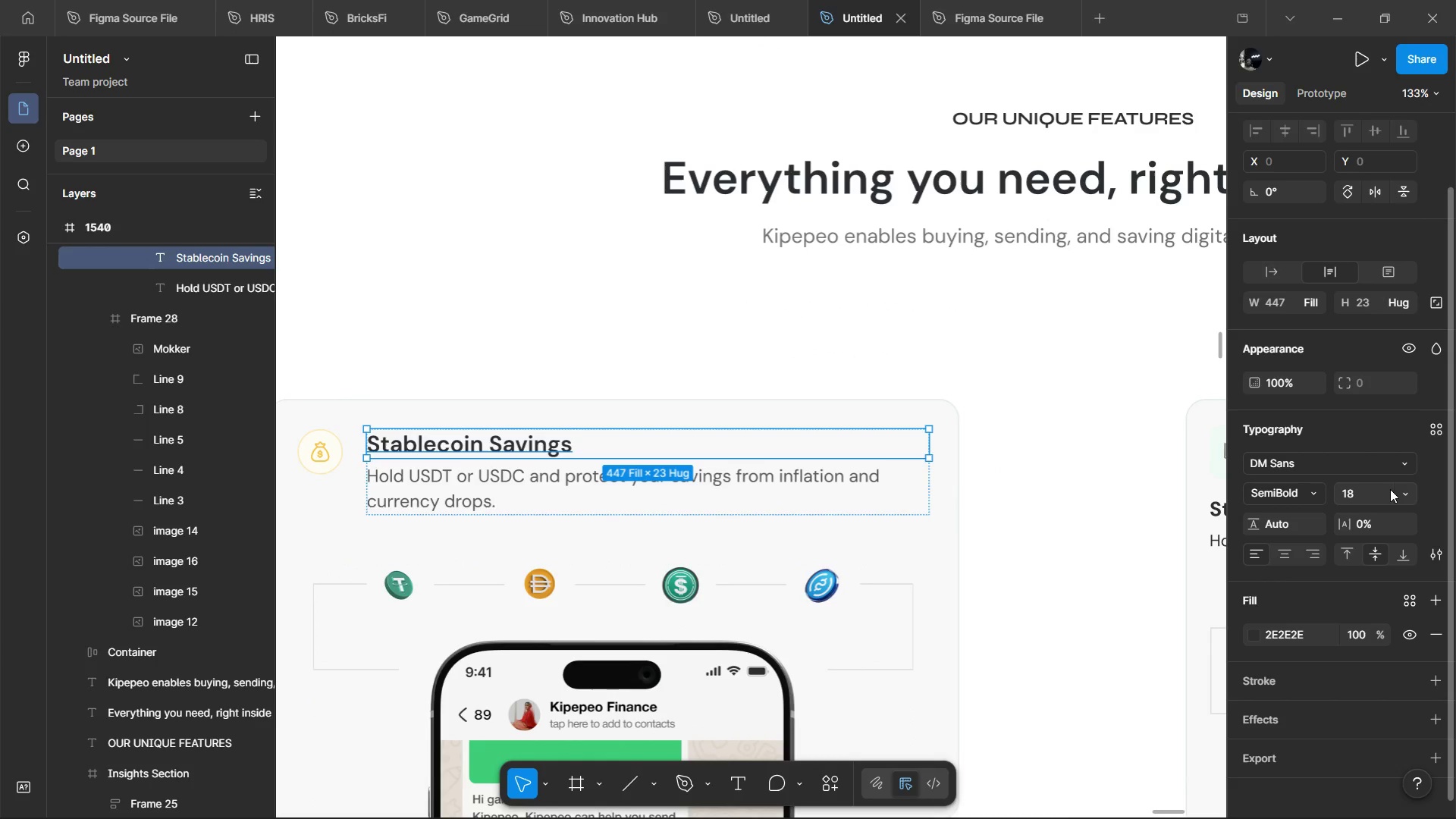 
scroll: coordinate [398, 494], scroll_direction: up, amount: 3.0
 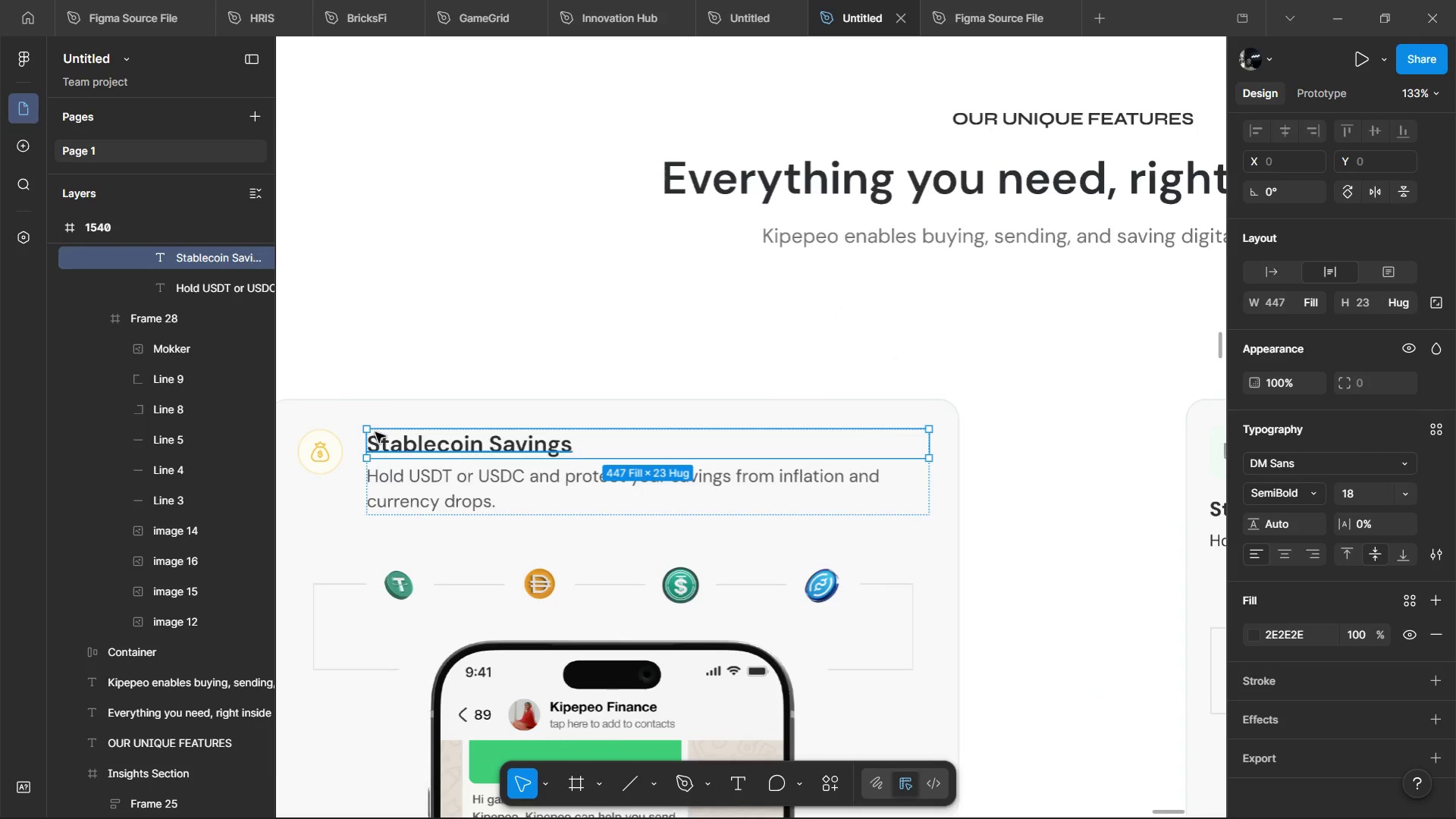 
left_click([1396, 490])
 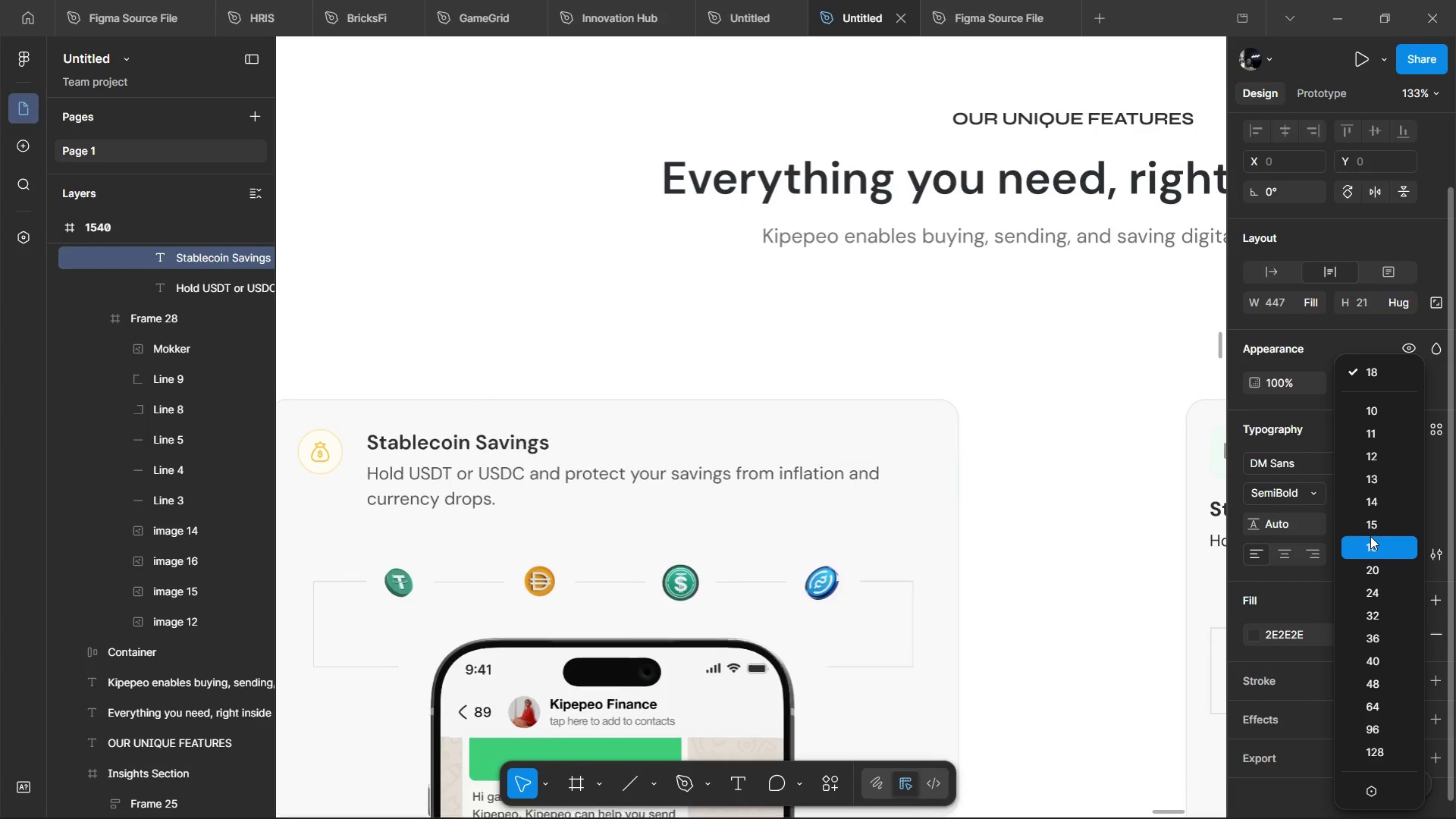 
left_click([1370, 536])
 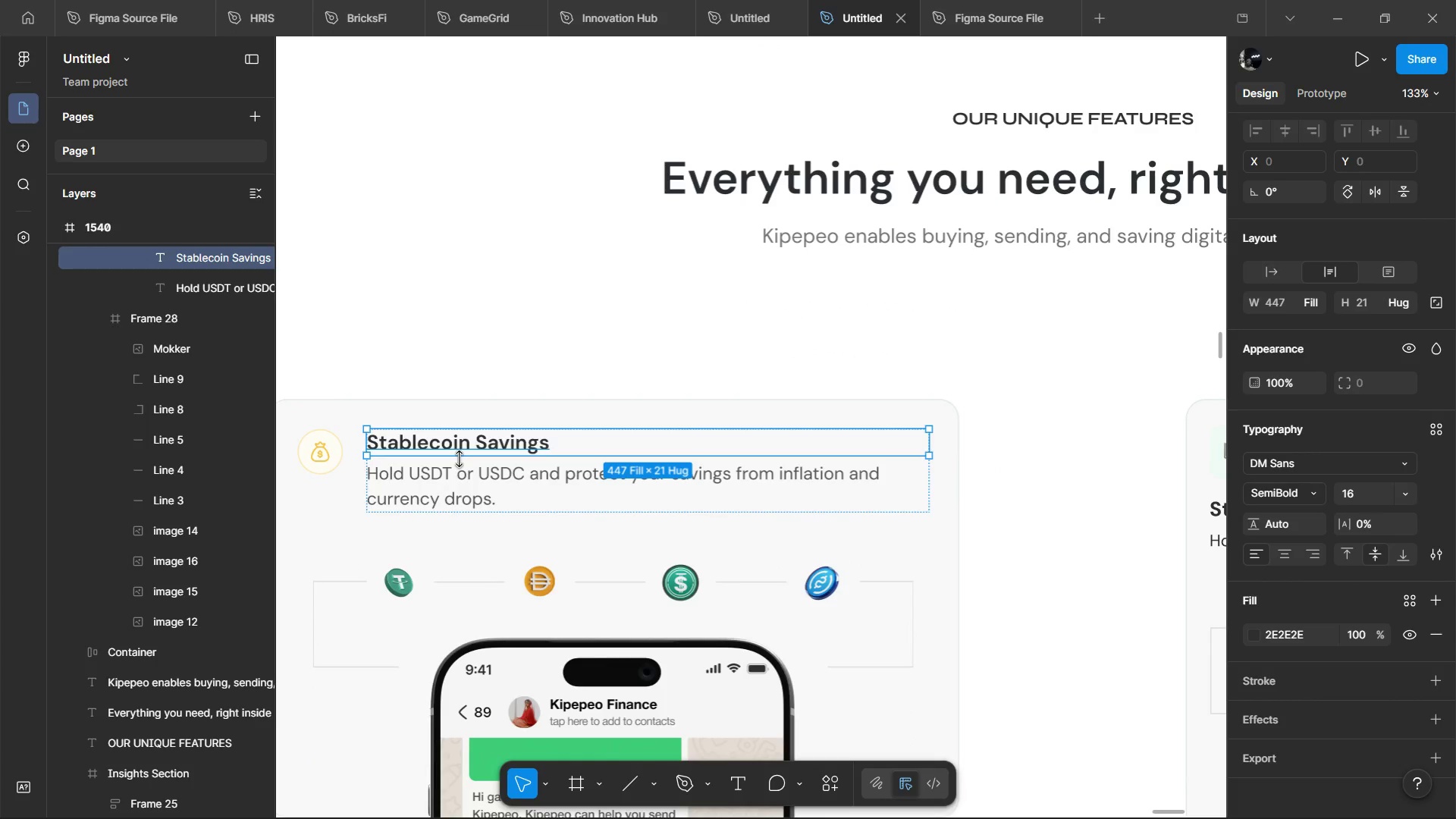 
double_click([459, 459])
 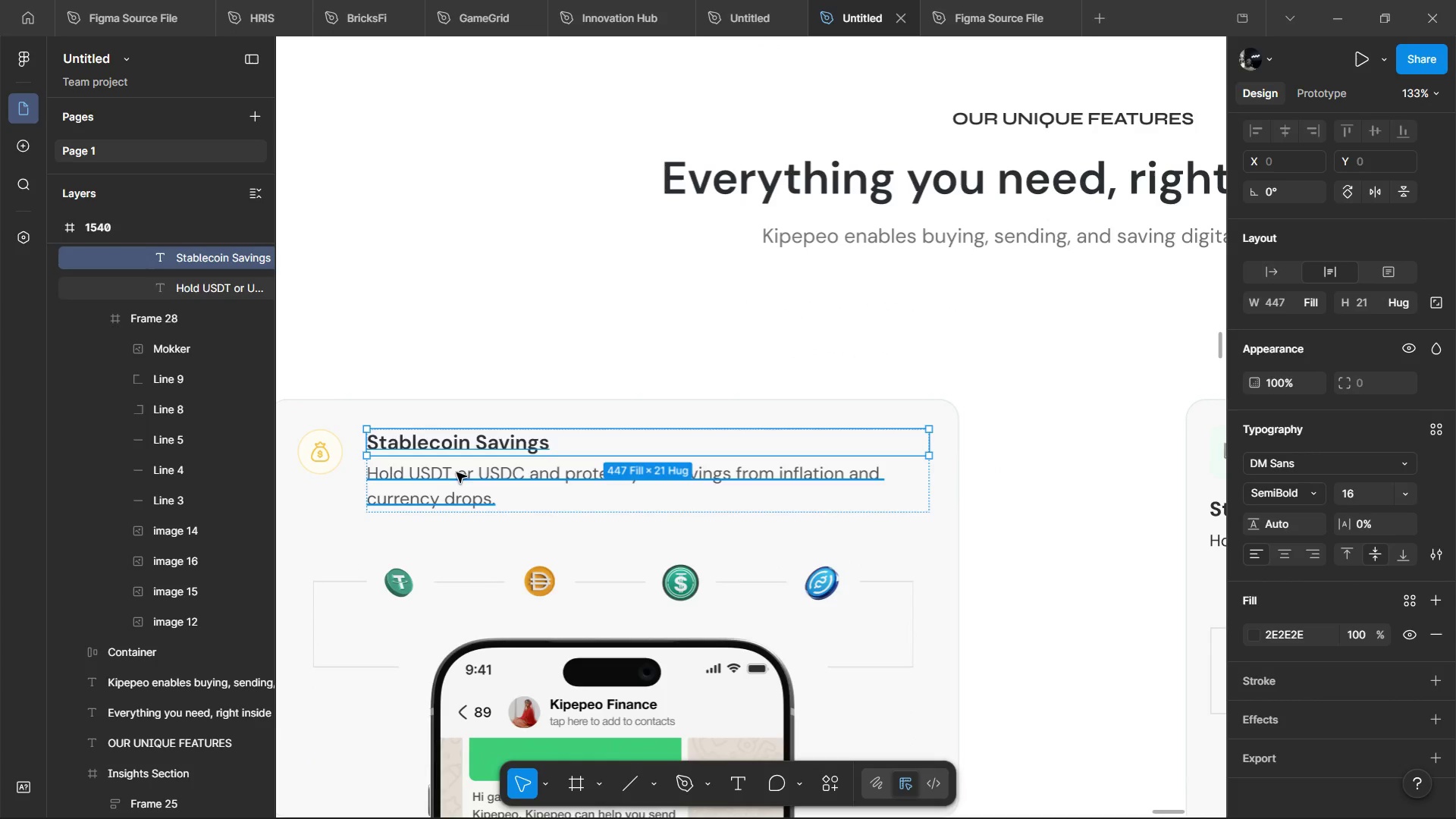 
triple_click([457, 472])
 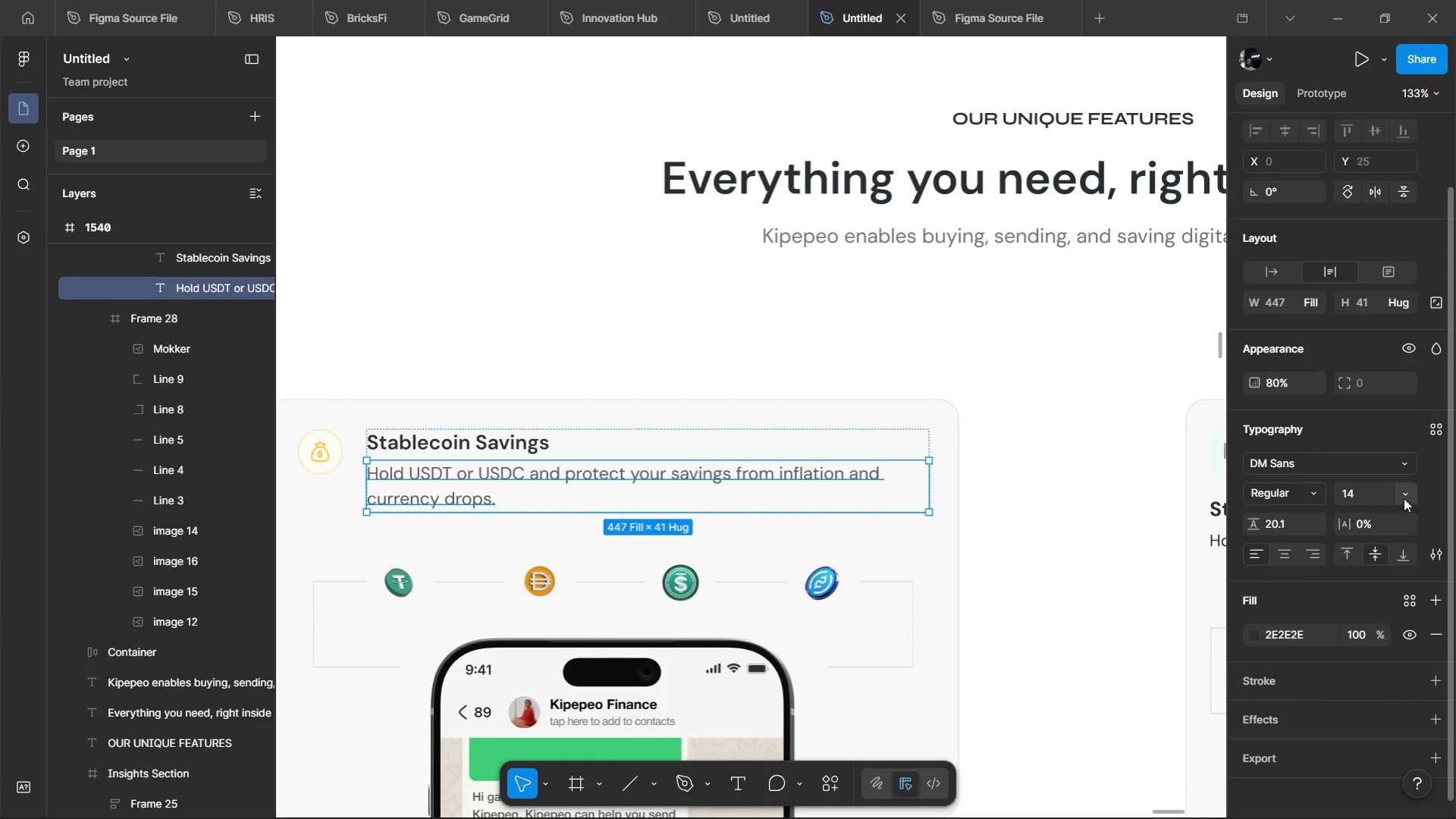 
left_click([1402, 496])
 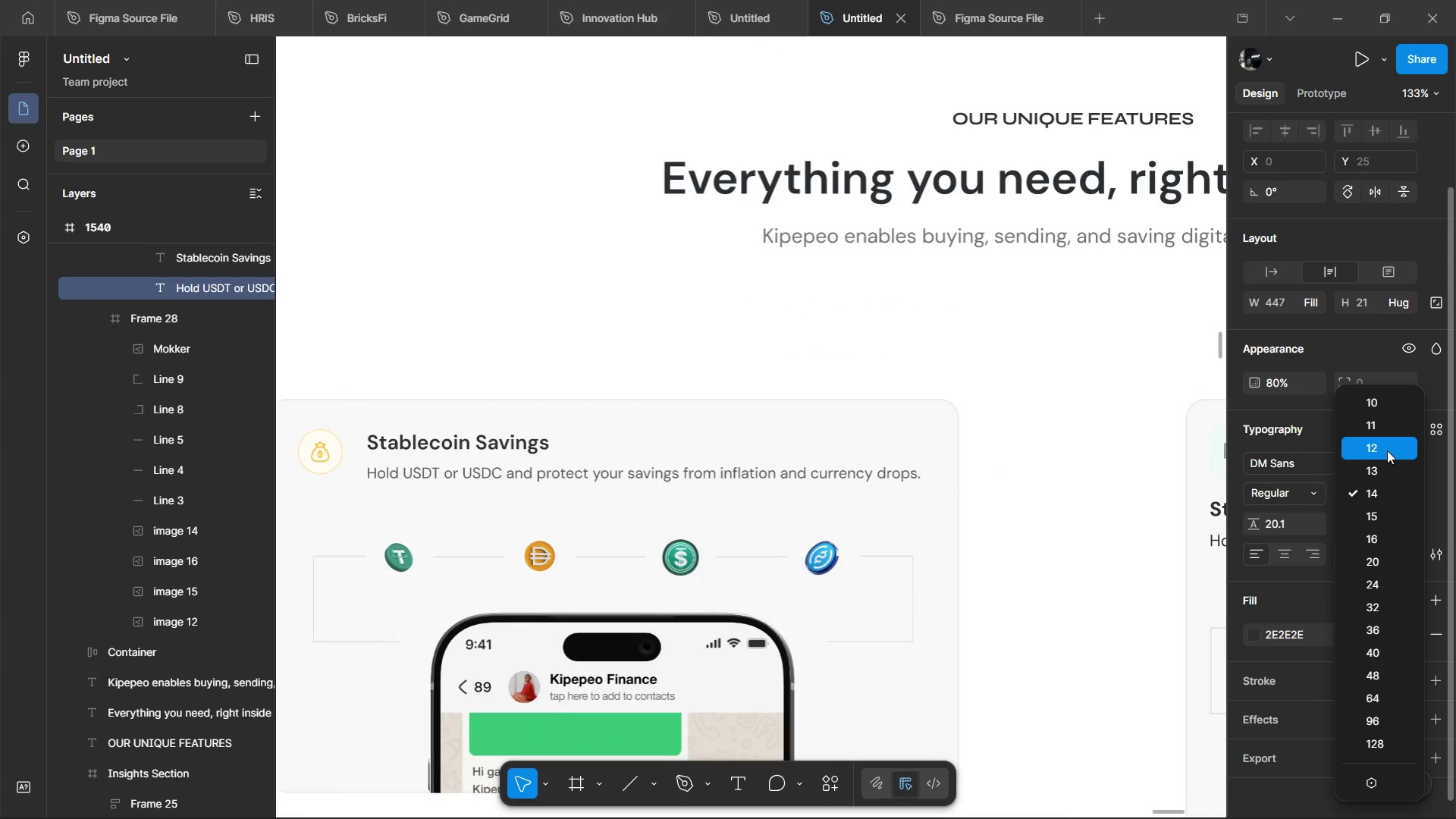 
left_click([1387, 450])
 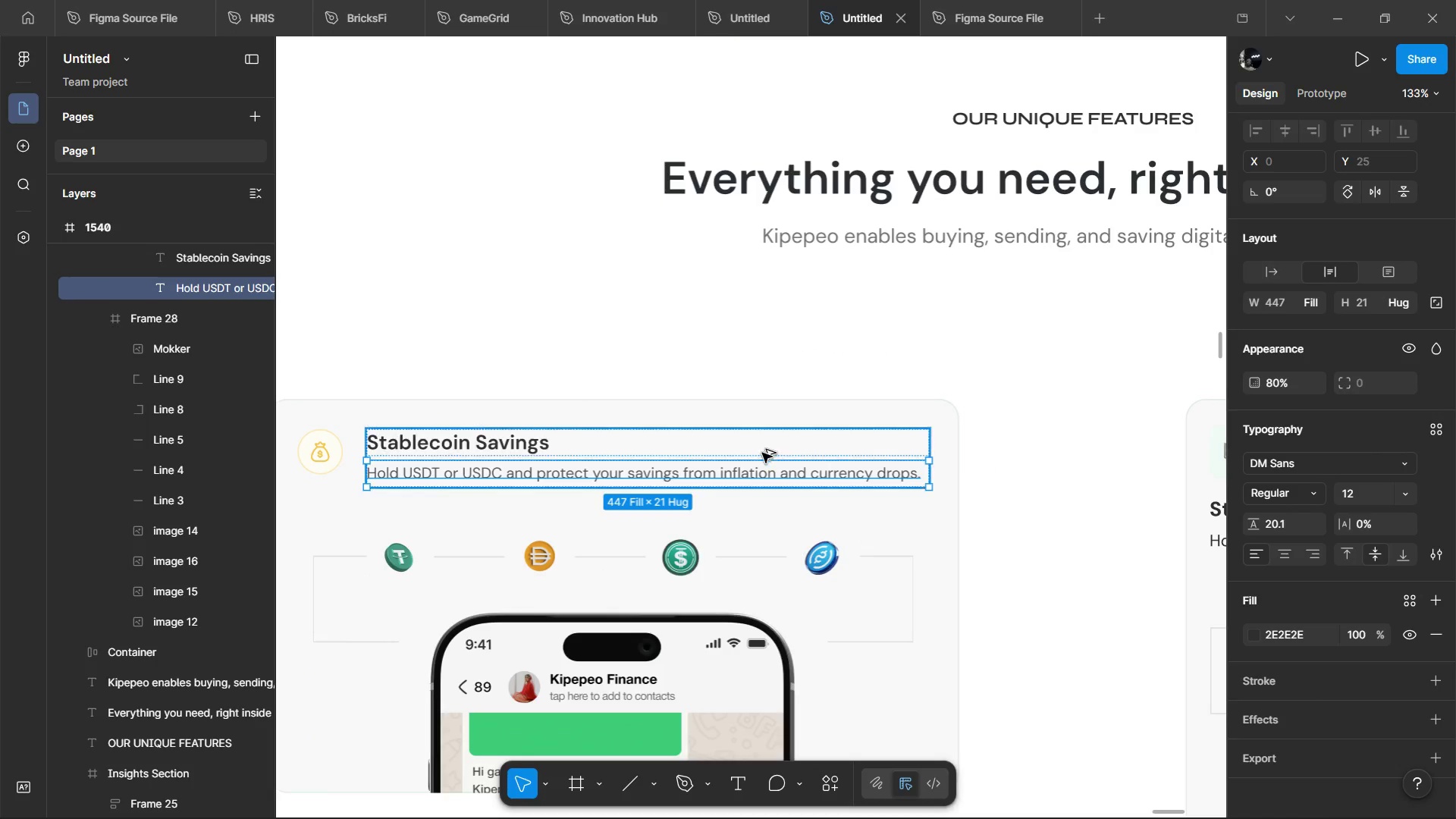 
key(Alt+AltLeft)
 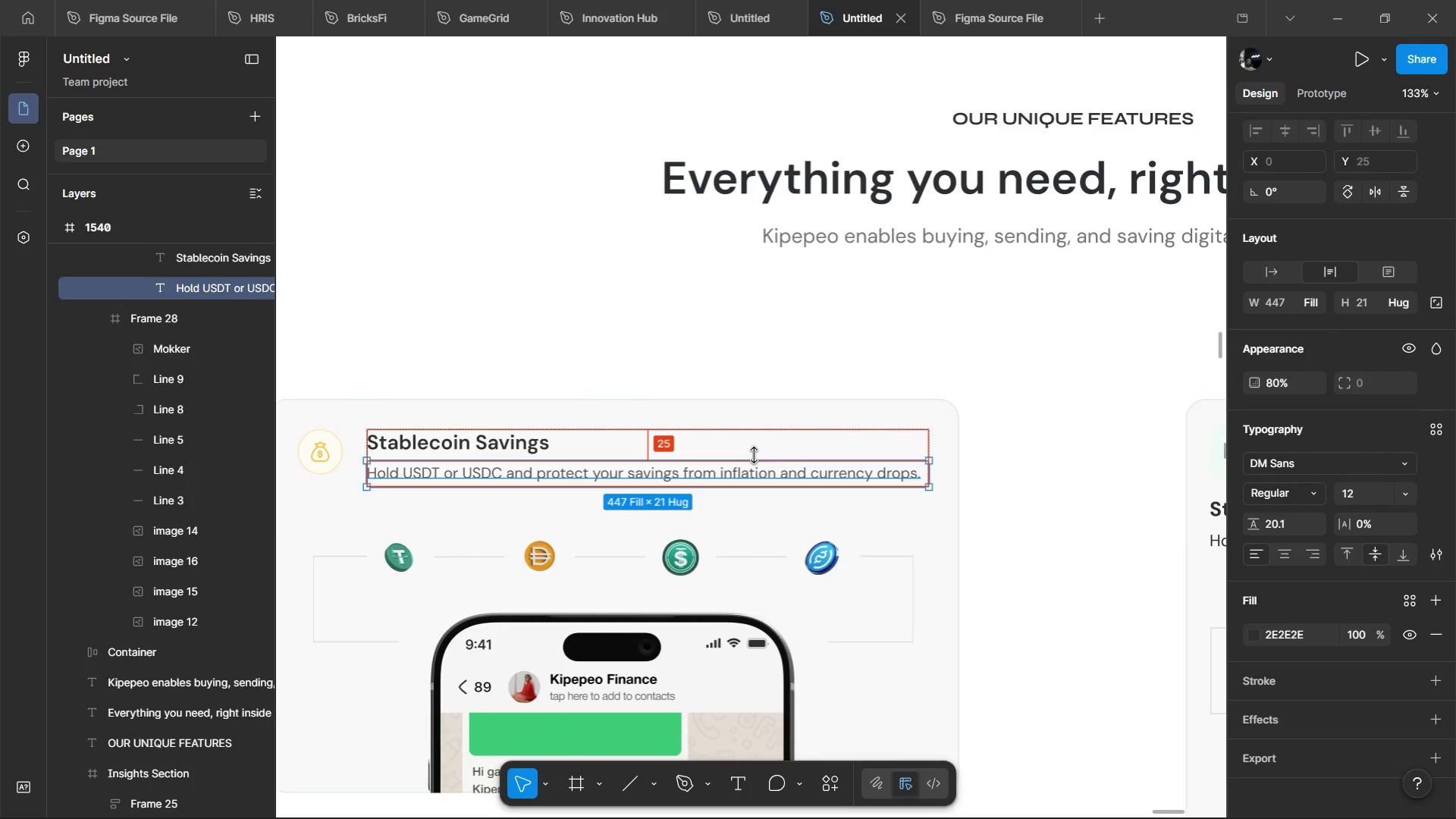 
key(Alt+Tab)
 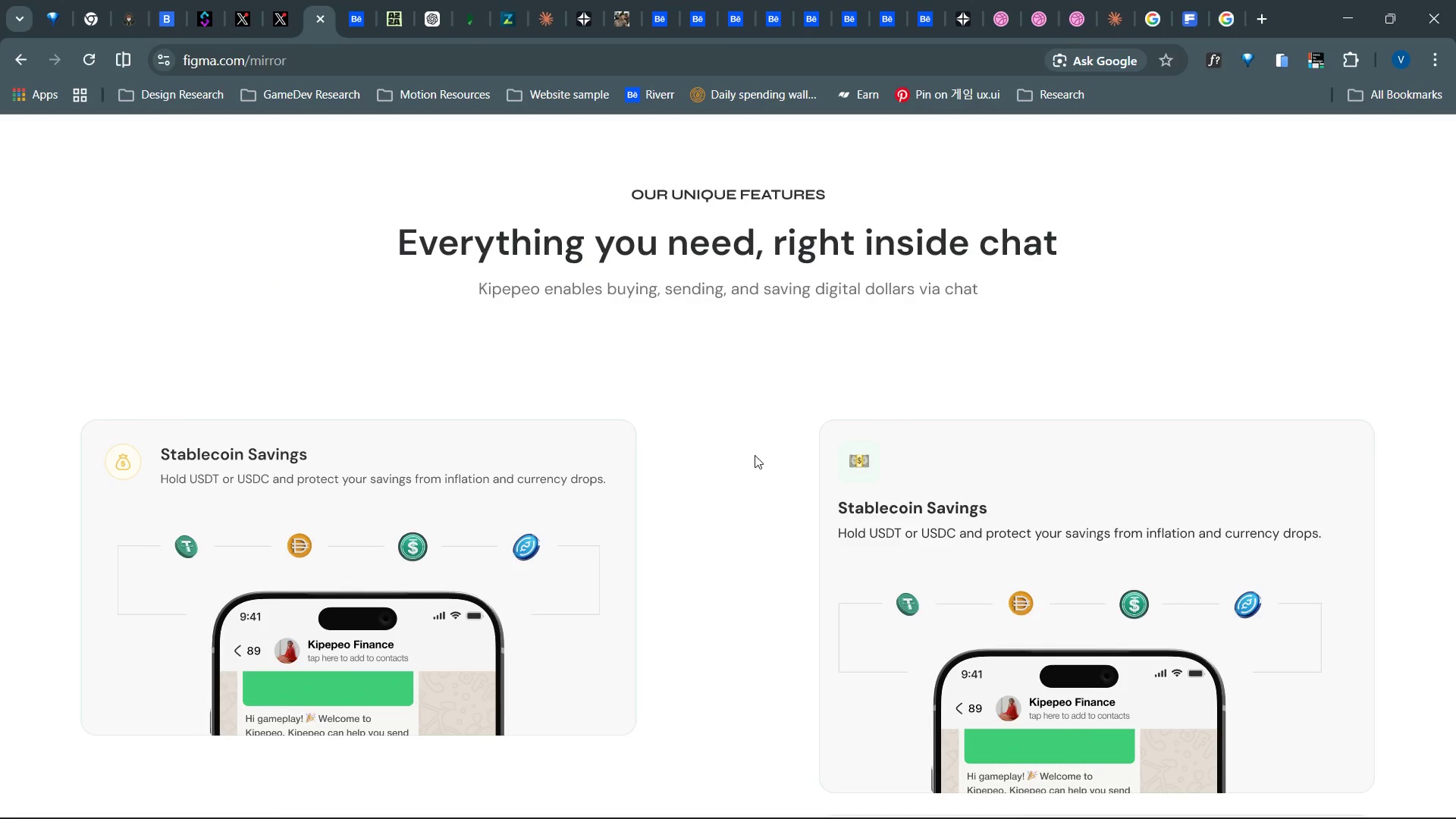 
key(Alt+AltLeft)
 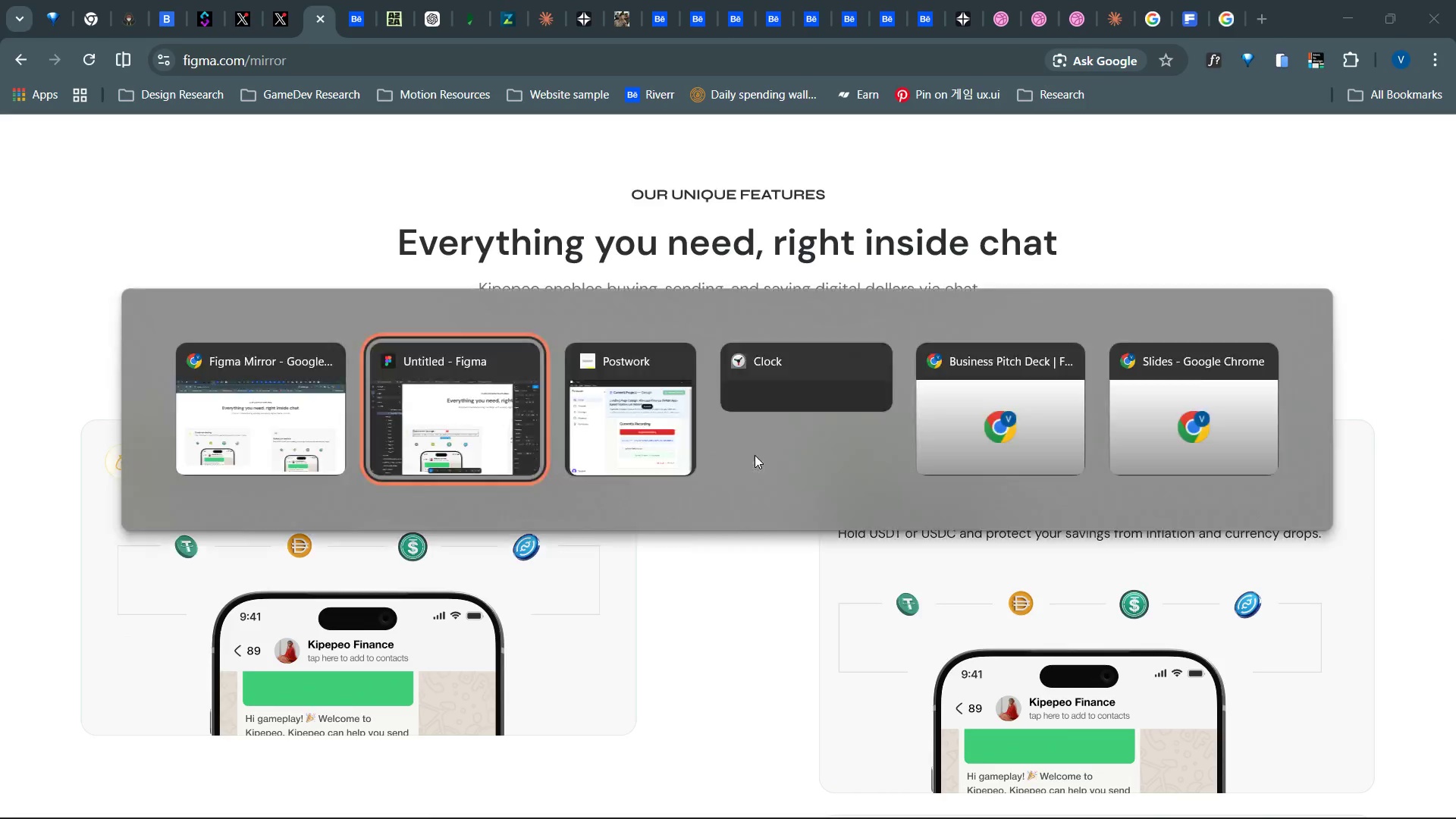 
key(Alt+Tab)
 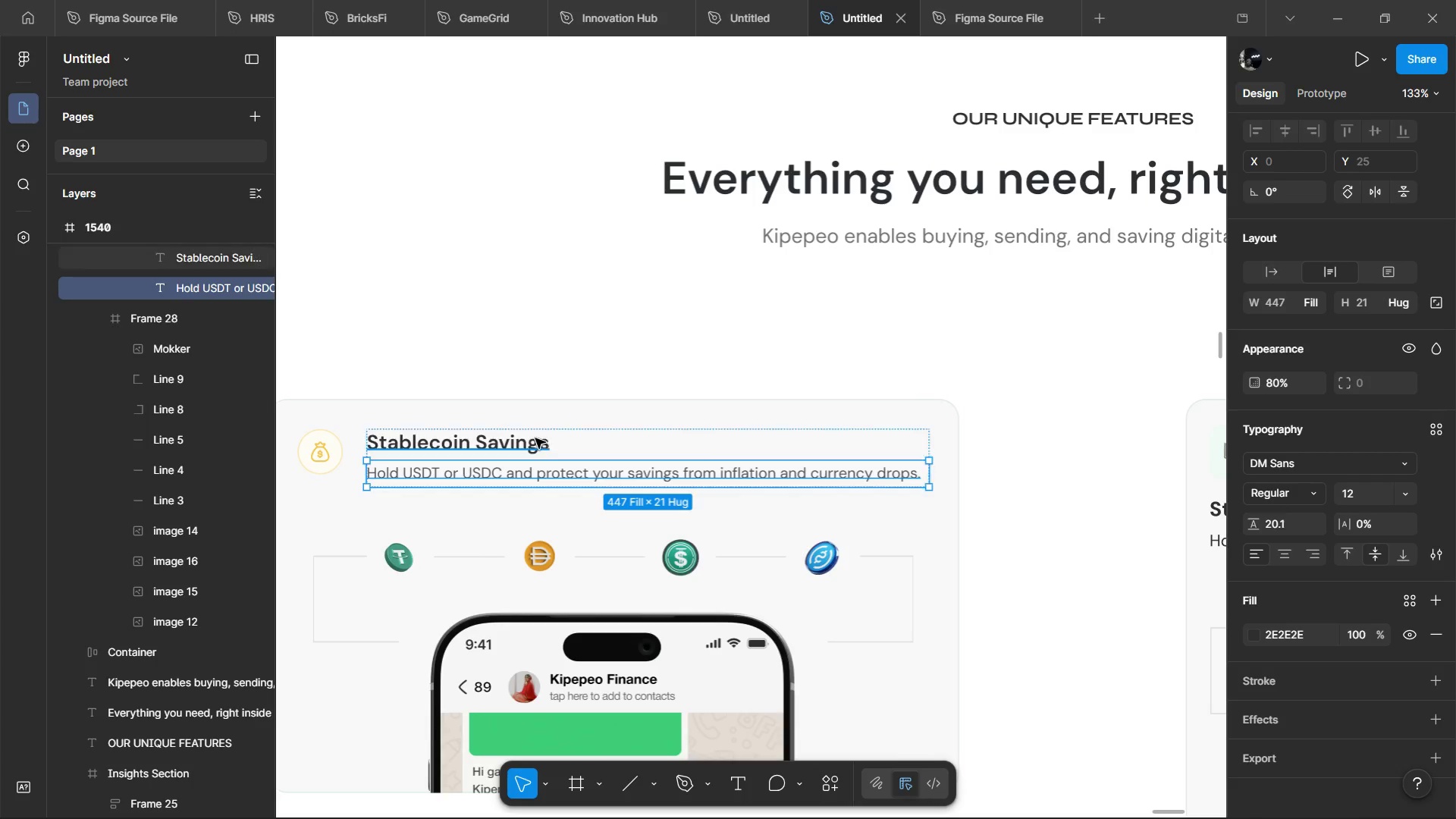 
left_click([535, 438])
 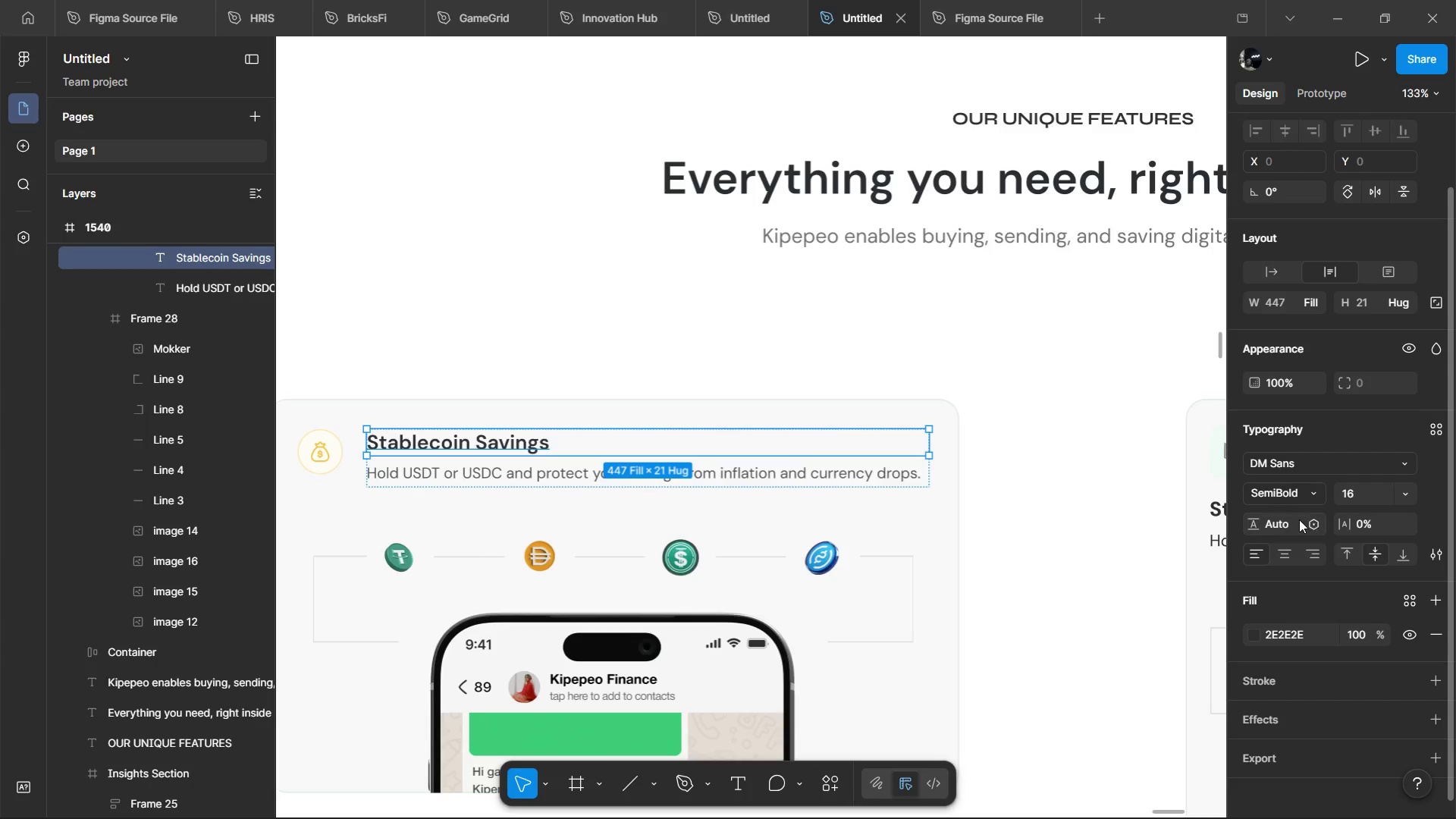 
left_click([1299, 519])
 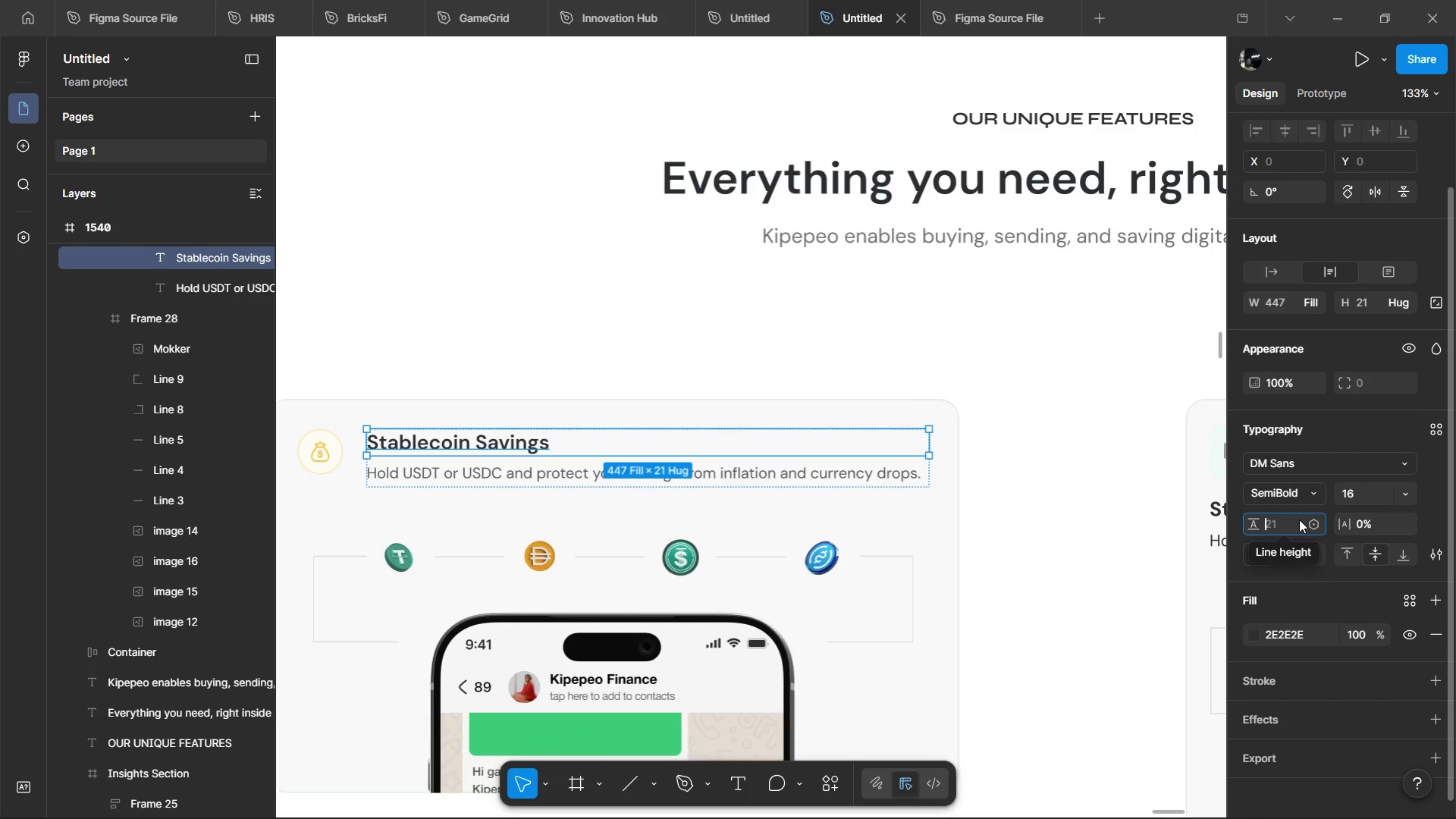 
type(24)
 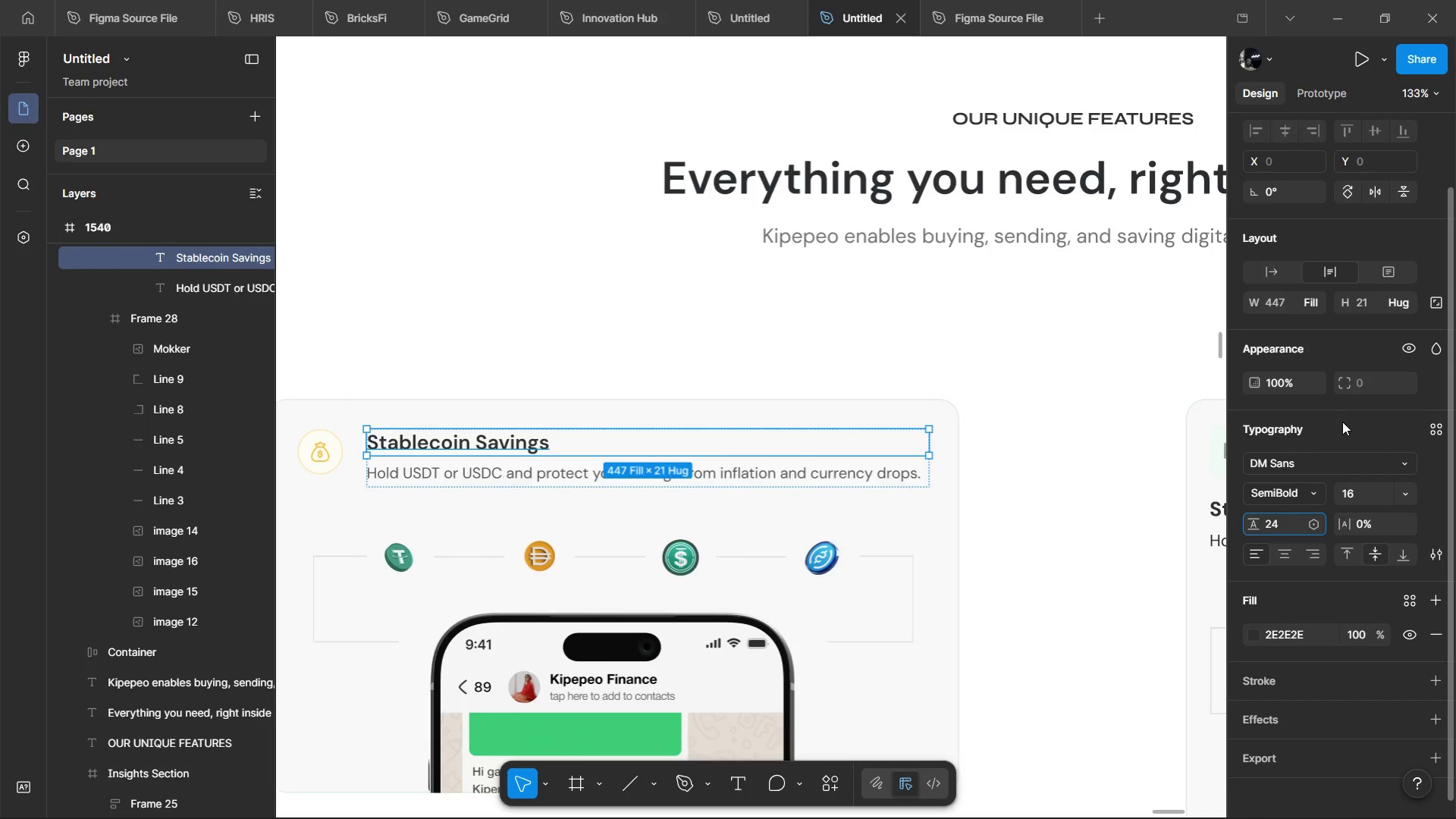 
left_click([1342, 422])
 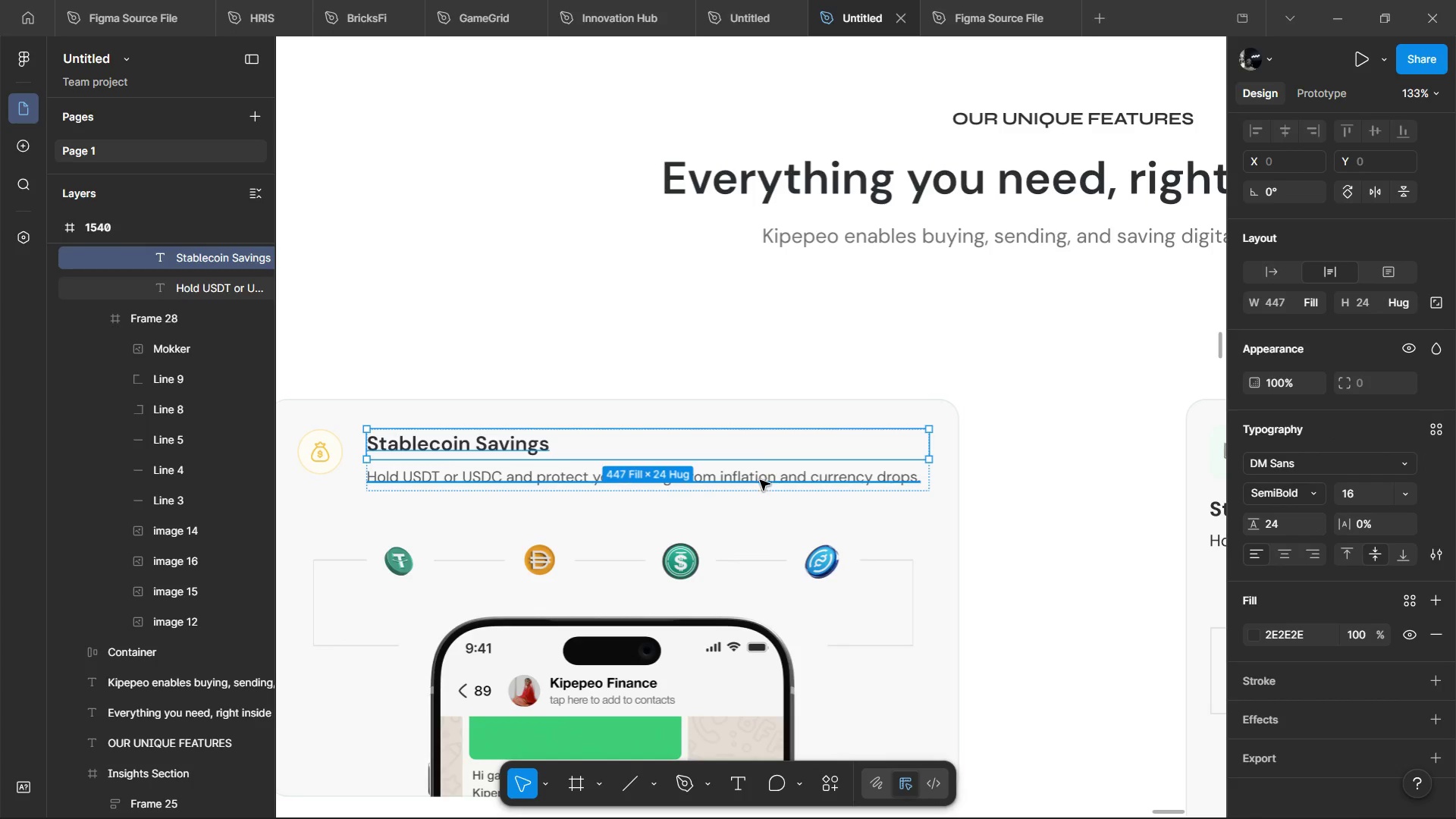 
left_click([760, 480])
 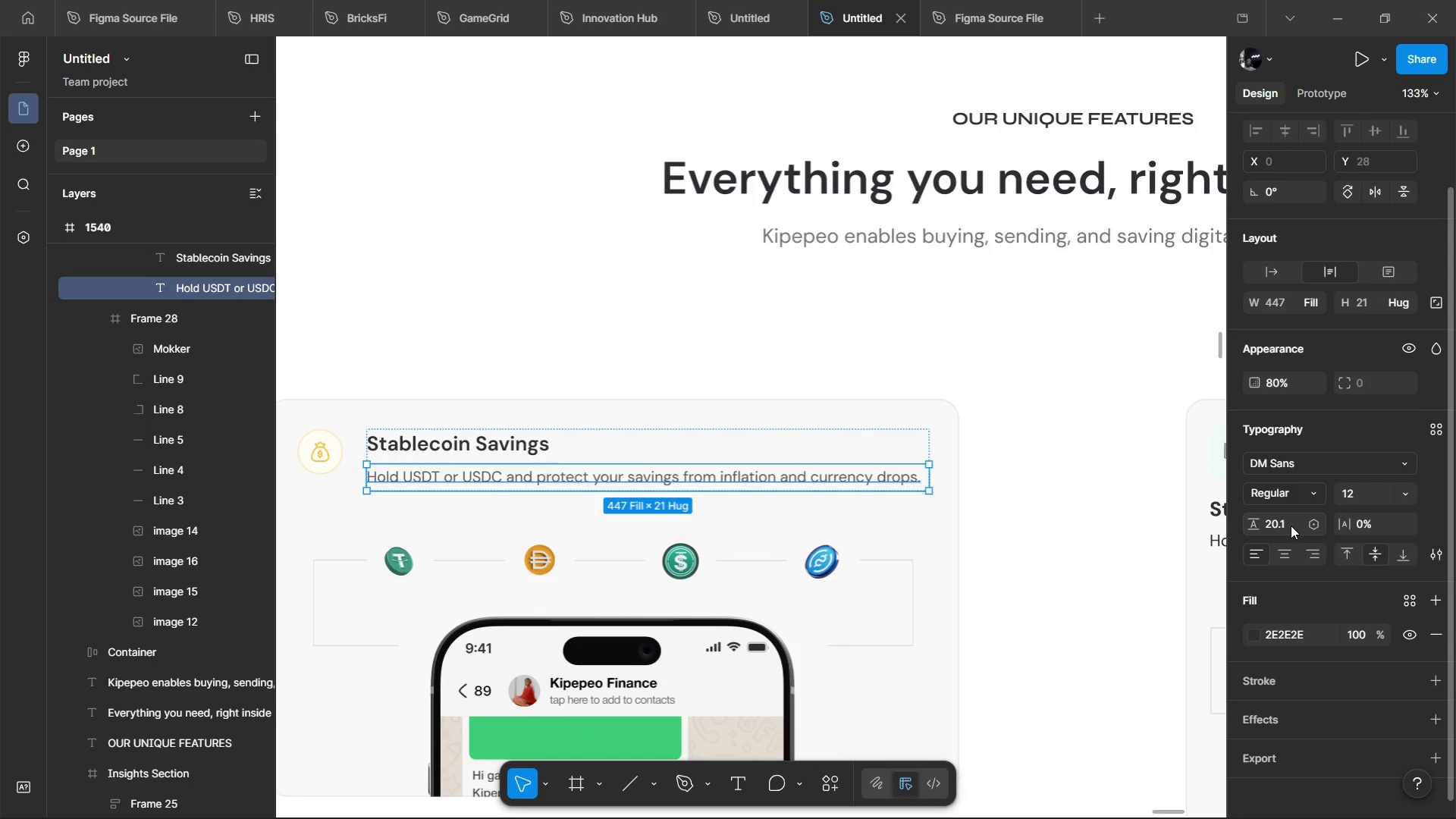 
left_click([1291, 526])
 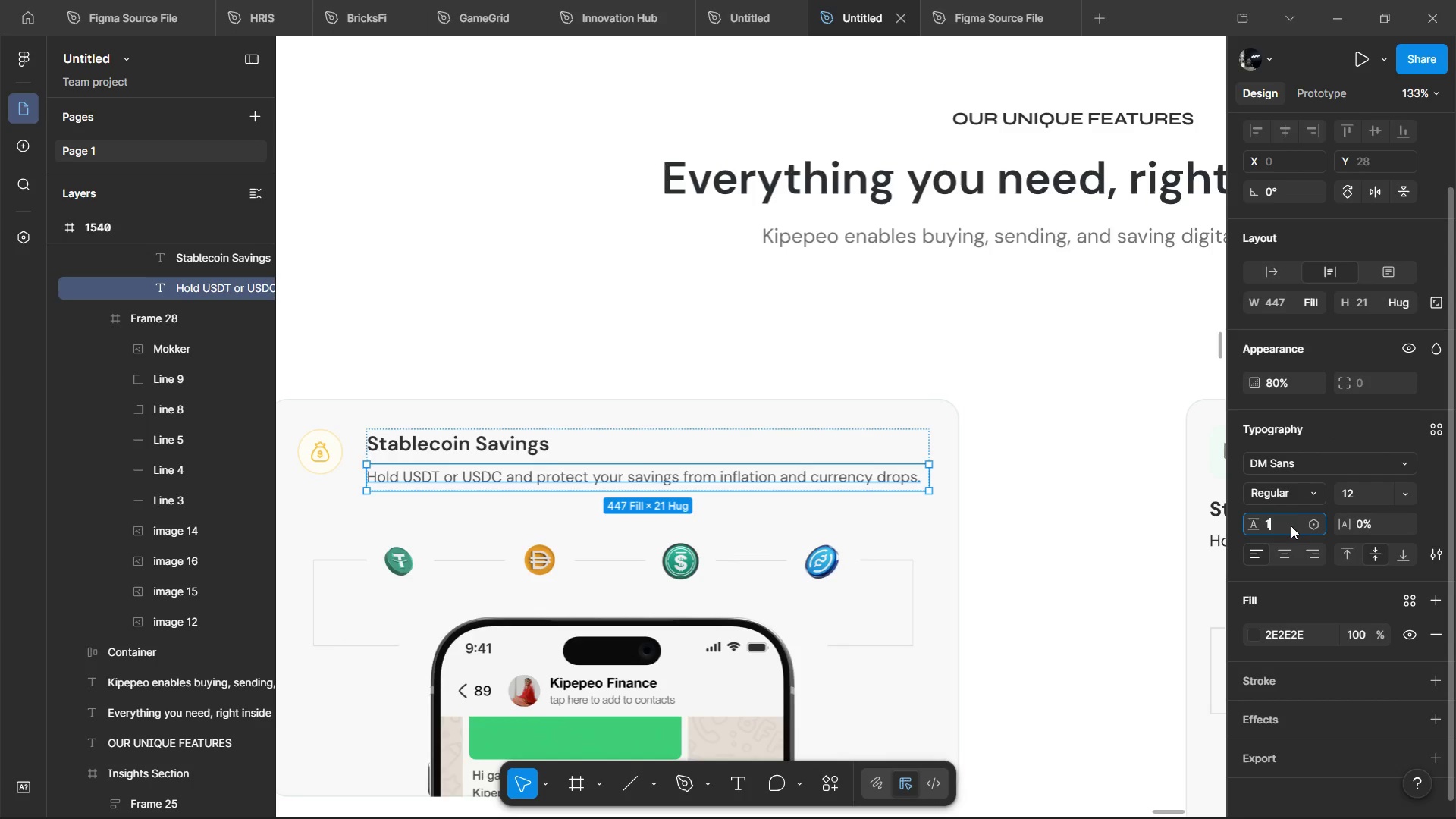 
key(1)
 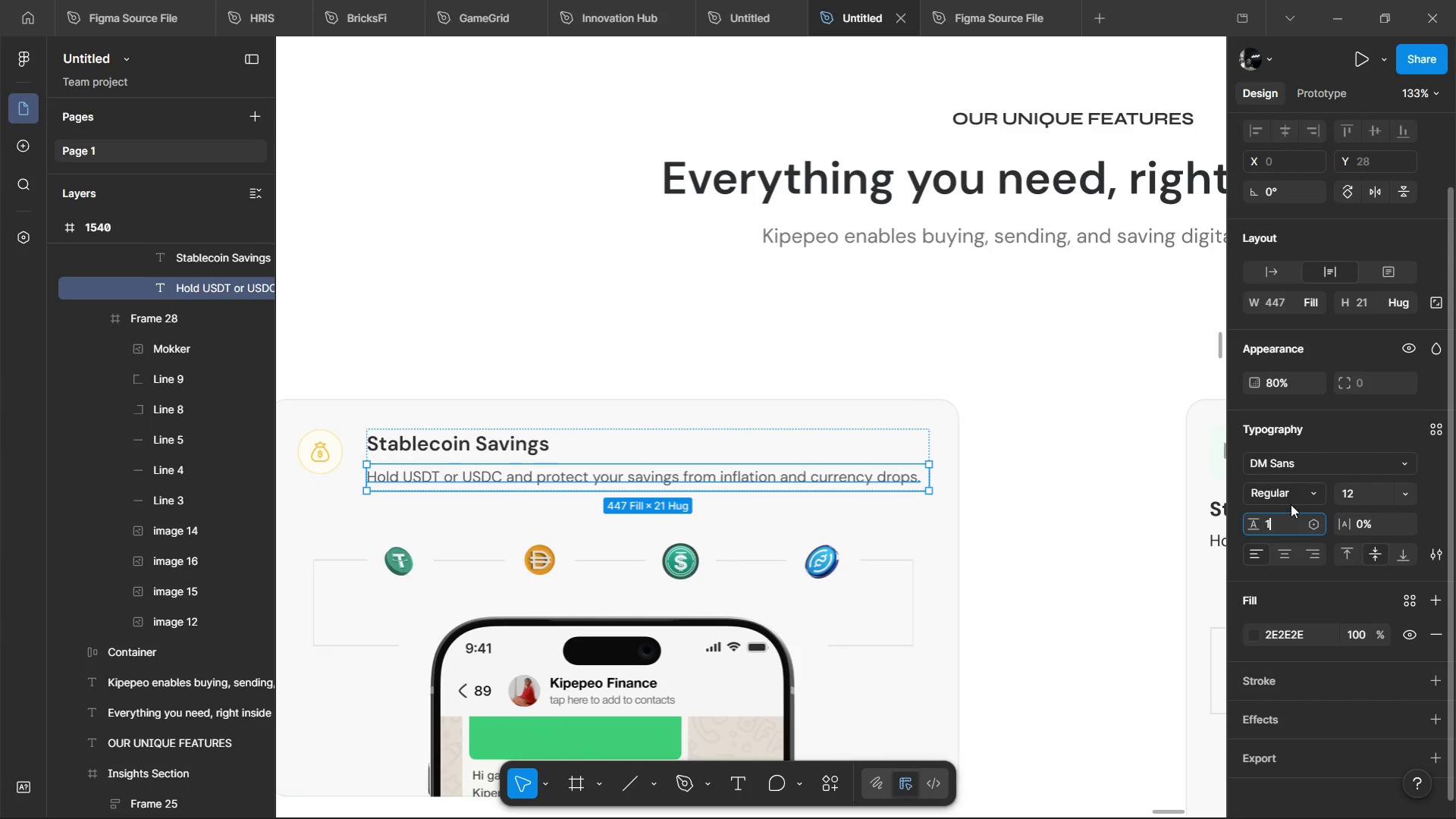 
key(6)
 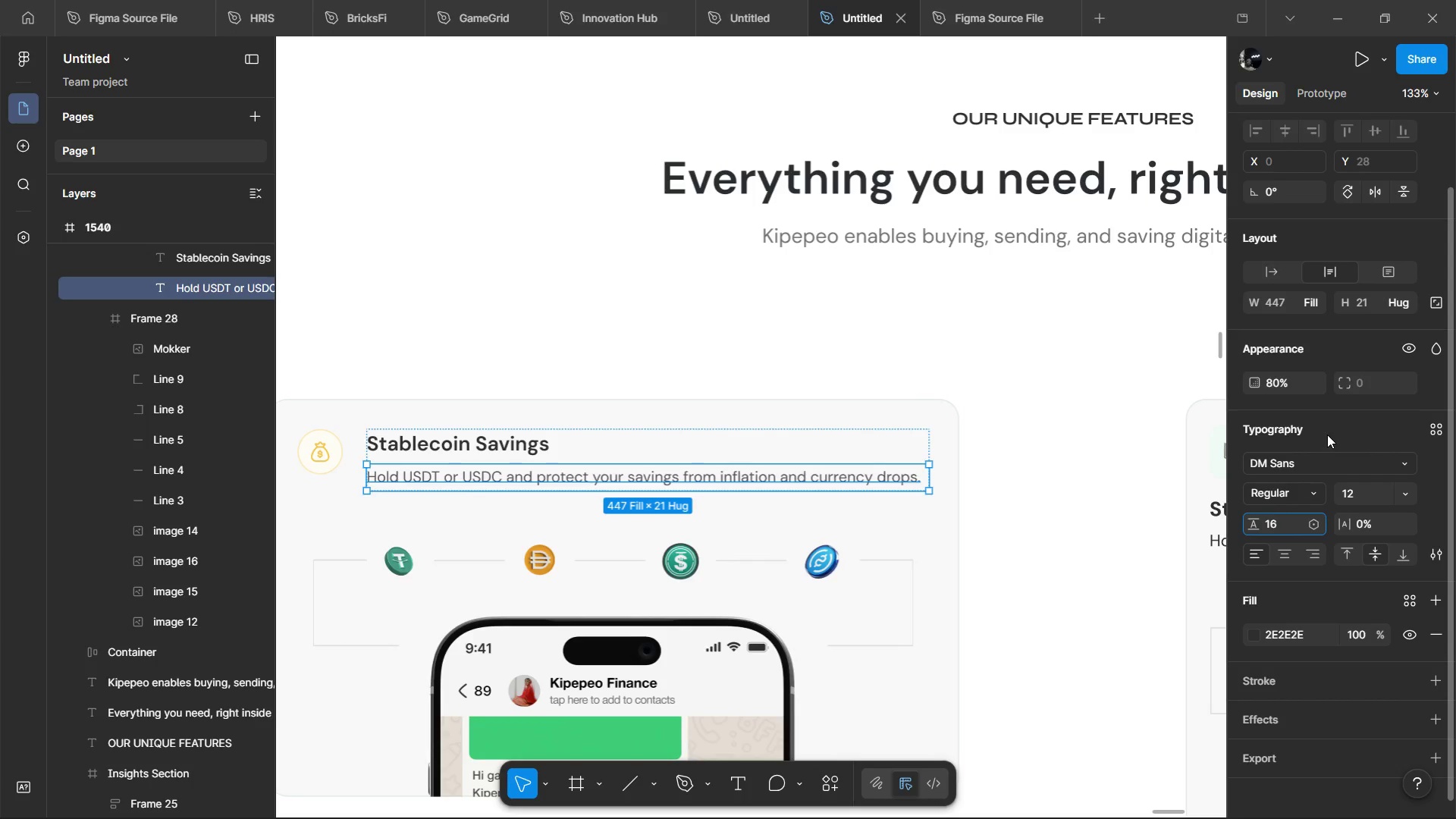 
left_click([1327, 435])
 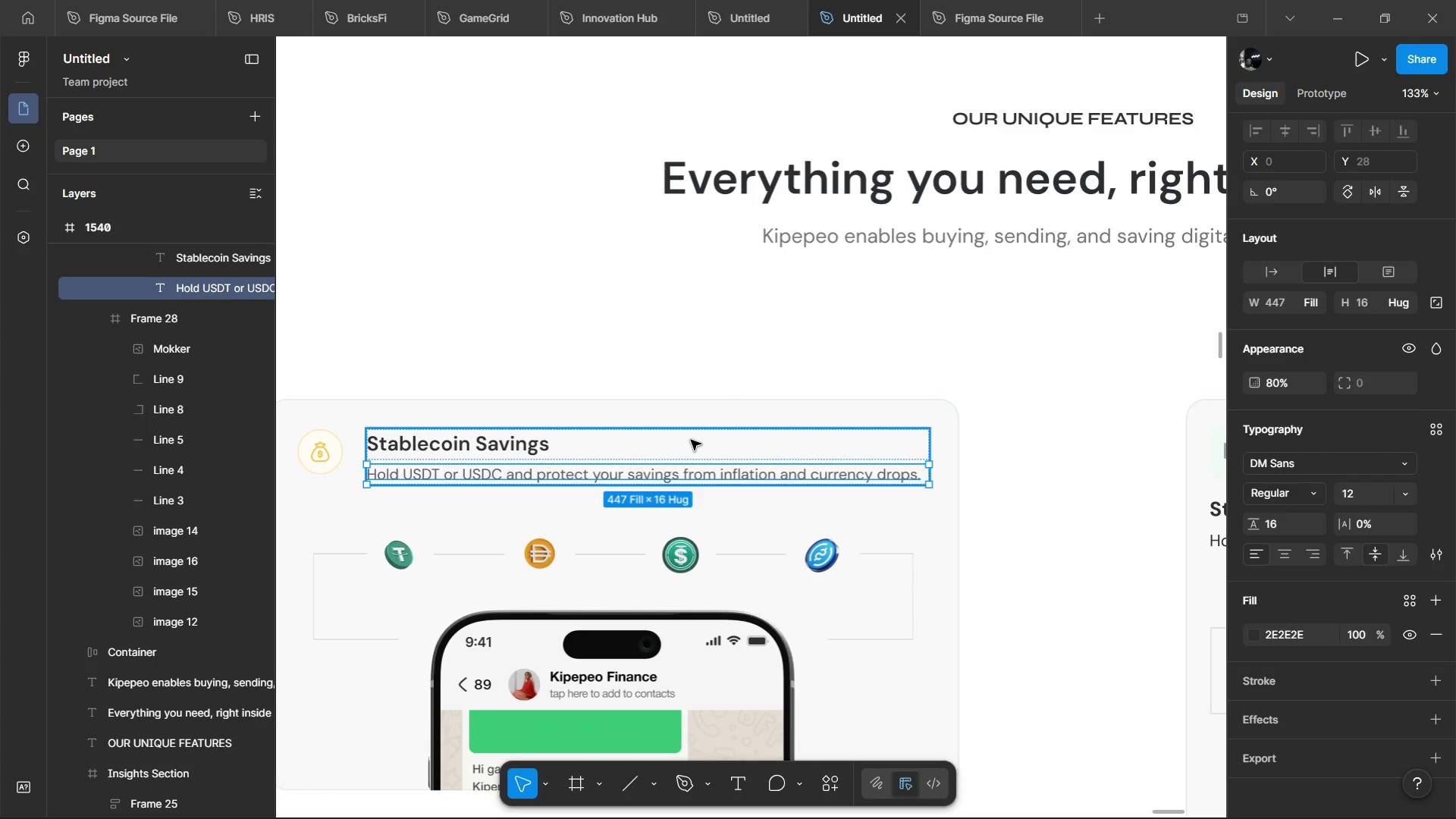 
left_click([691, 440])
 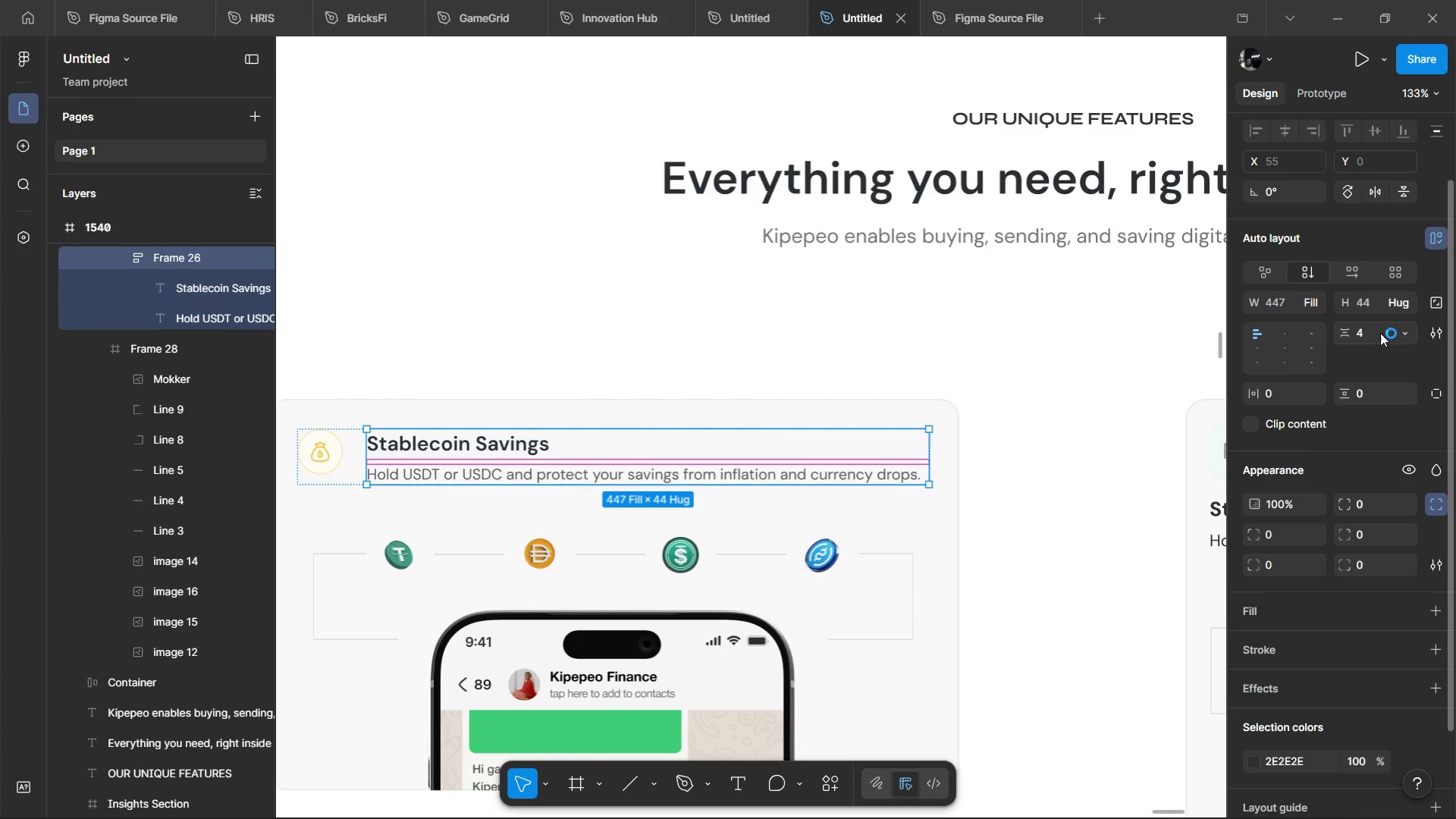 
left_click([1380, 333])
 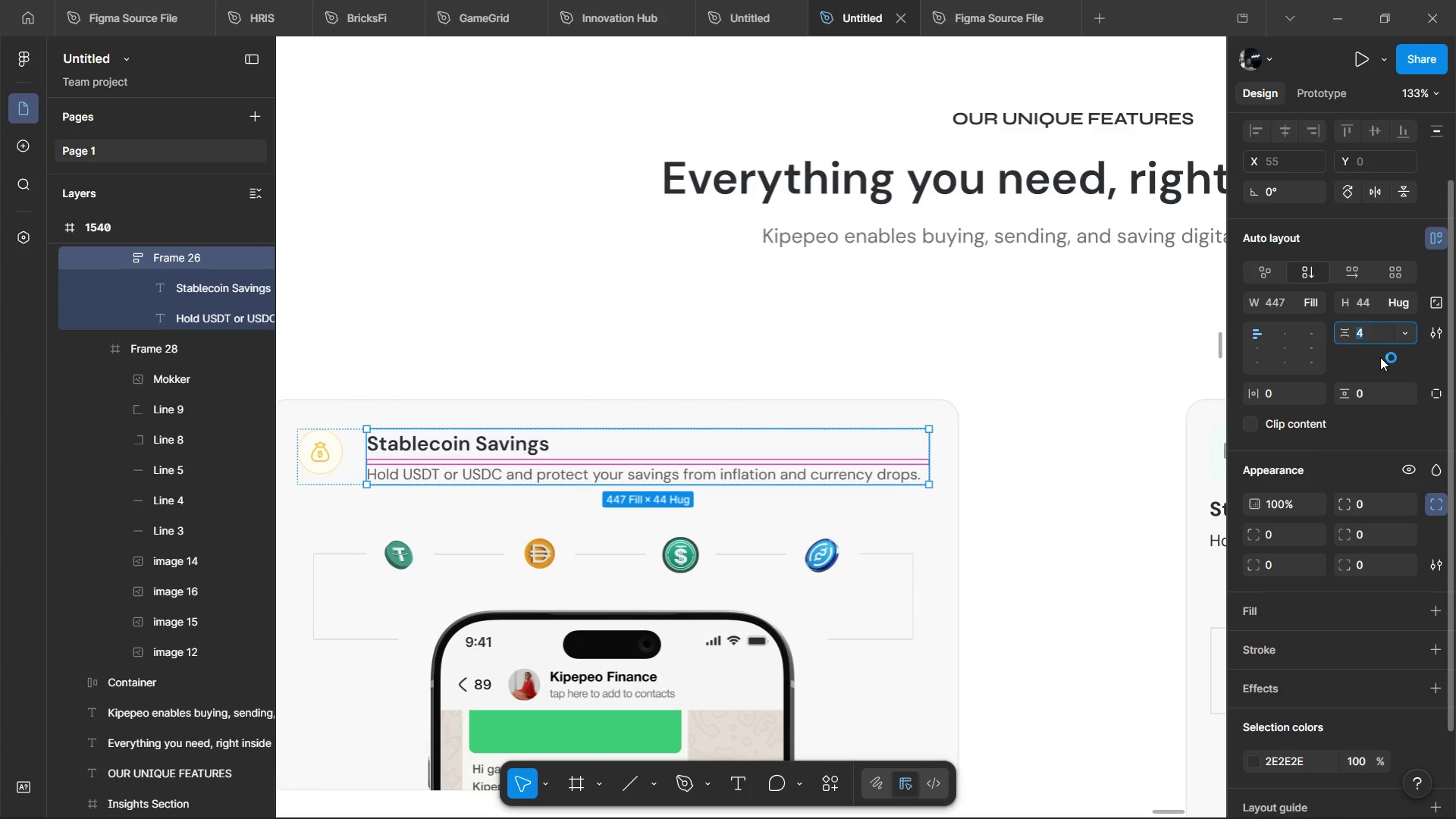 
key(2)
 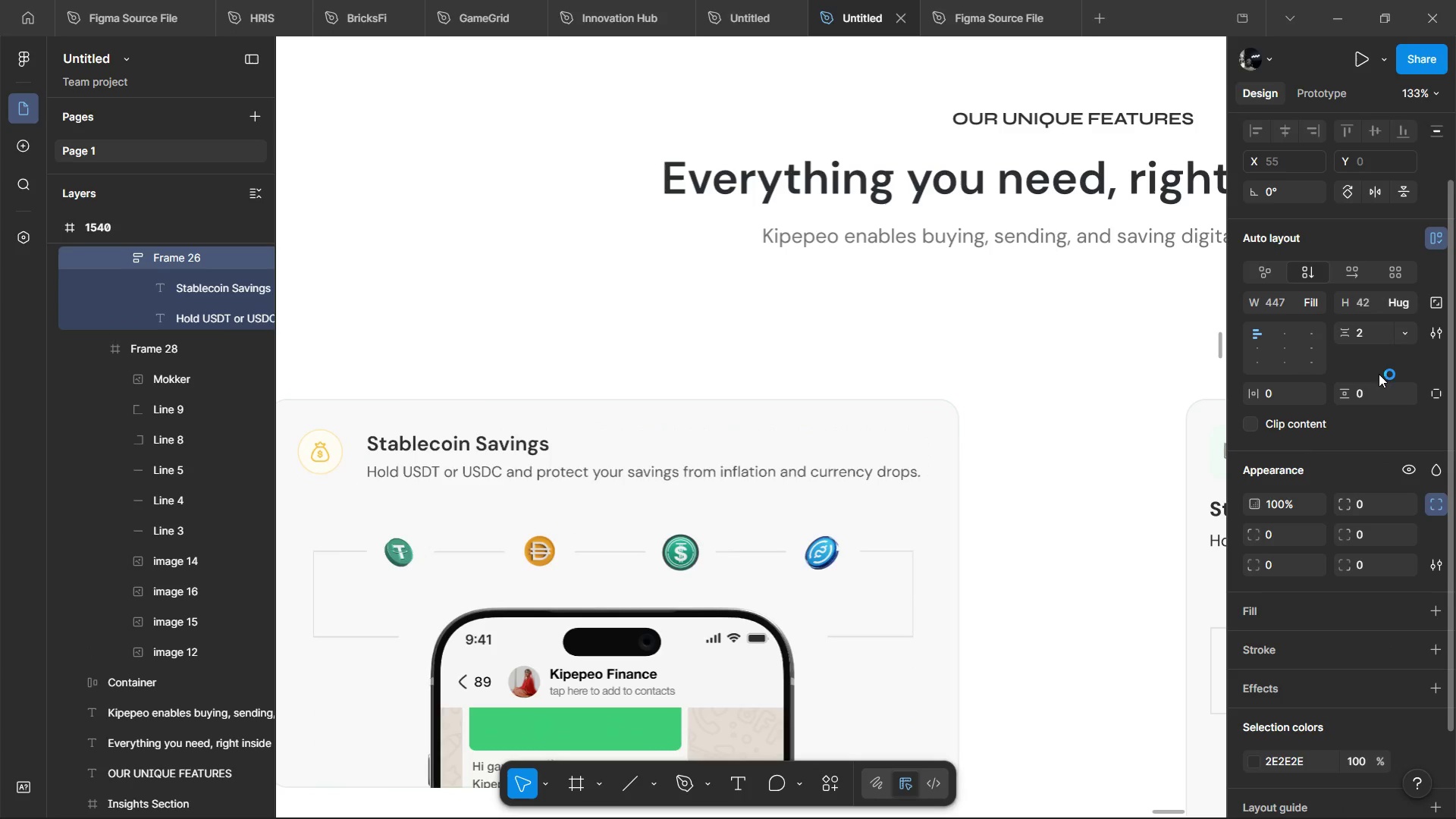 
left_click([1379, 374])
 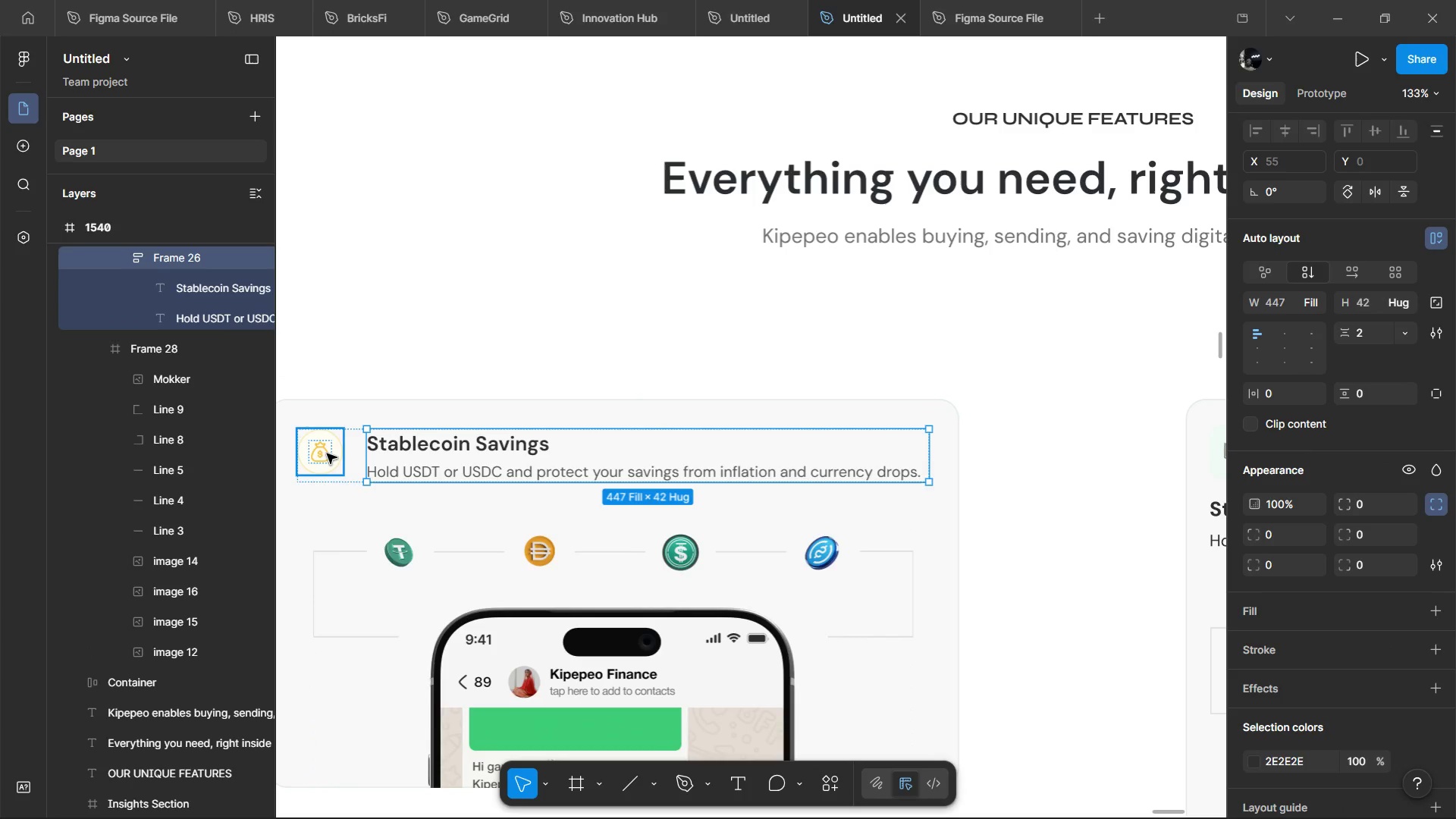 
left_click([327, 453])
 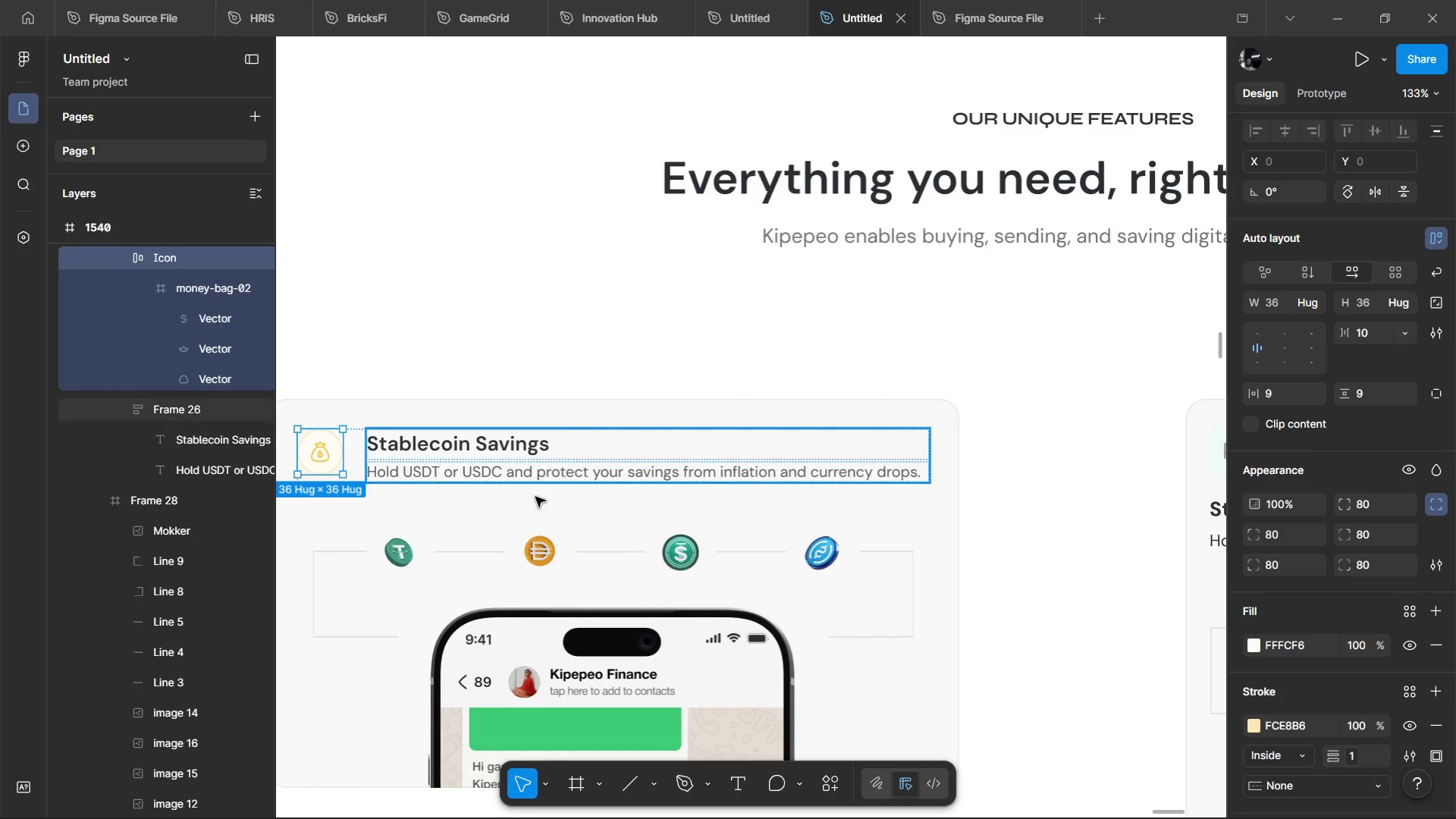 
key(Shift+ShiftLeft)
 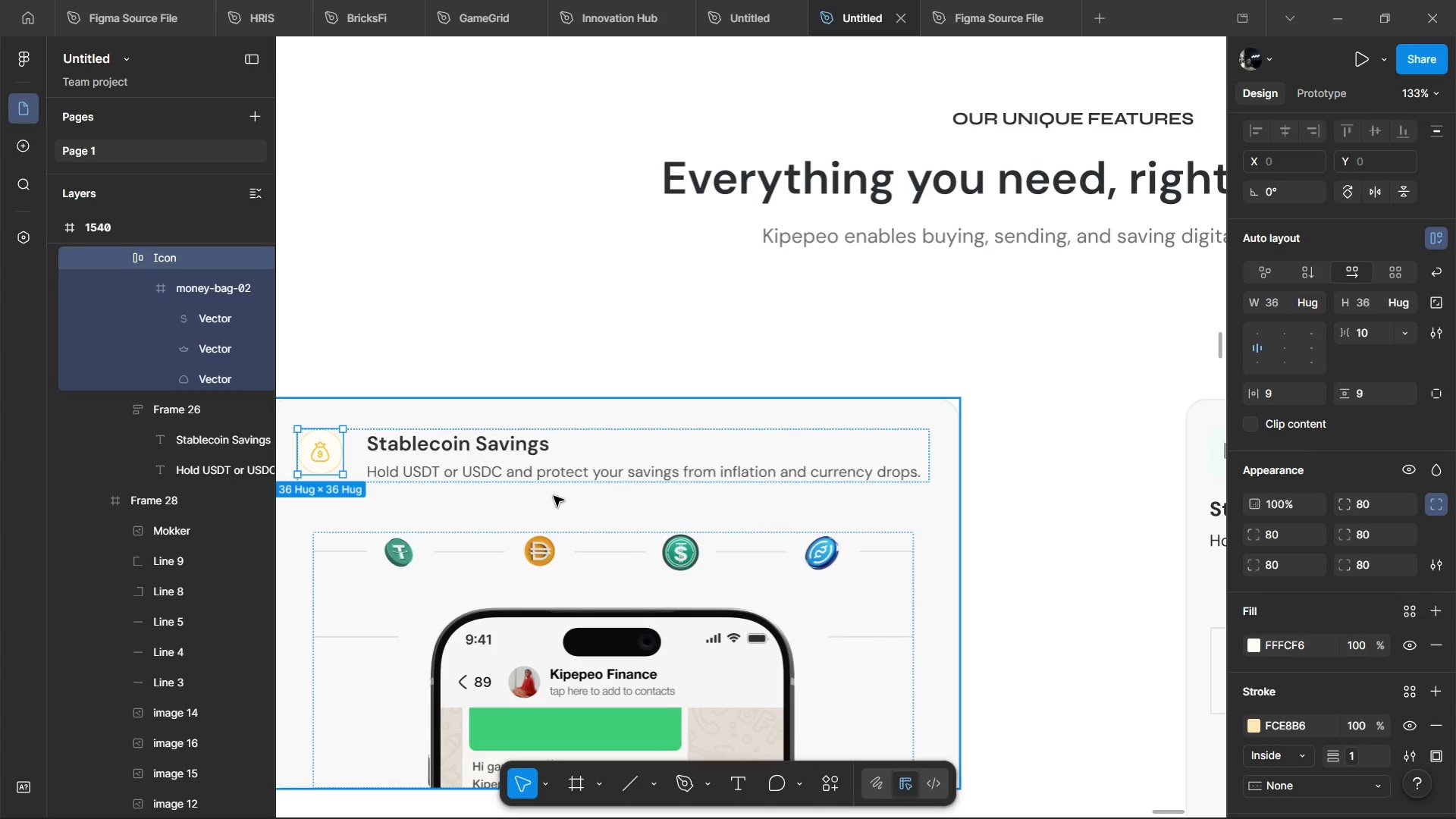 
hold_key(key=ControlLeft, duration=0.42)
scroll: coordinate [554, 496], scroll_direction: down, amount: 1.0
 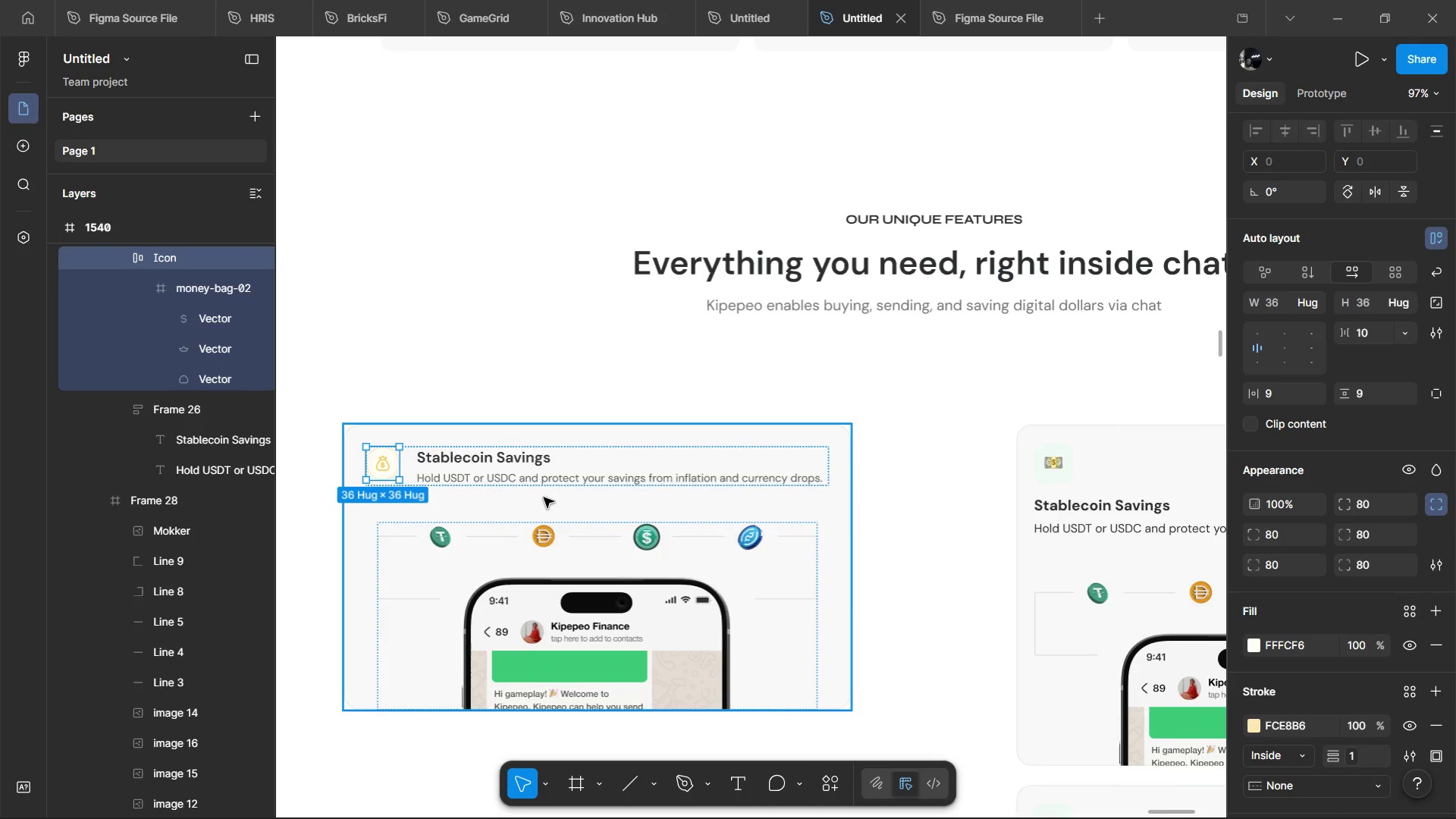 
hold_key(key=ShiftLeft, duration=0.92)
 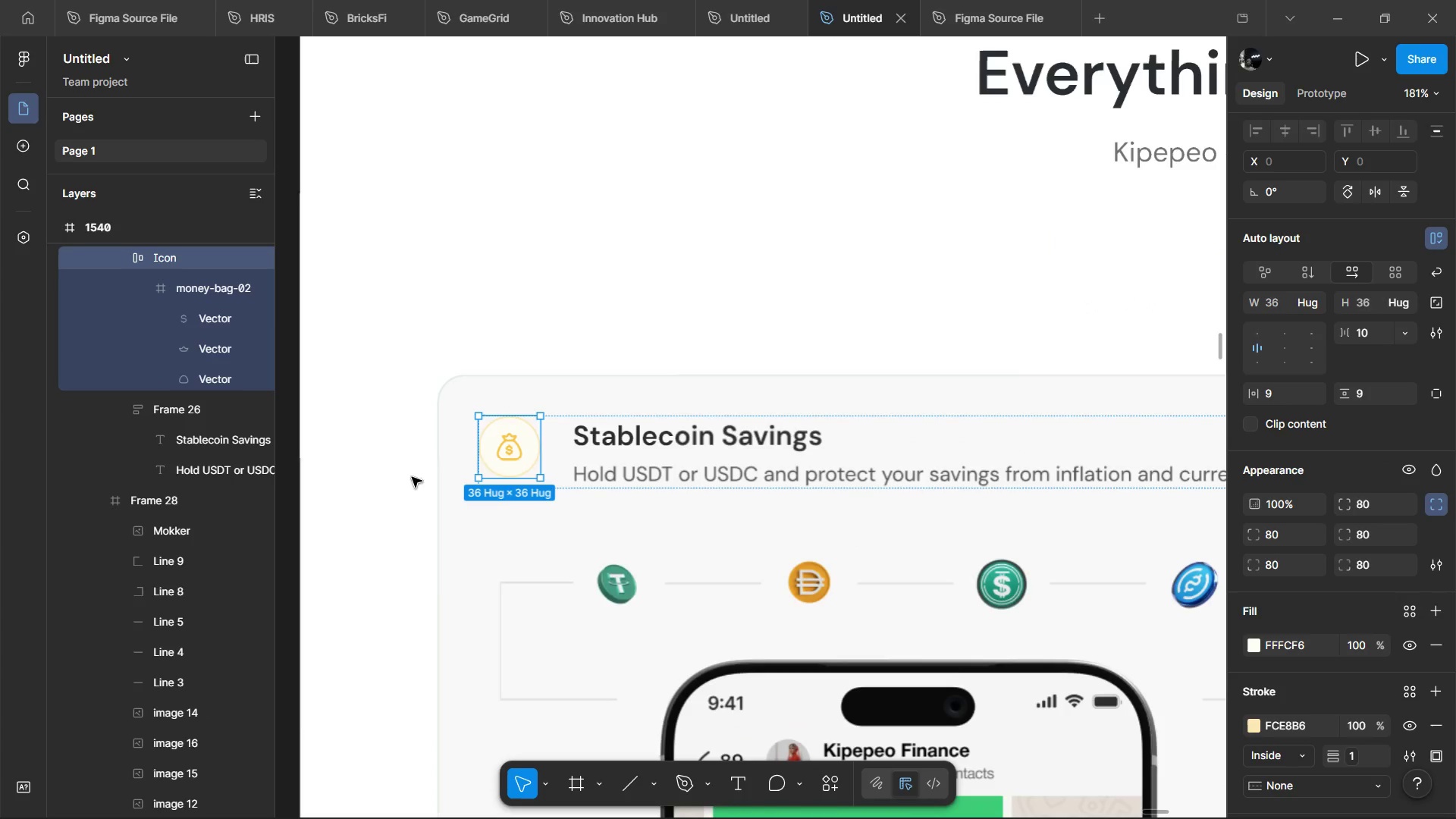 
hold_key(key=ControlLeft, duration=1.2)
 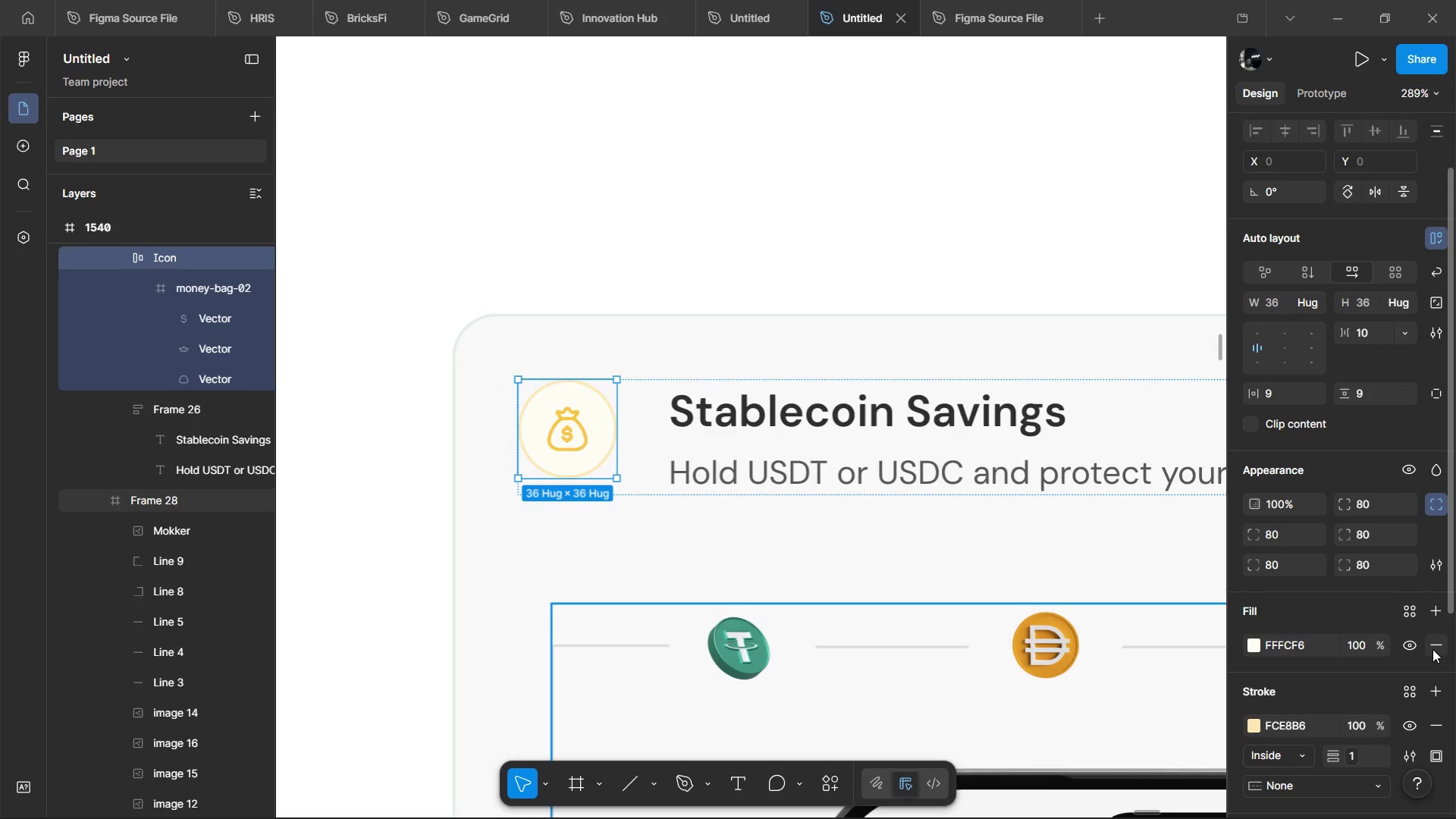 
scroll: coordinate [522, 484], scroll_direction: up, amount: 1.0
 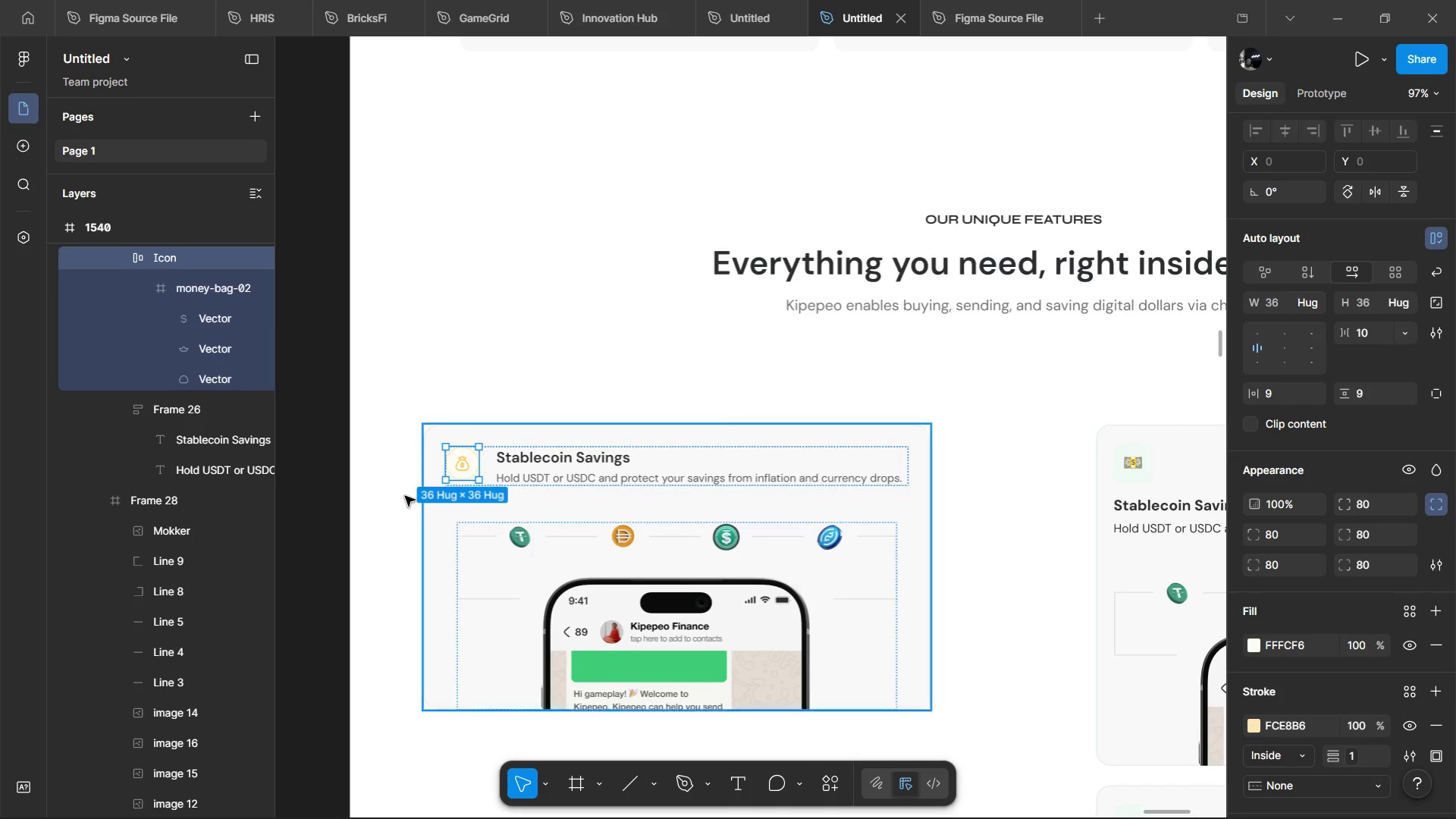 
hold_key(key=ControlLeft, duration=22.77)
 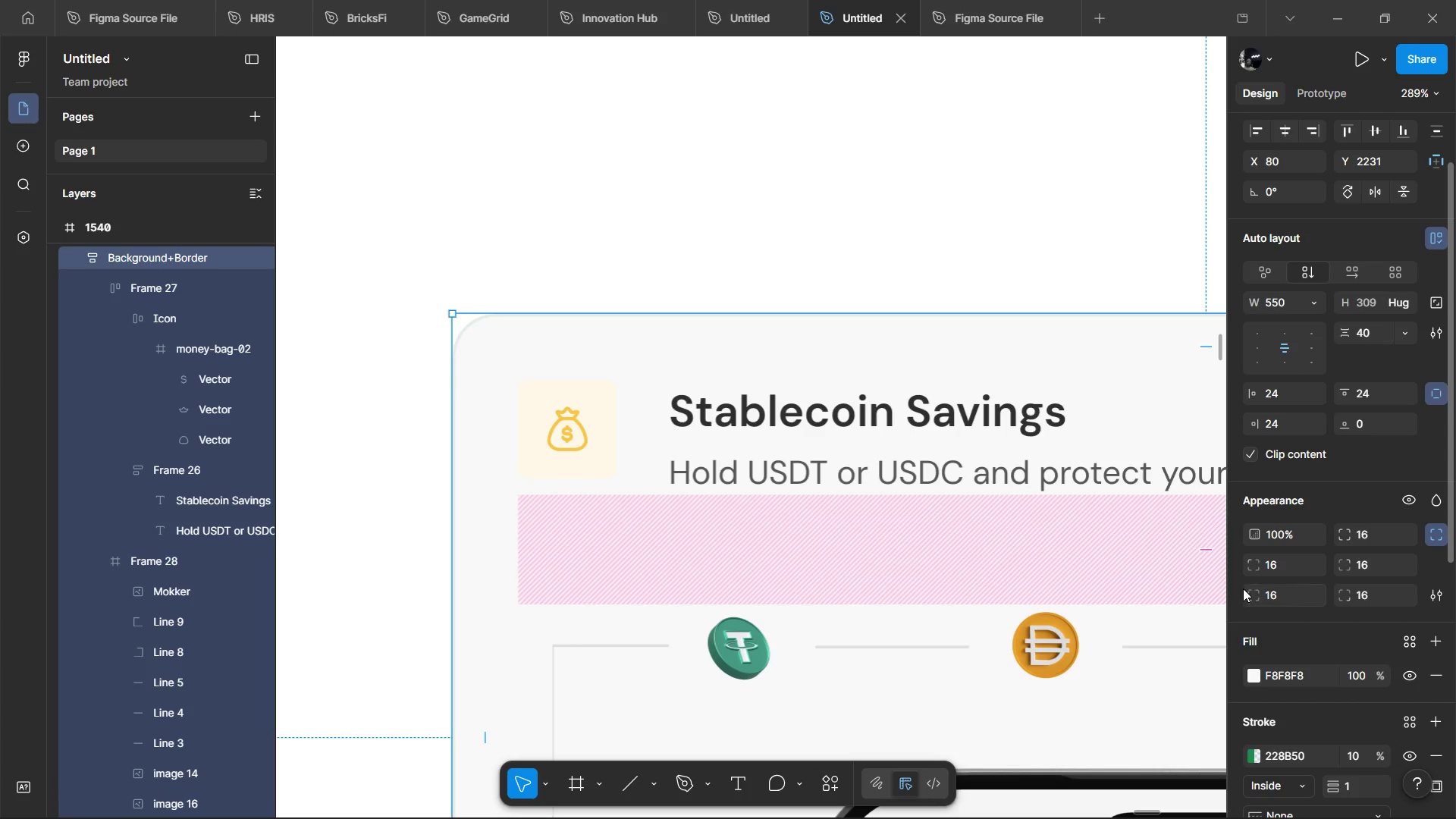 
scroll: coordinate [412, 477], scroll_direction: up, amount: 7.0
 